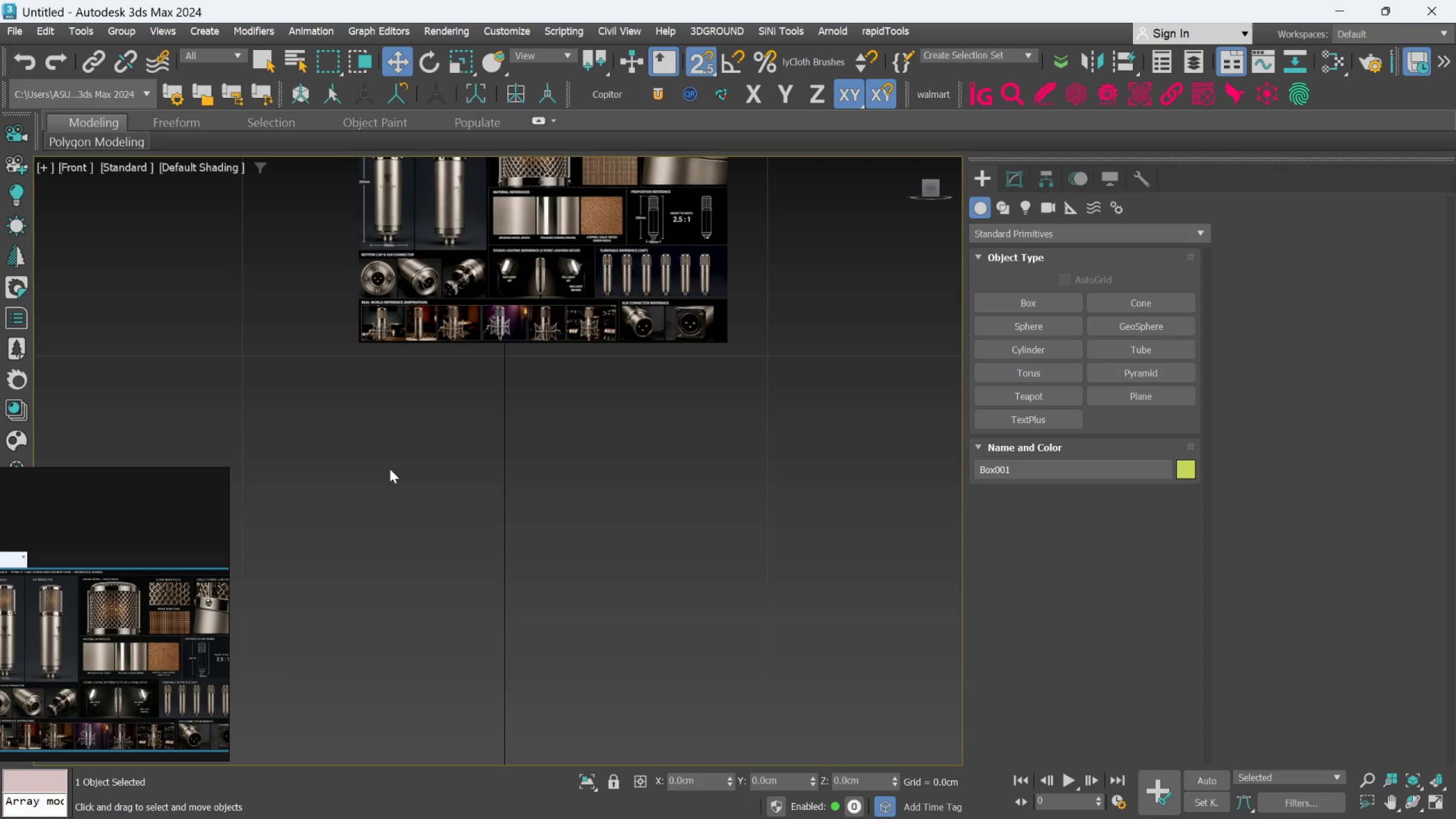 
left_click([423, 404])
 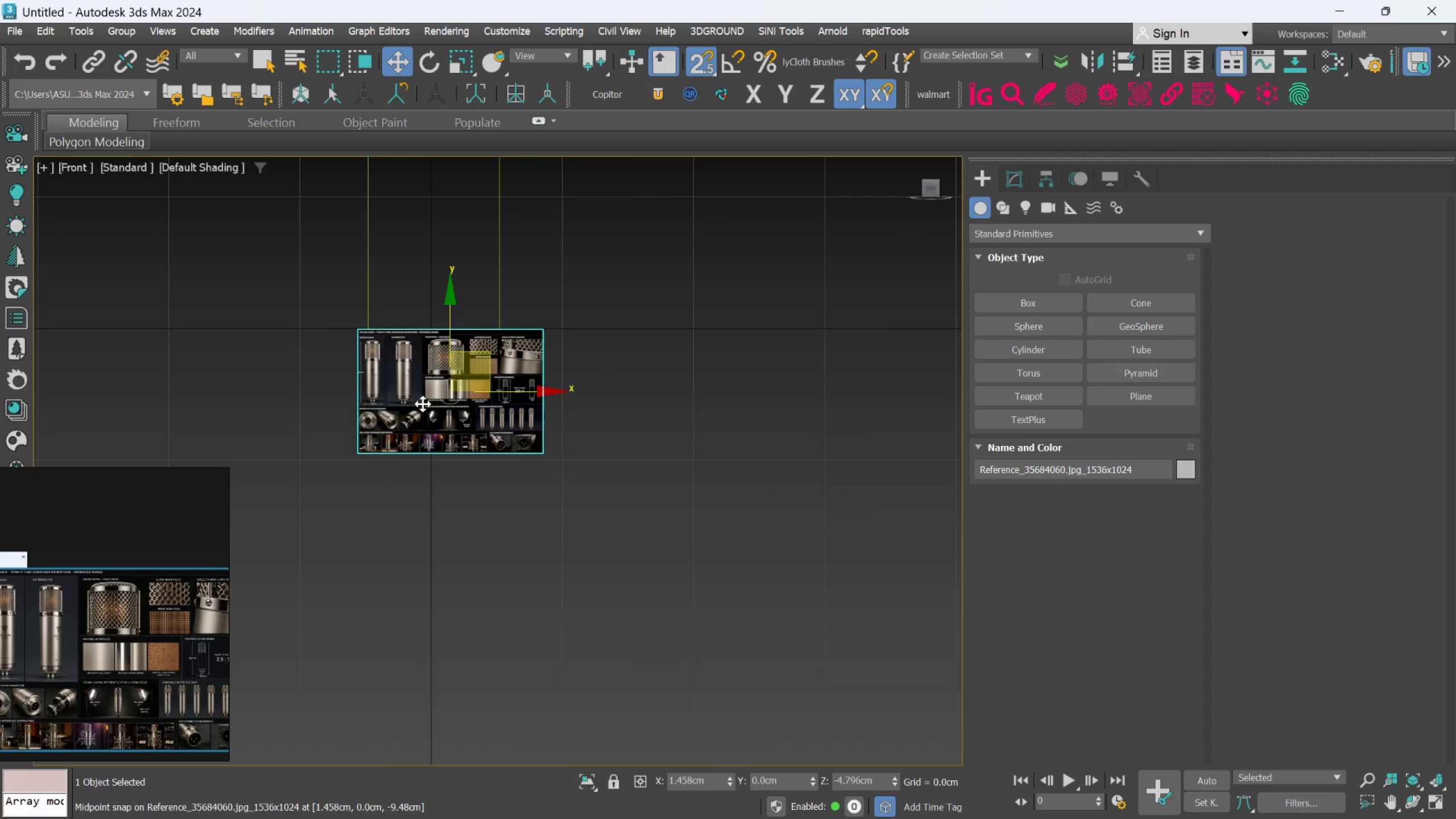 
scroll: coordinate [408, 403], scroll_direction: down, amount: 3.0
 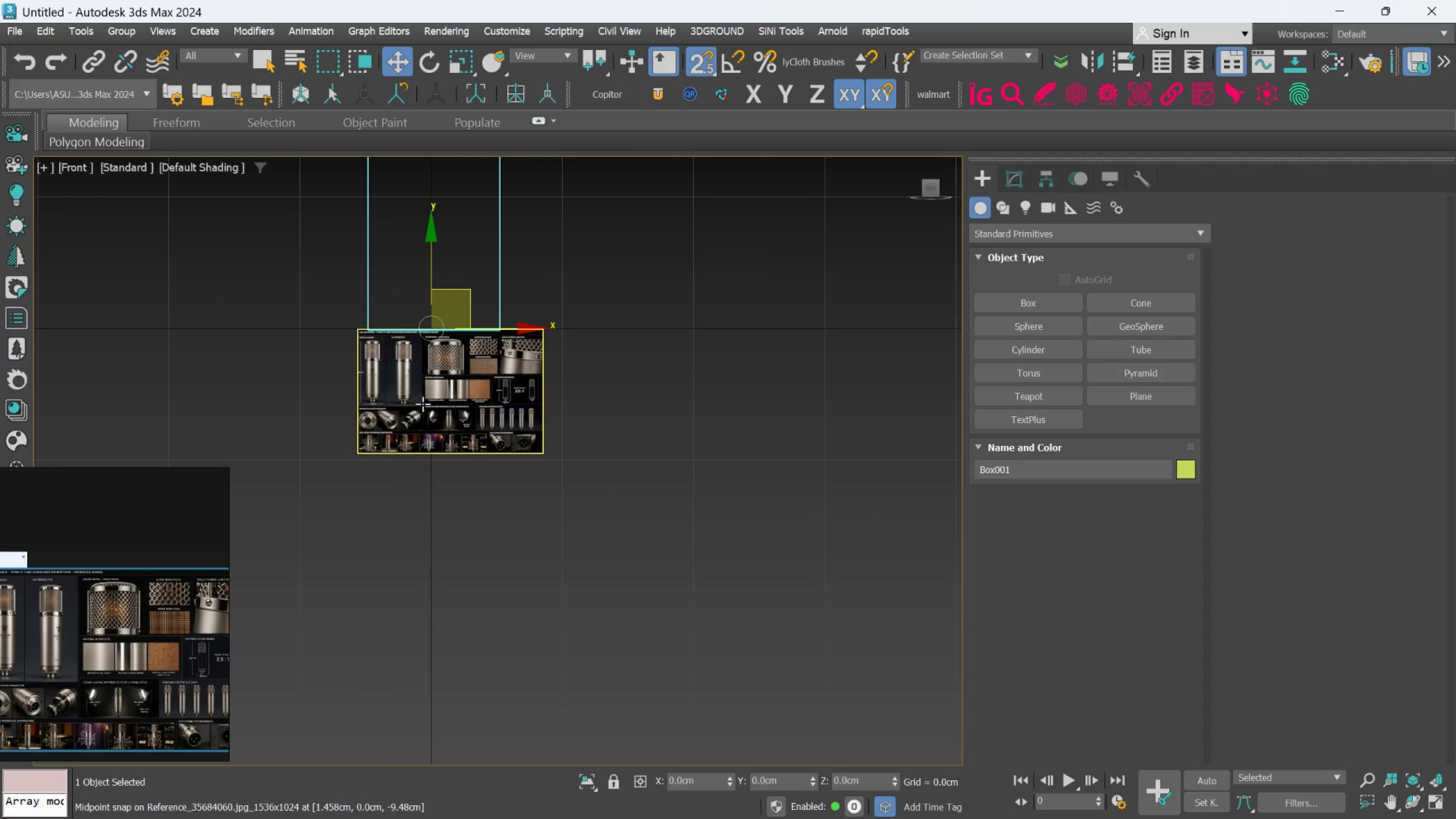 
scroll: coordinate [423, 404], scroll_direction: up, amount: 2.0
 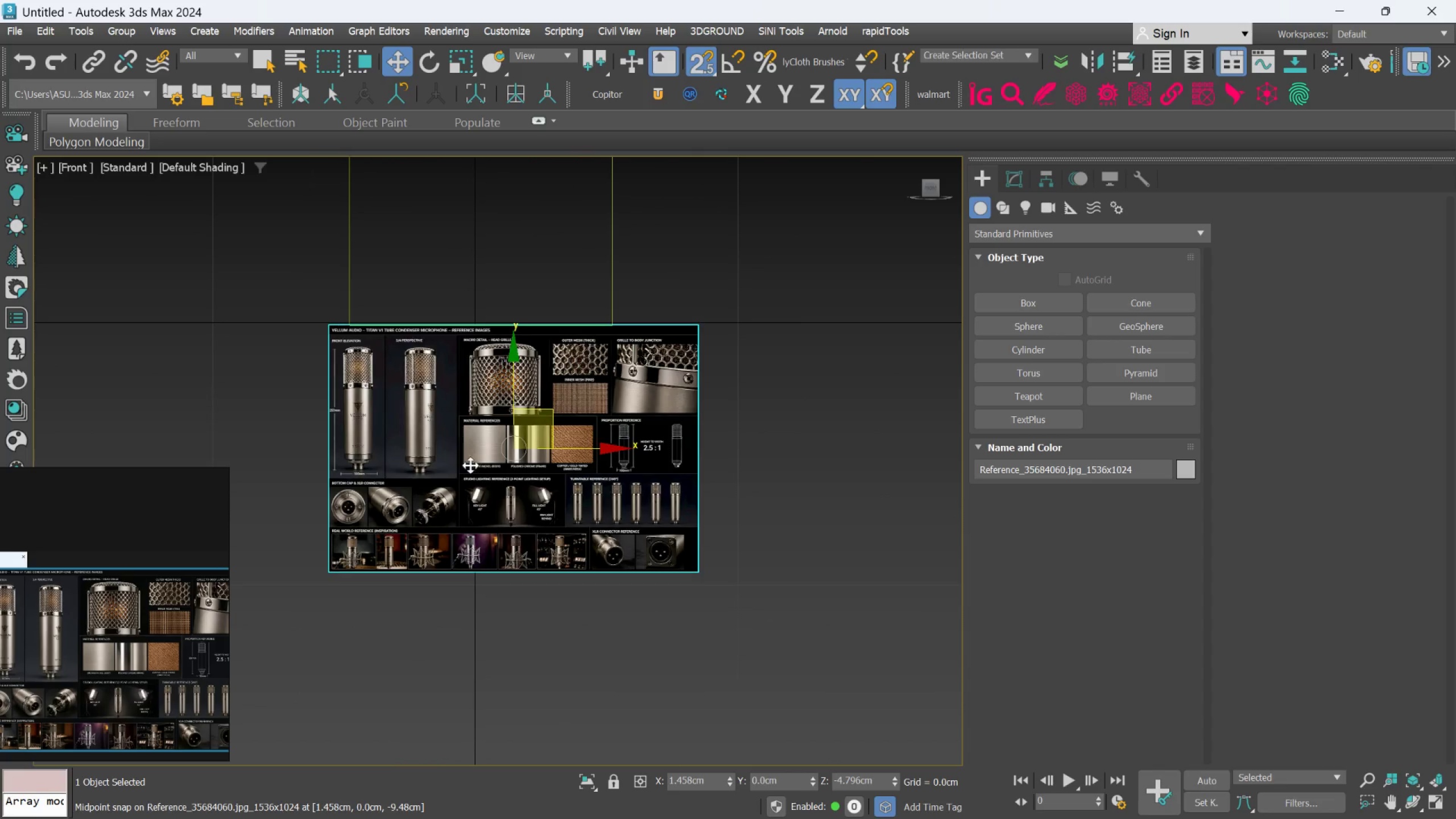 
scroll: coordinate [493, 436], scroll_direction: down, amount: 1.0
 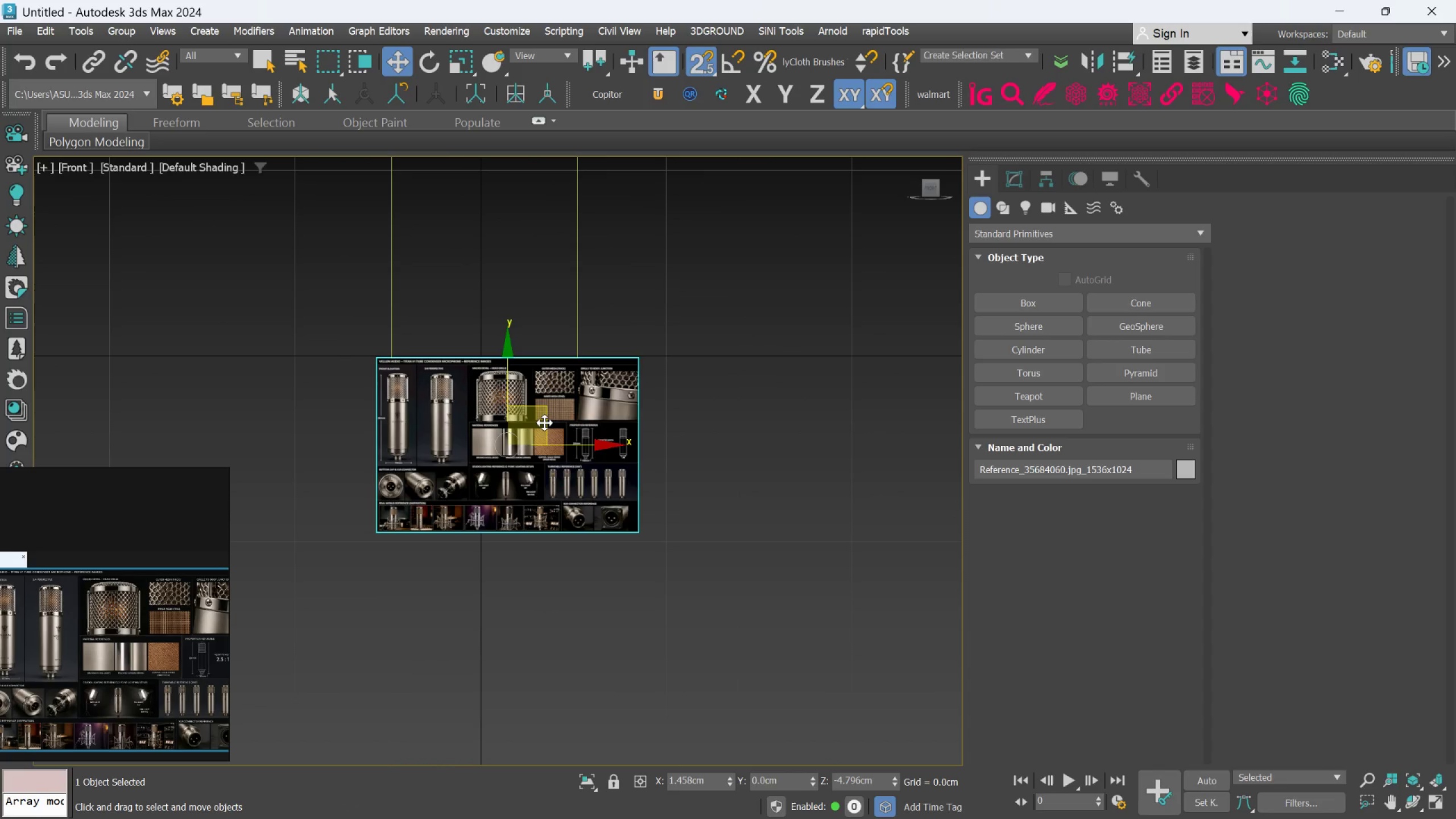 
left_click_drag(start_coordinate=[544, 420], to_coordinate=[531, 279])
 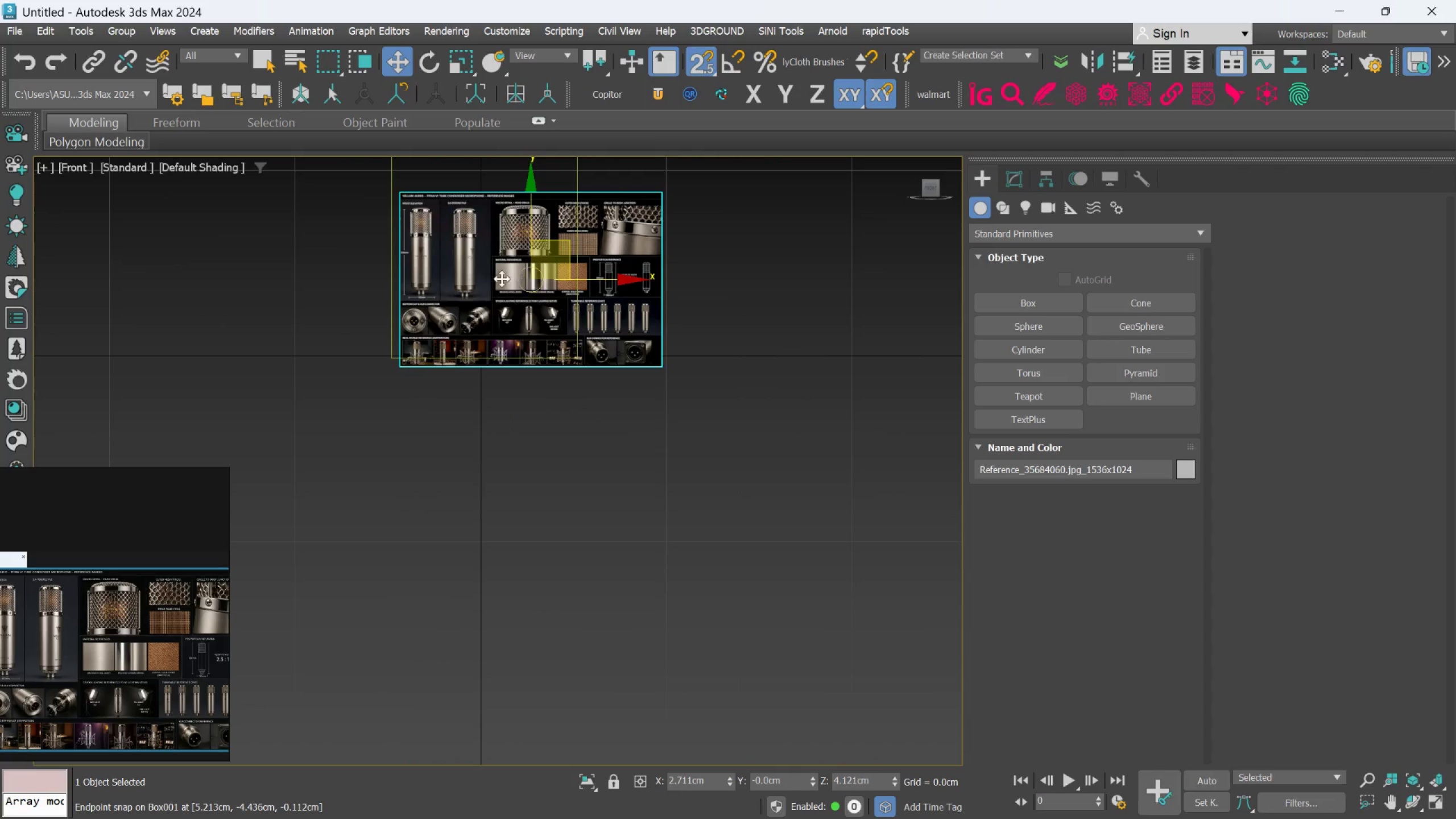 
scroll: coordinate [500, 279], scroll_direction: up, amount: 2.0
 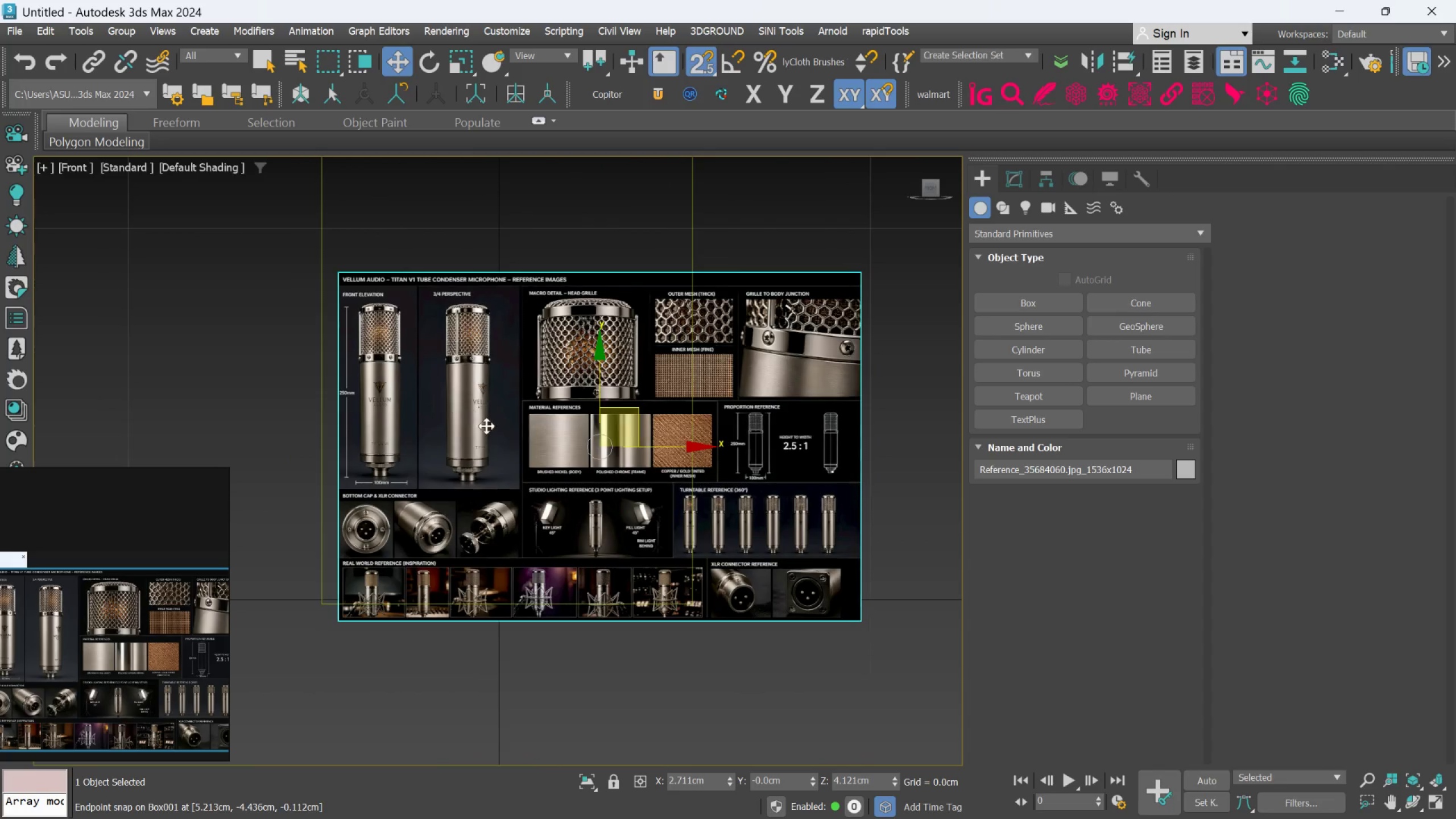 
key(R)
 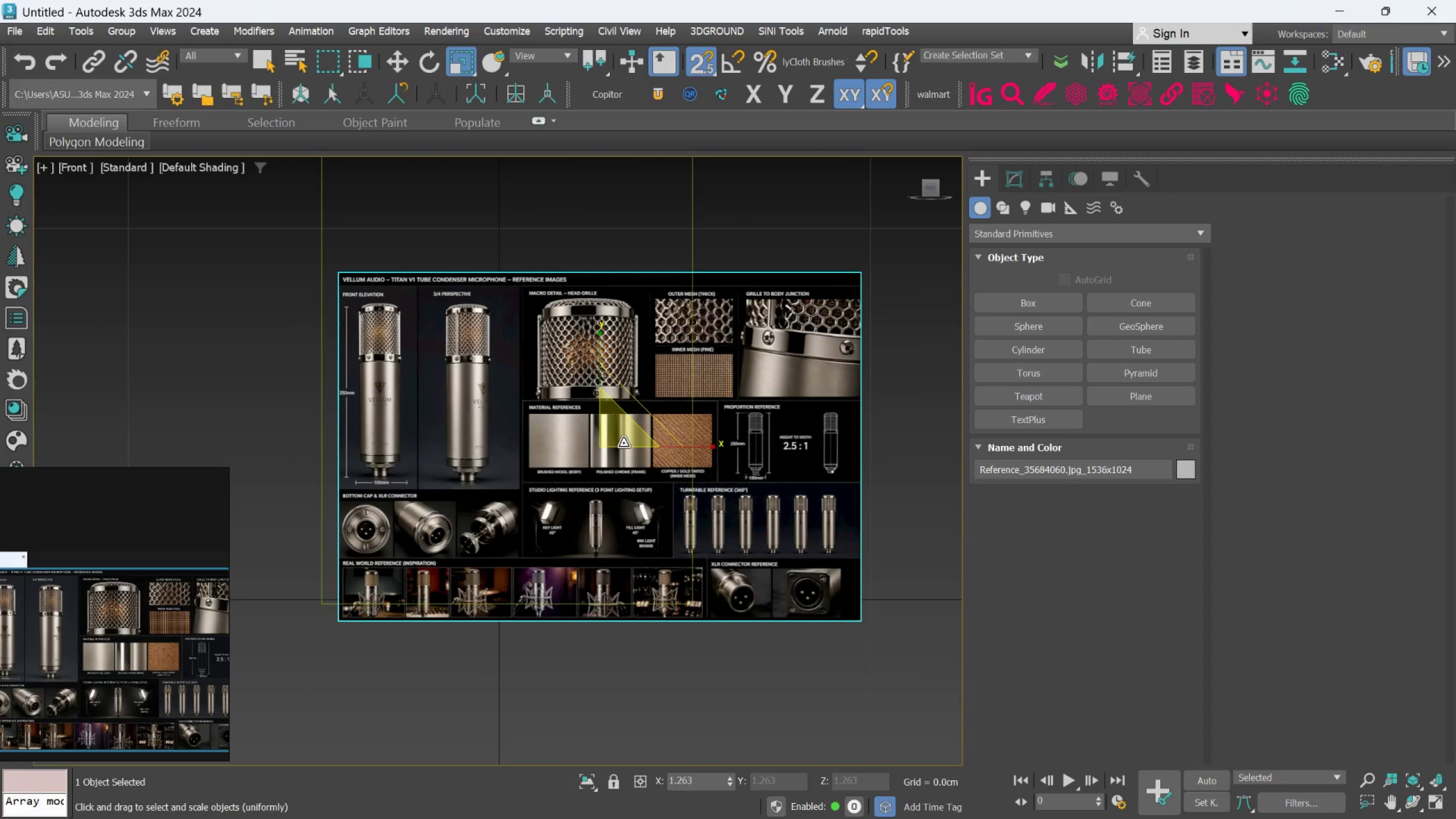 
left_click_drag(start_coordinate=[622, 442], to_coordinate=[644, 391])
 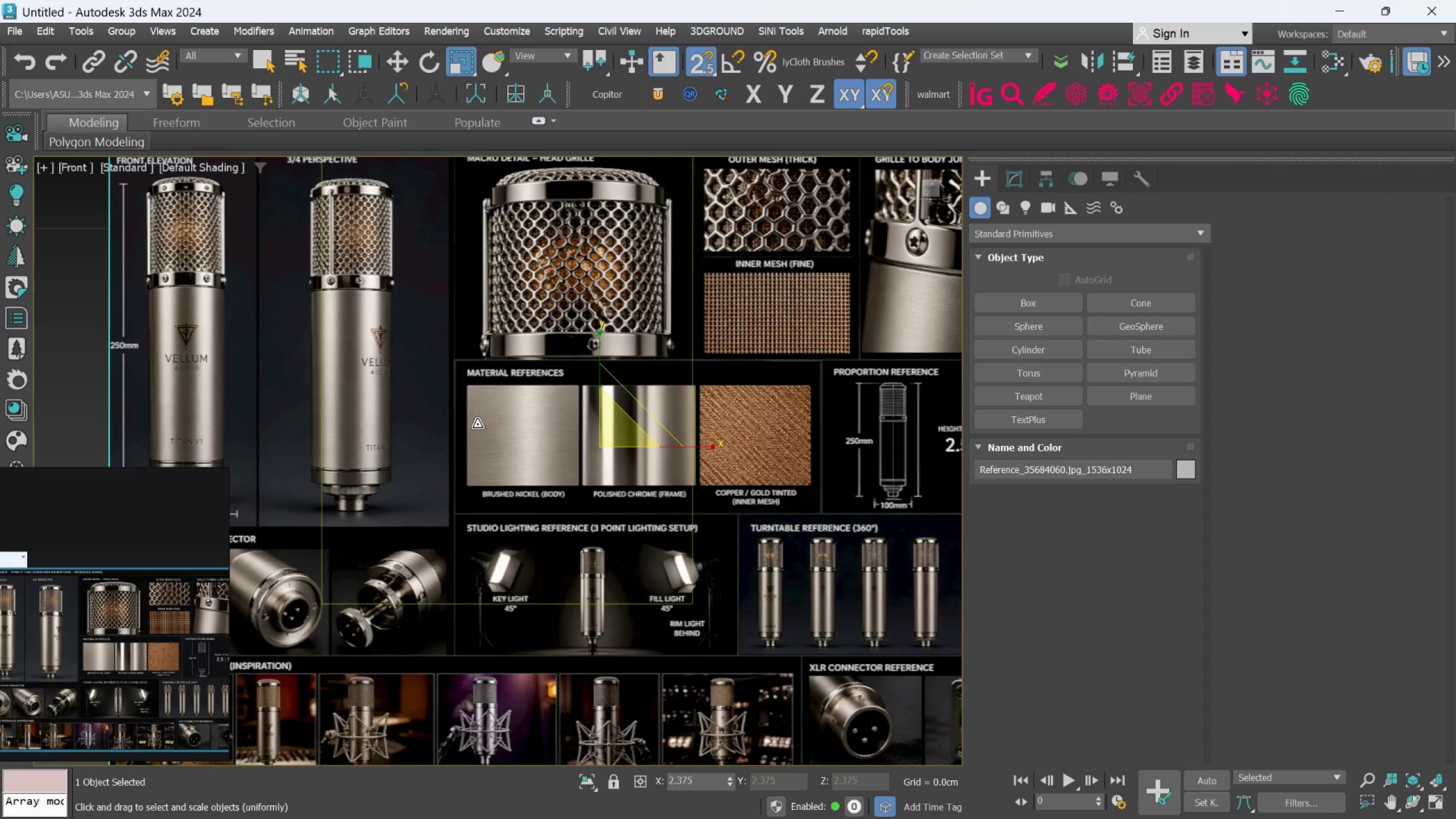 
left_click_drag(start_coordinate=[477, 424], to_coordinate=[623, 433])
 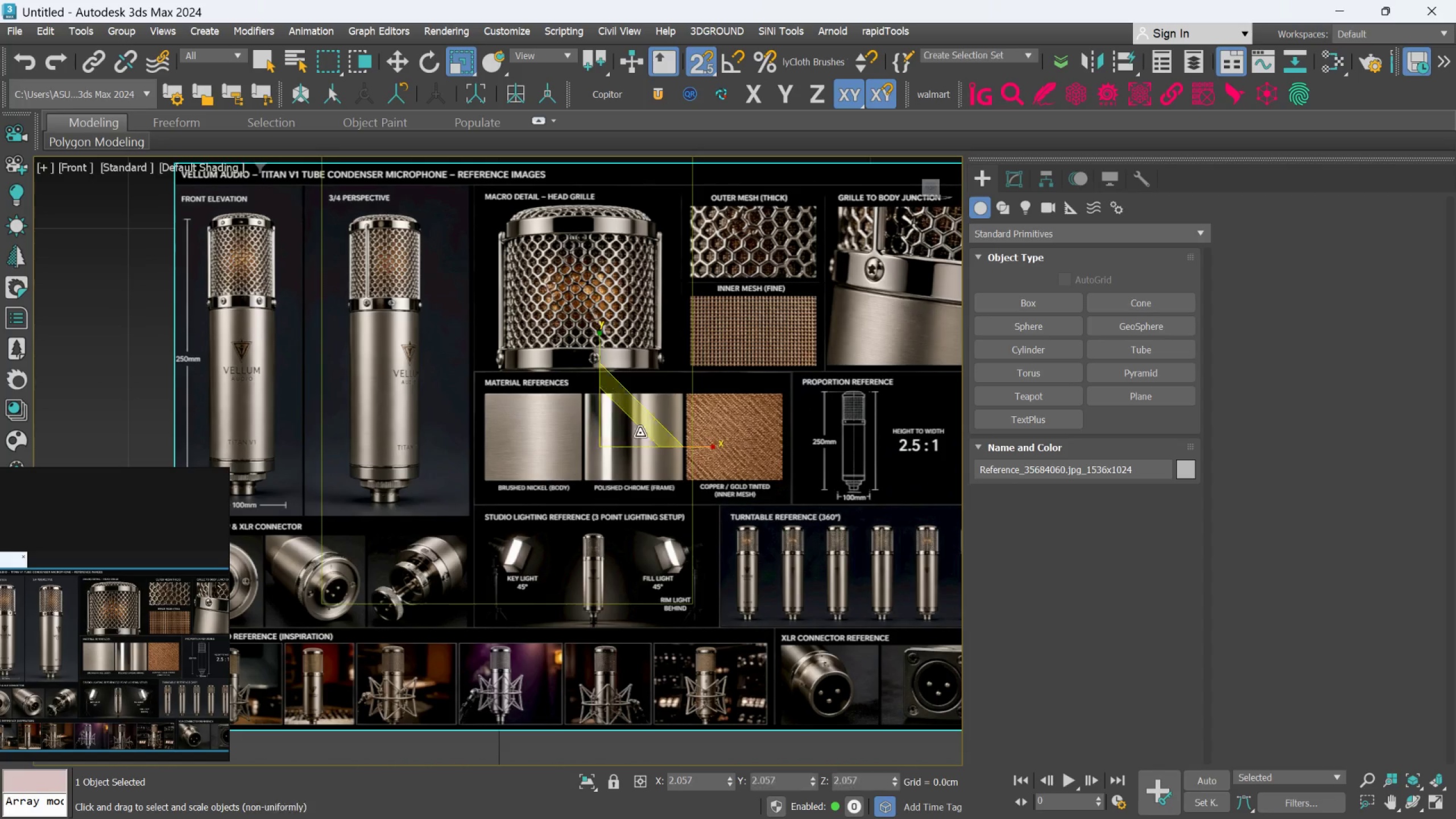 
left_click_drag(start_coordinate=[632, 437], to_coordinate=[651, 400])
 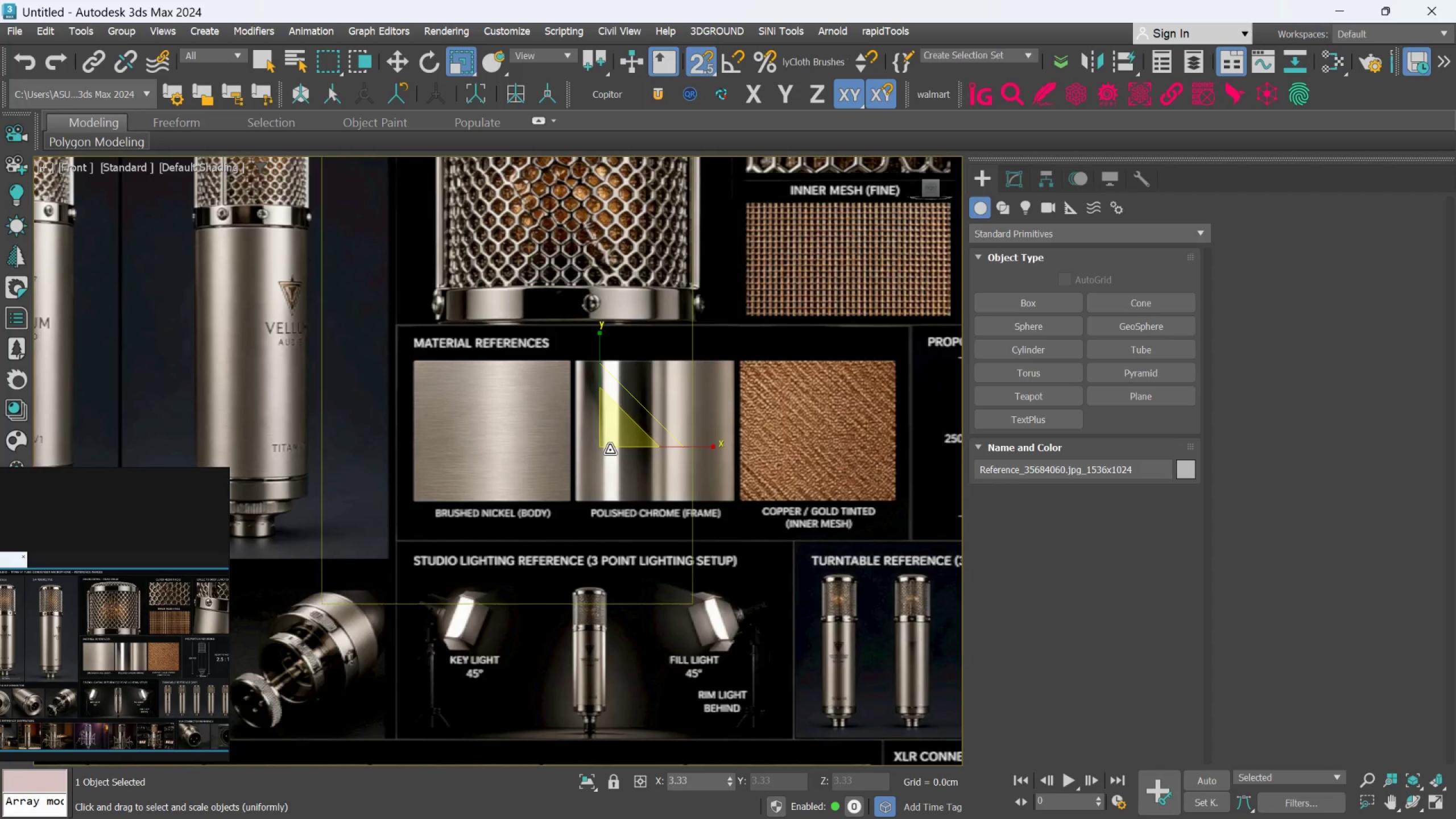 
key(W)
 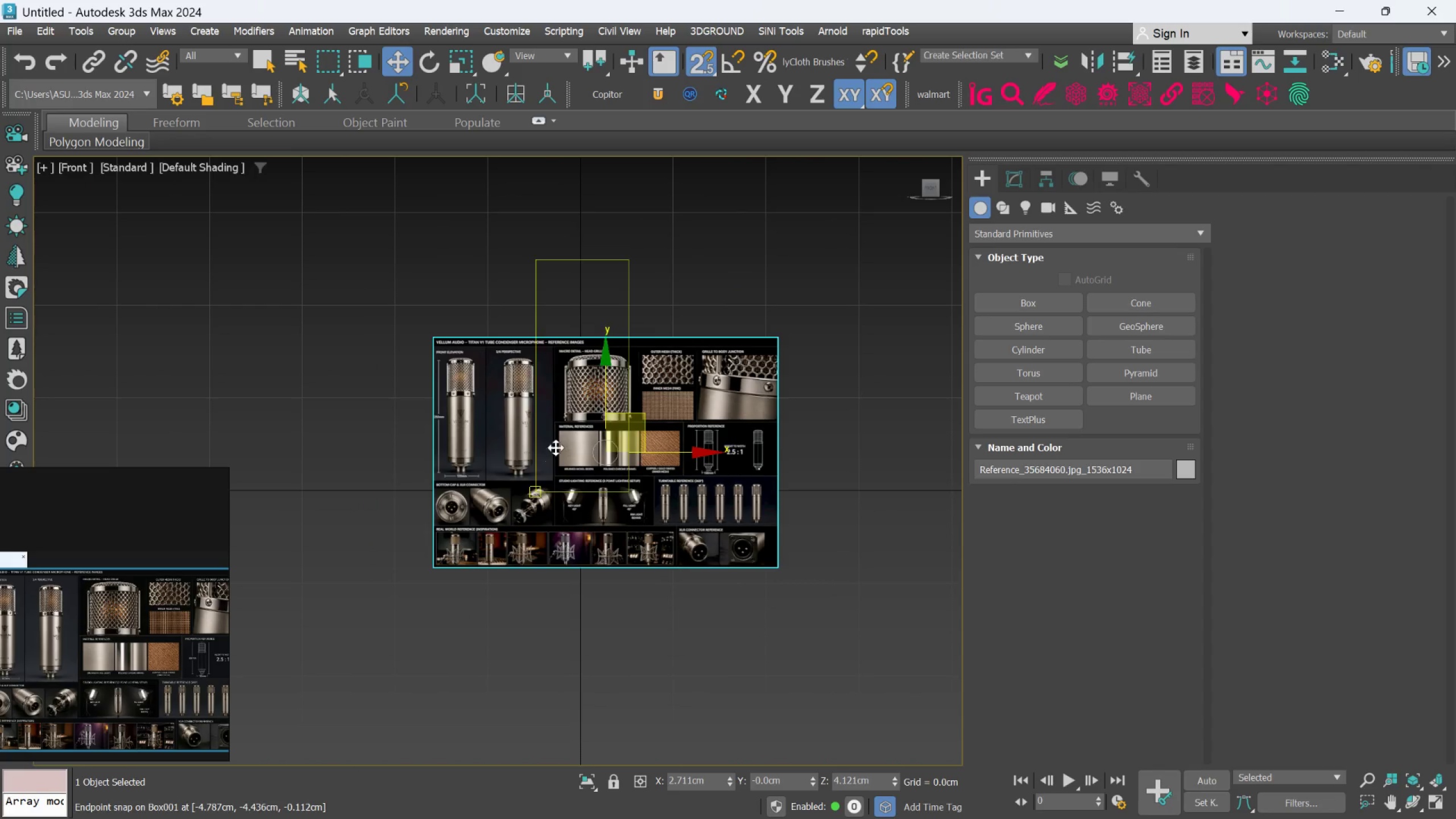 
scroll: coordinate [606, 457], scroll_direction: down, amount: 5.0
 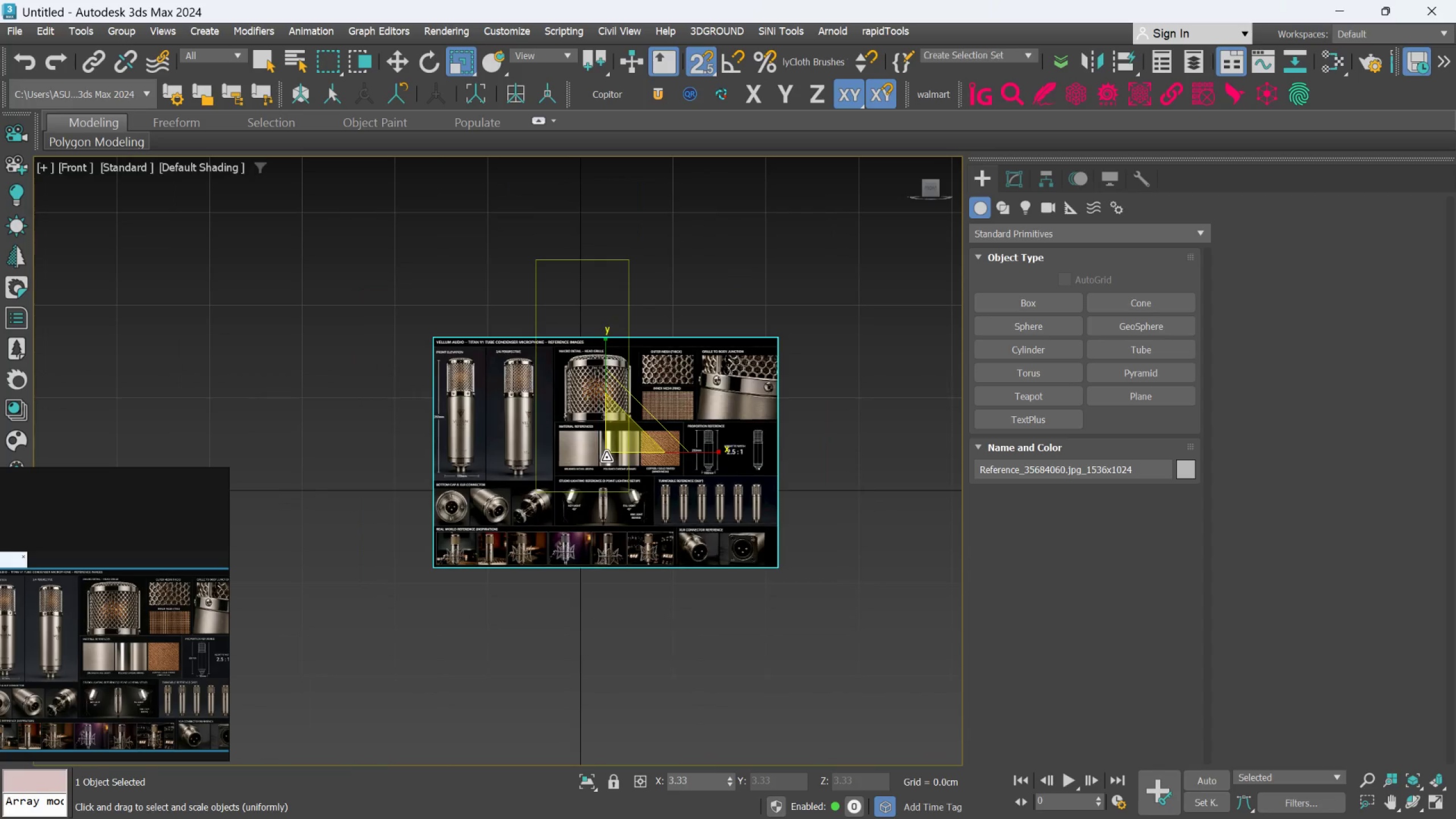 
left_click_drag(start_coordinate=[557, 446], to_coordinate=[727, 460])
 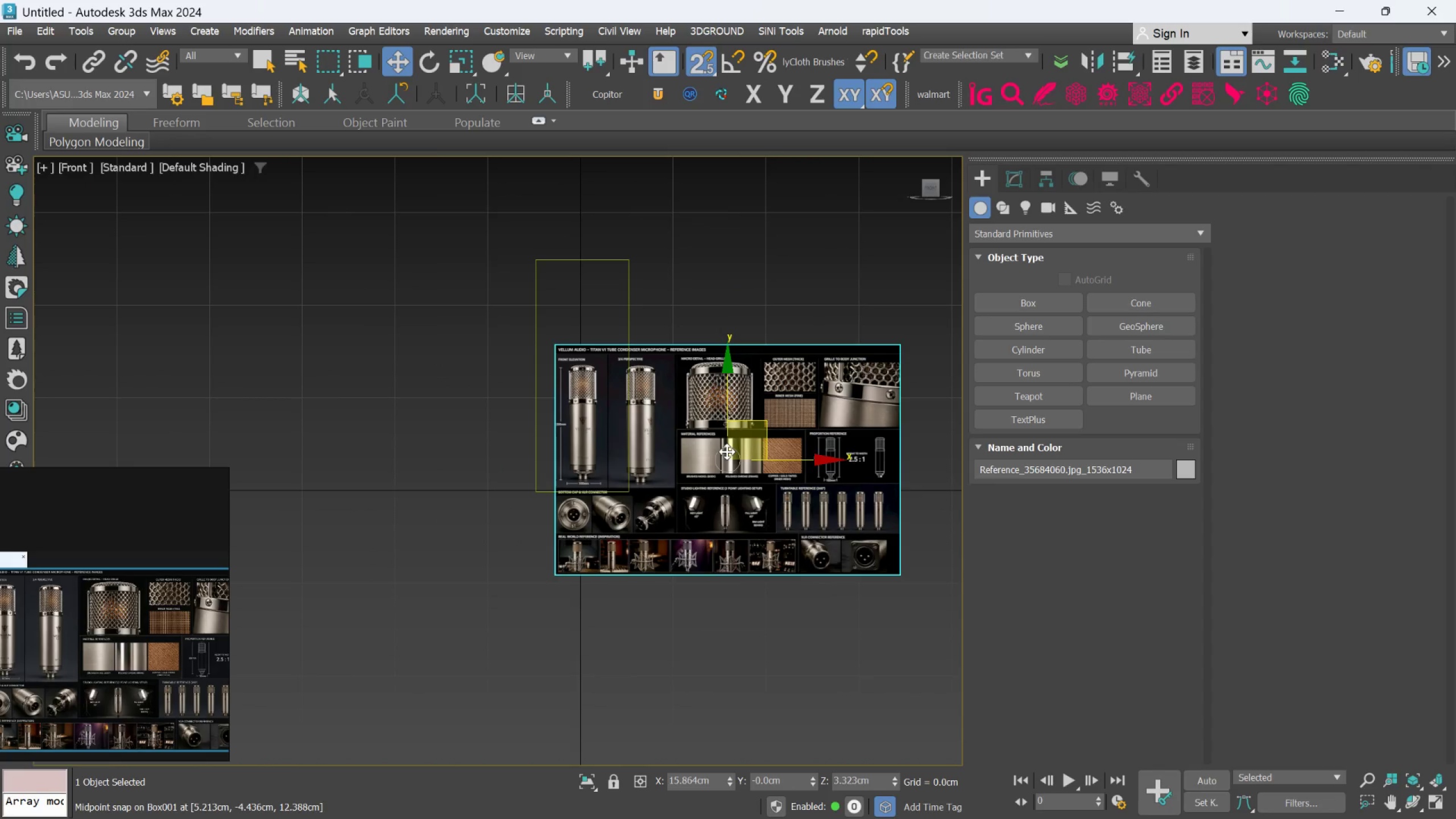 
key(R)
 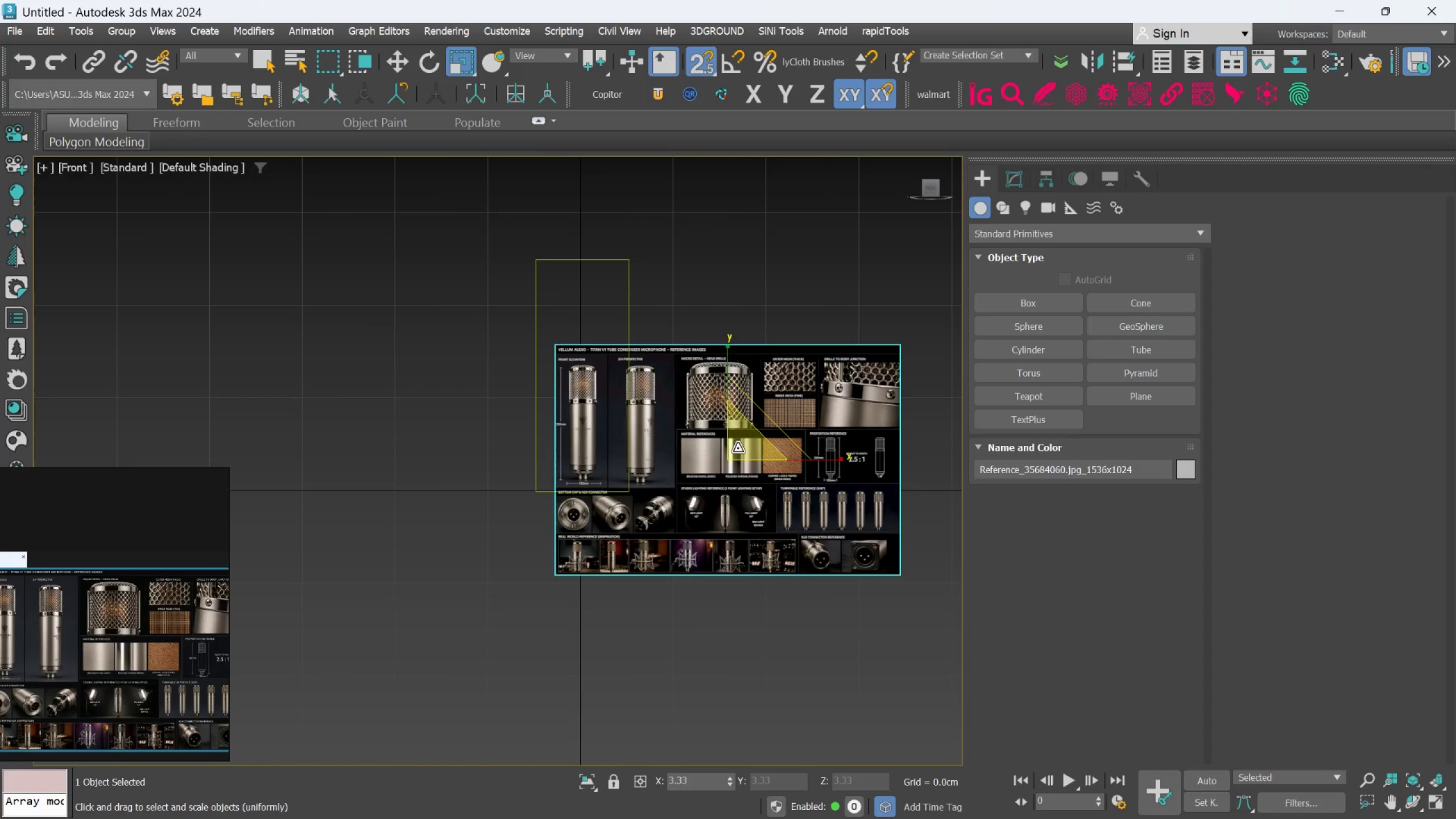 
left_click_drag(start_coordinate=[739, 447], to_coordinate=[753, 406])
 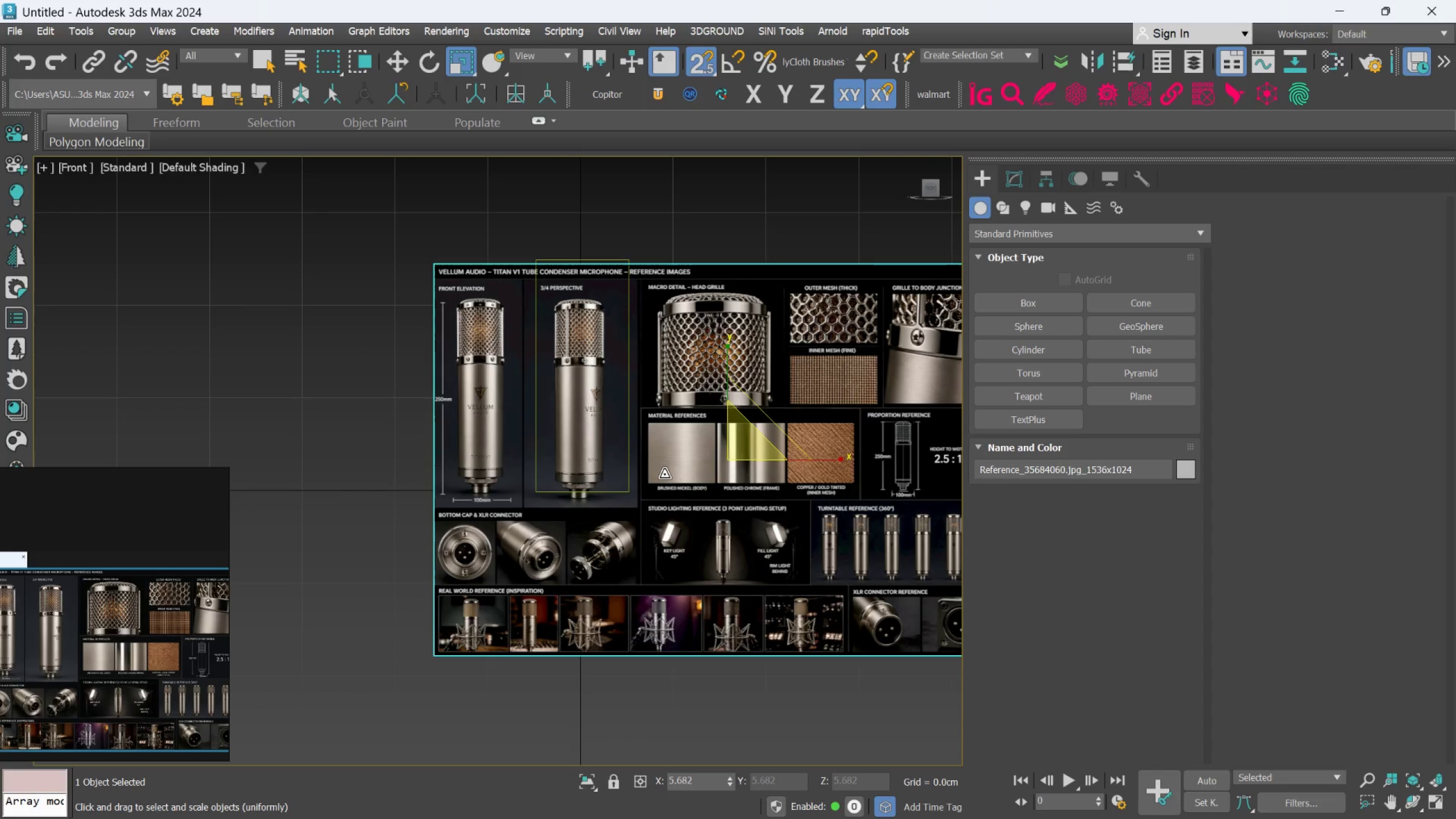 
key(W)
 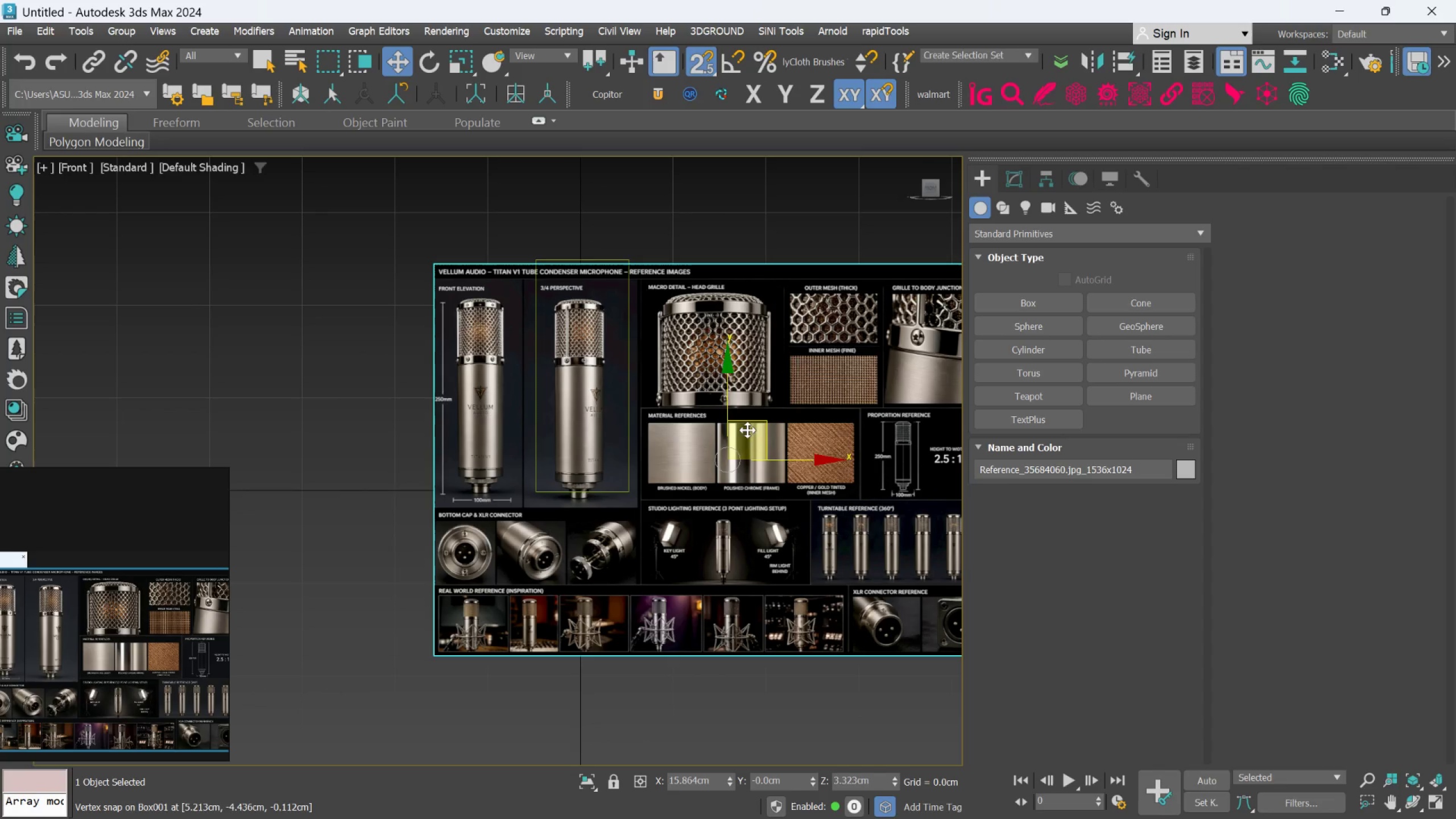 
left_click_drag(start_coordinate=[757, 429], to_coordinate=[826, 446])
 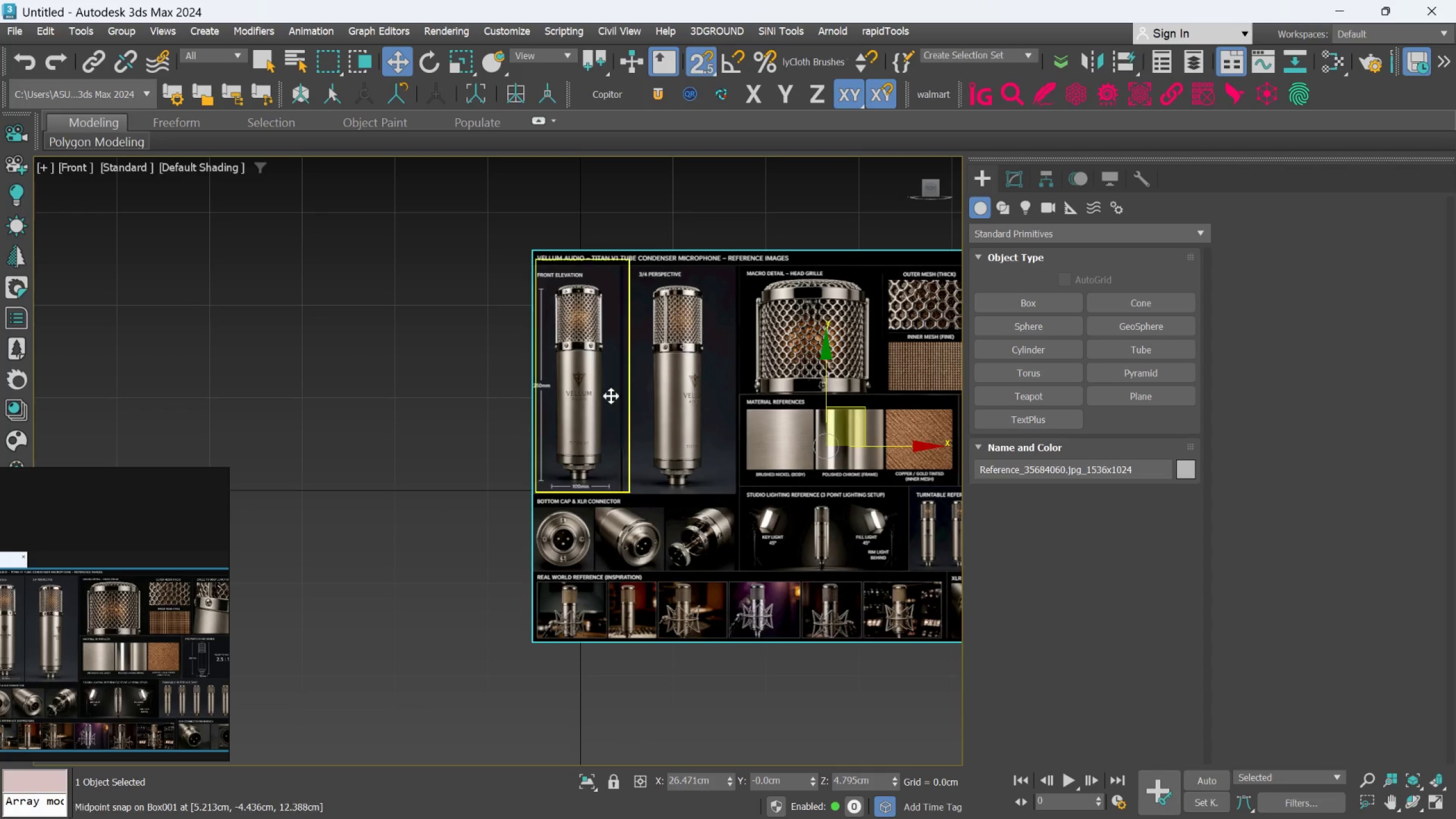 
scroll: coordinate [592, 382], scroll_direction: up, amount: 2.0
 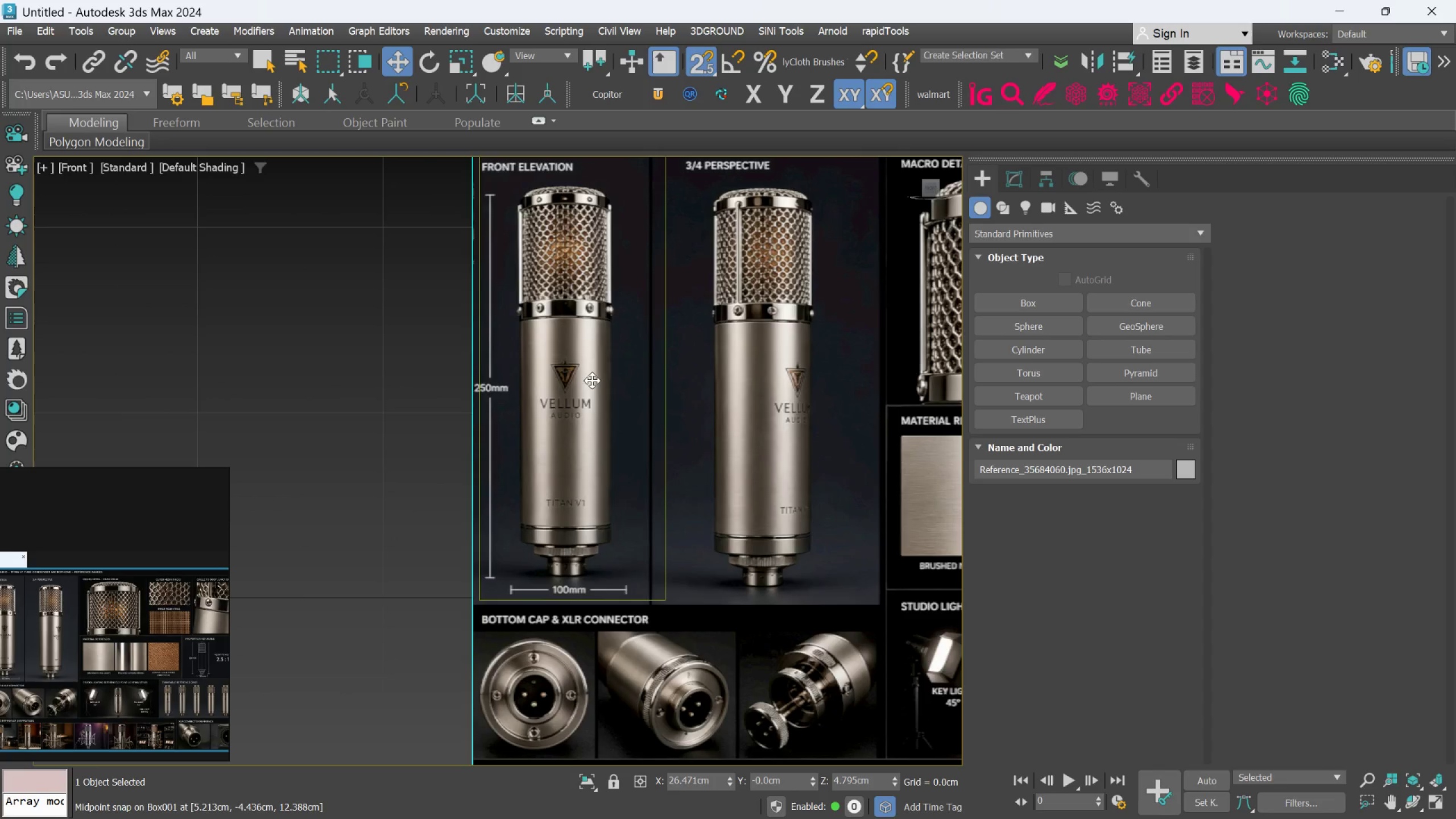 
key(R)
 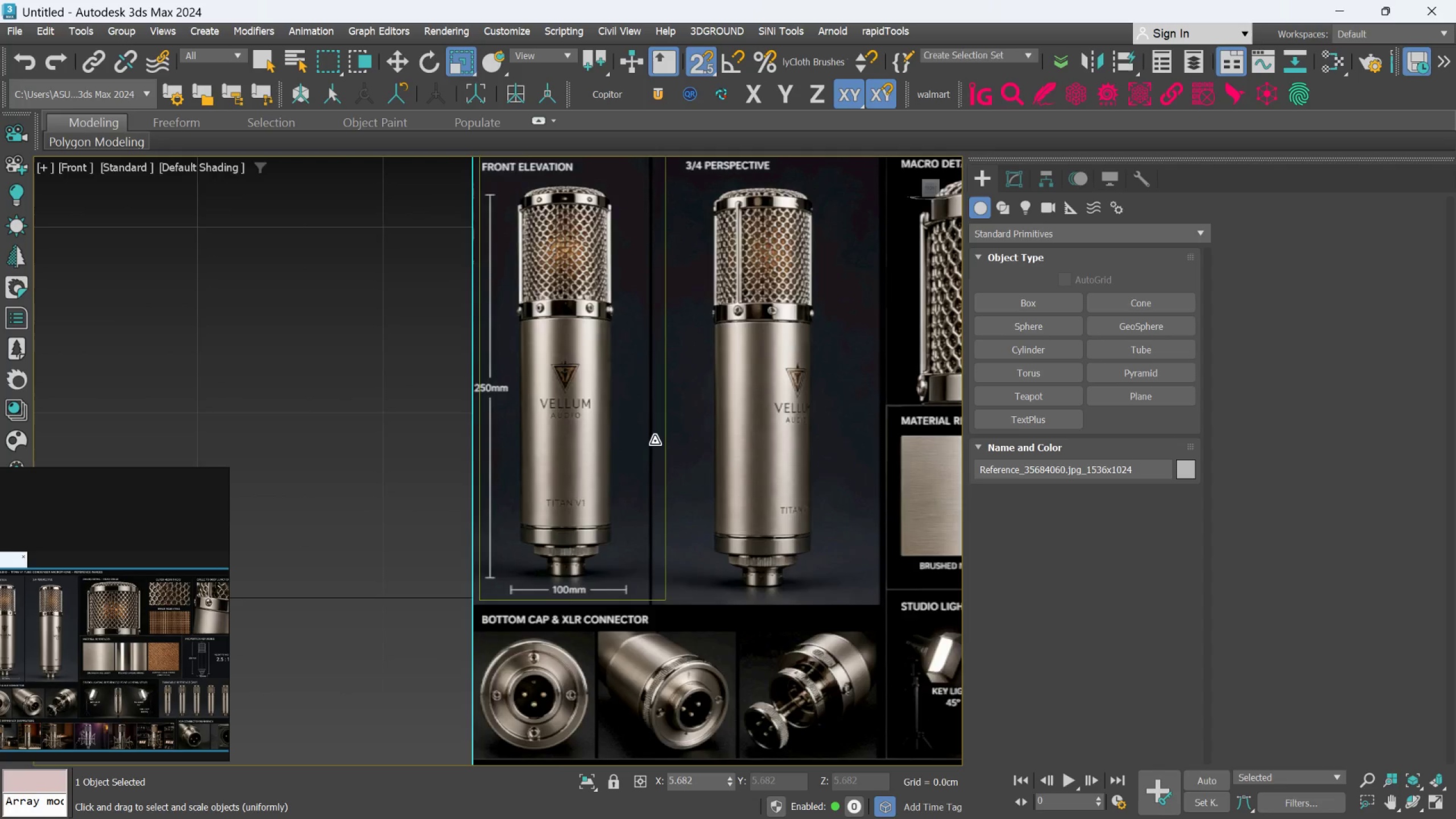 
scroll: coordinate [643, 461], scroll_direction: down, amount: 2.0
 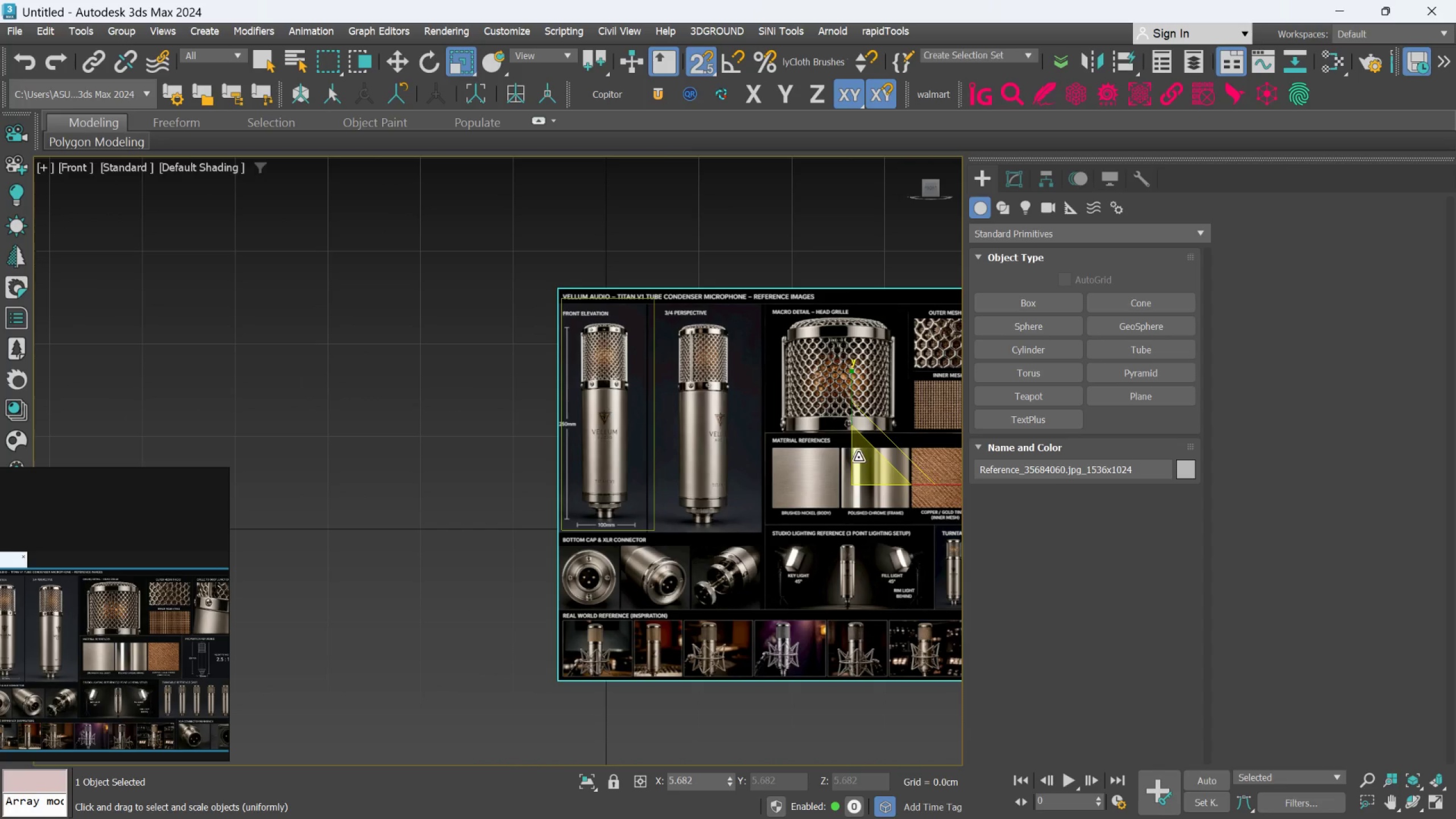 
left_click_drag(start_coordinate=[860, 460], to_coordinate=[866, 451])
 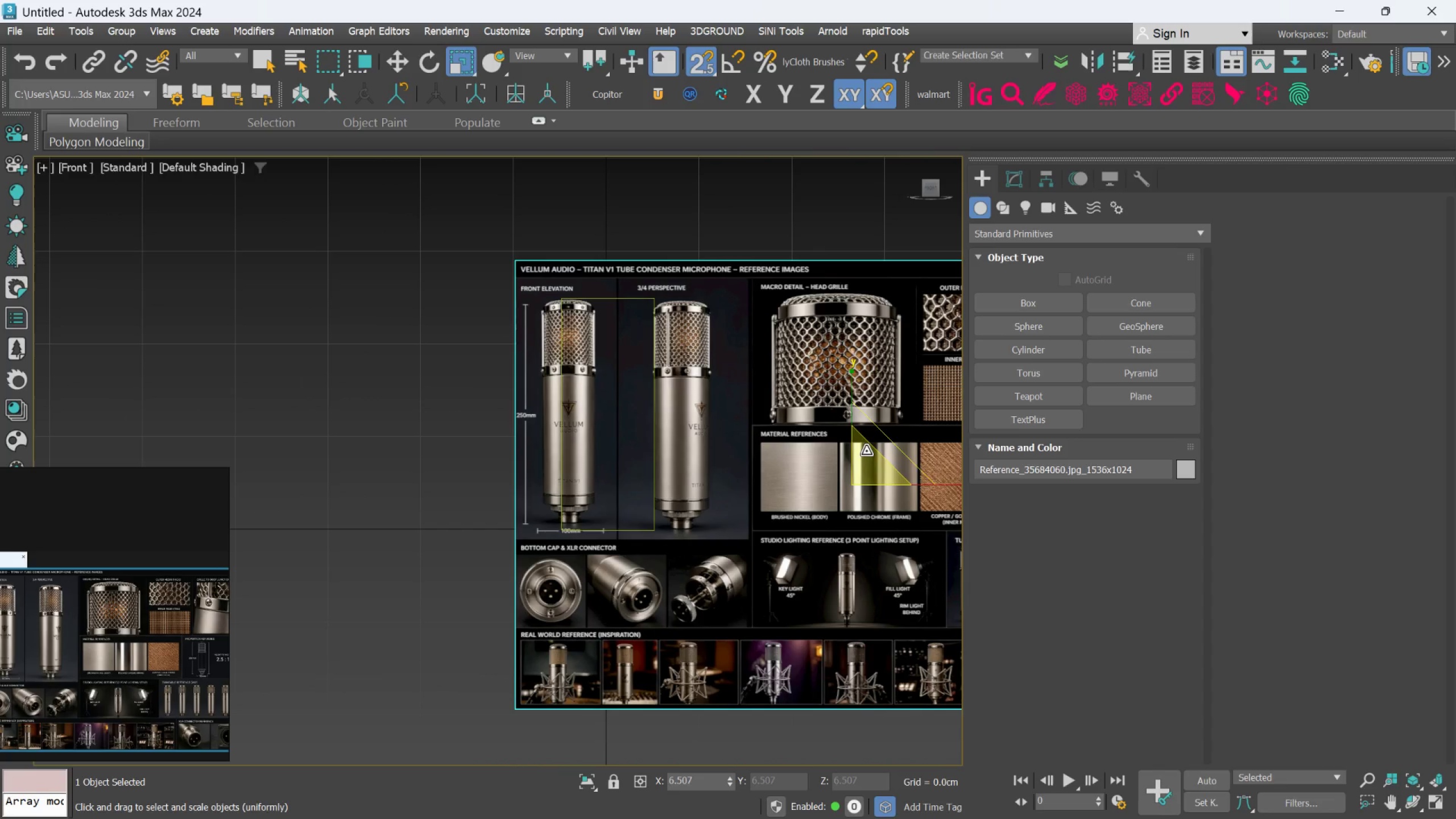 
key(W)
 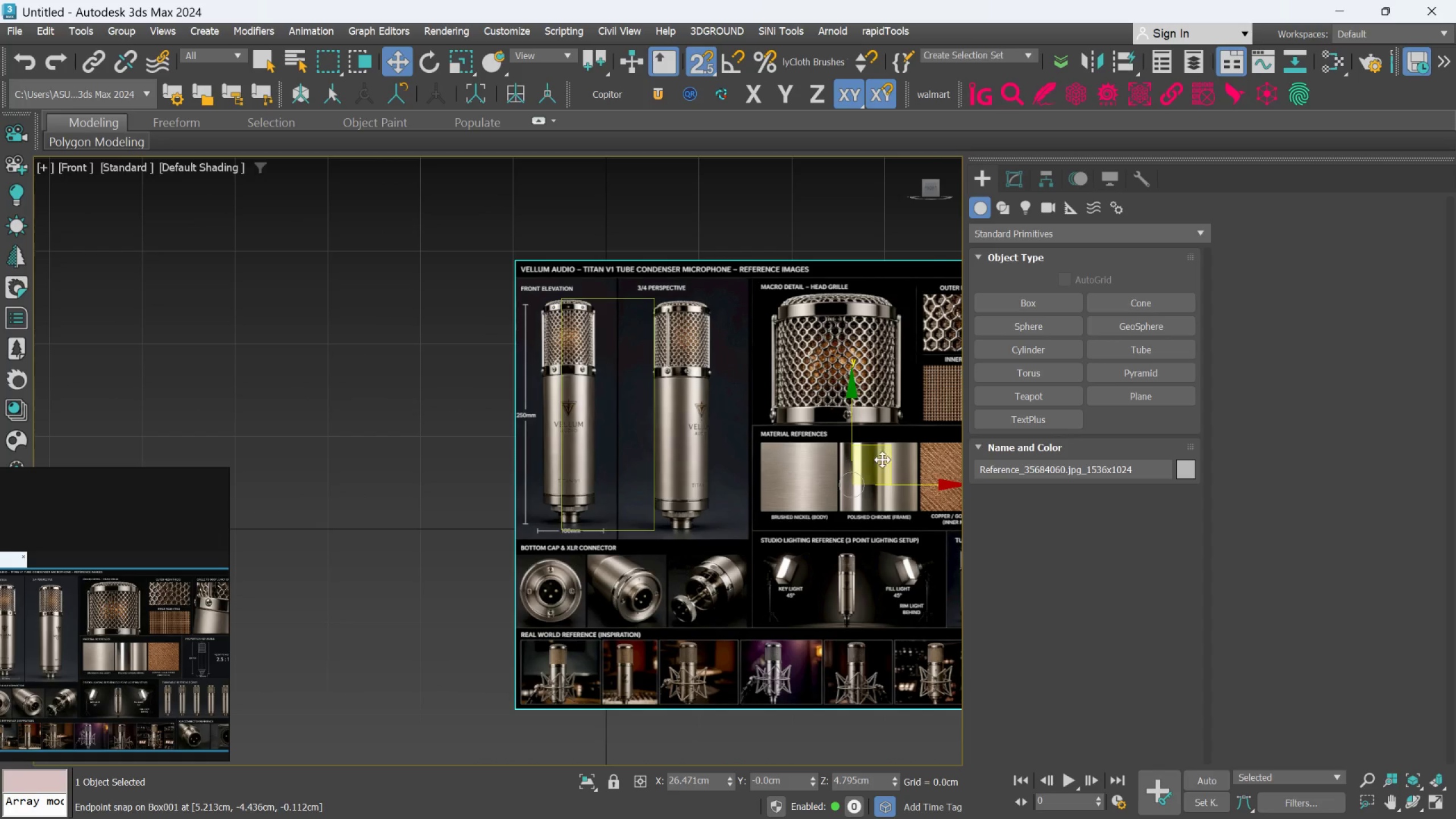 
left_click_drag(start_coordinate=[886, 458], to_coordinate=[897, 487])
 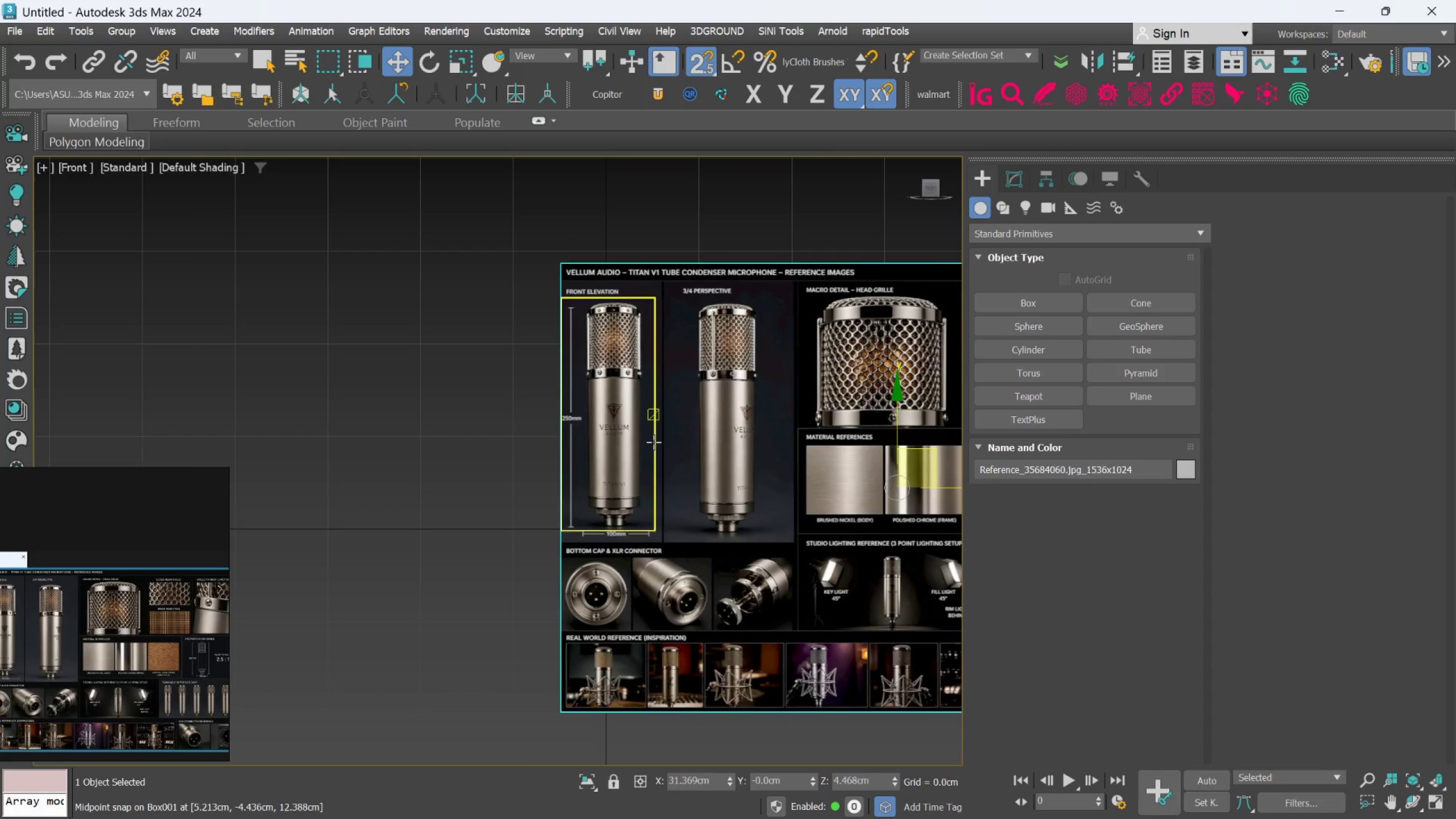 
scroll: coordinate [653, 442], scroll_direction: up, amount: 1.0
 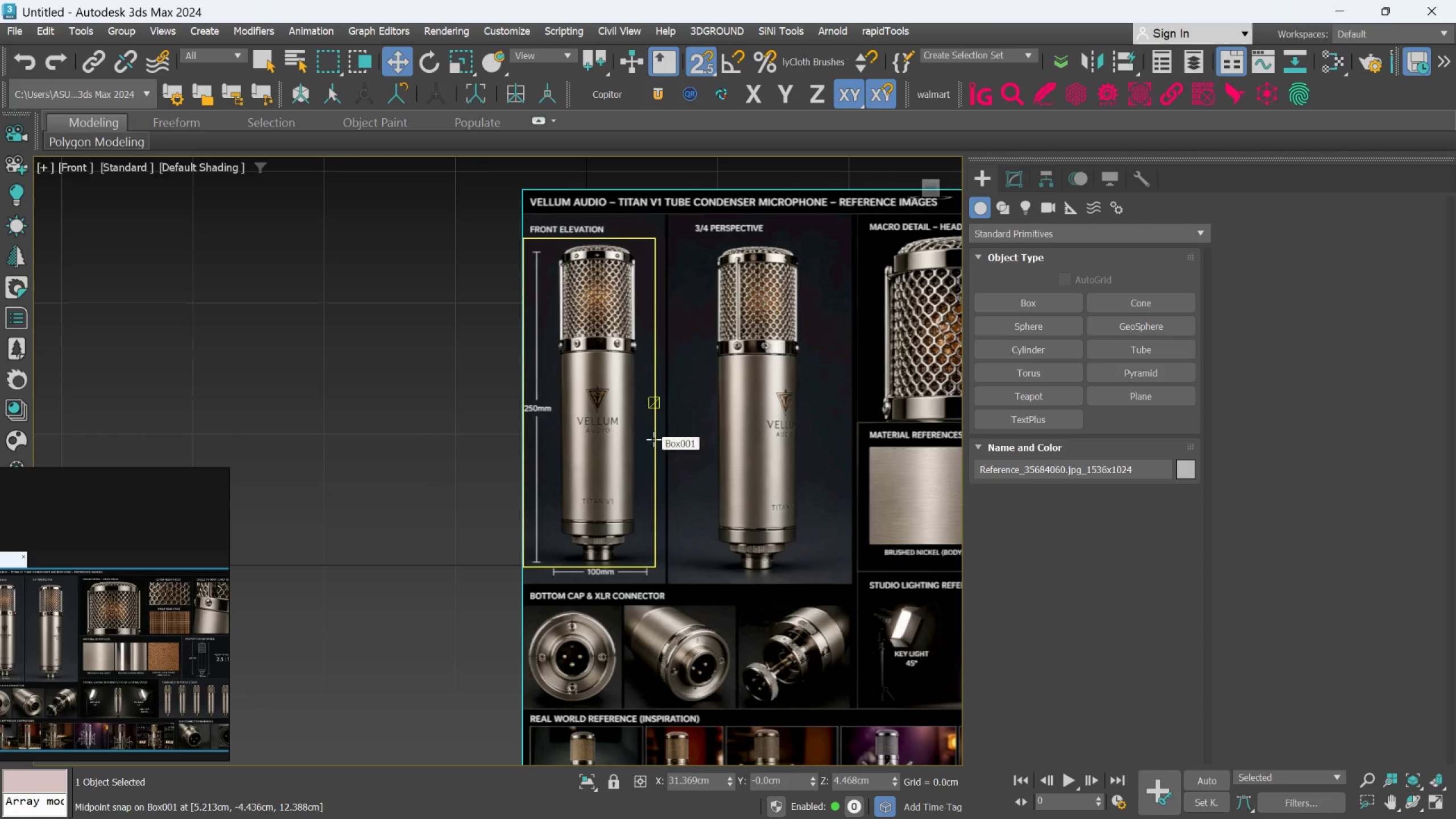 
scroll: coordinate [653, 439], scroll_direction: down, amount: 1.0
 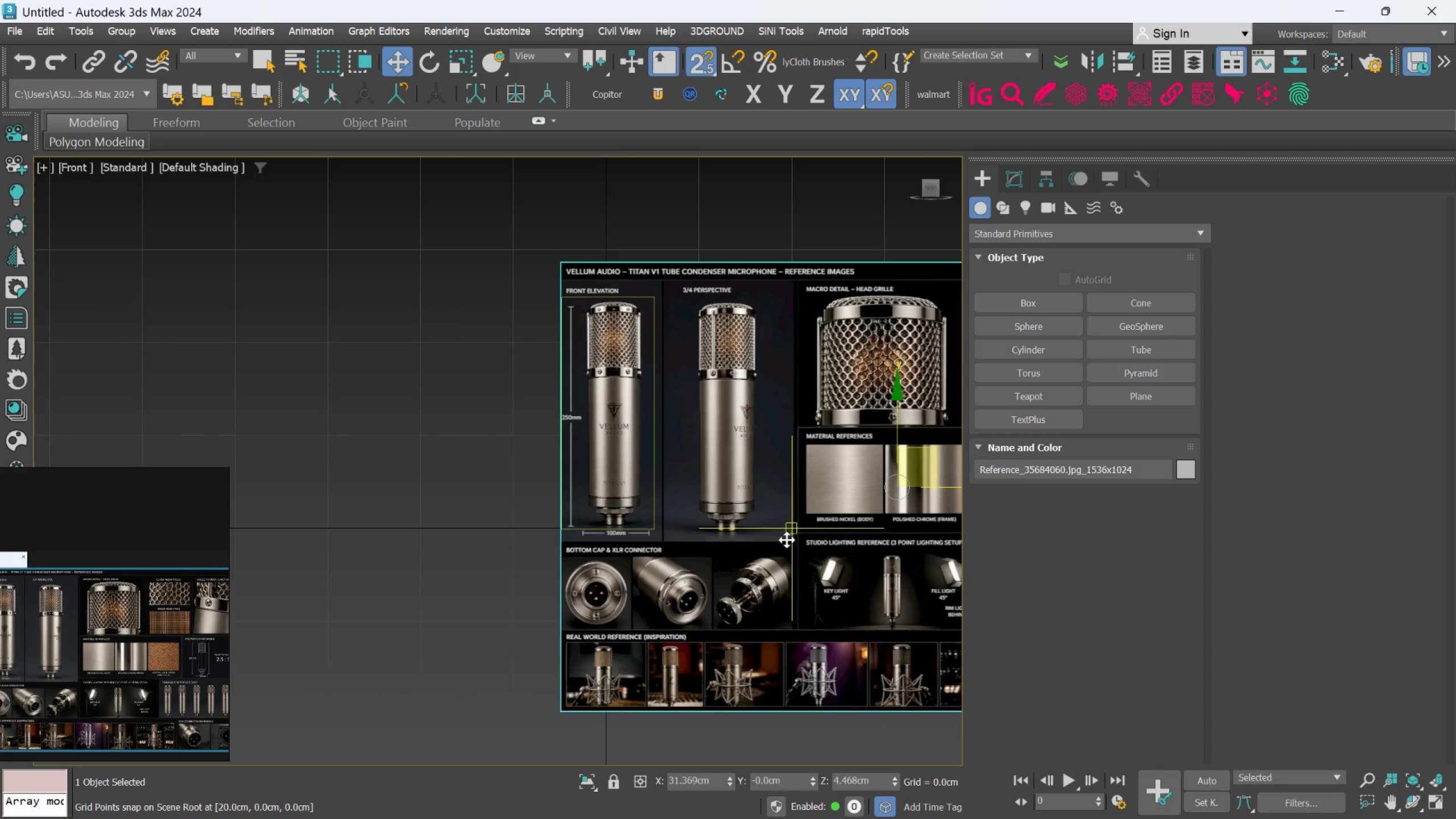 
key(R)
 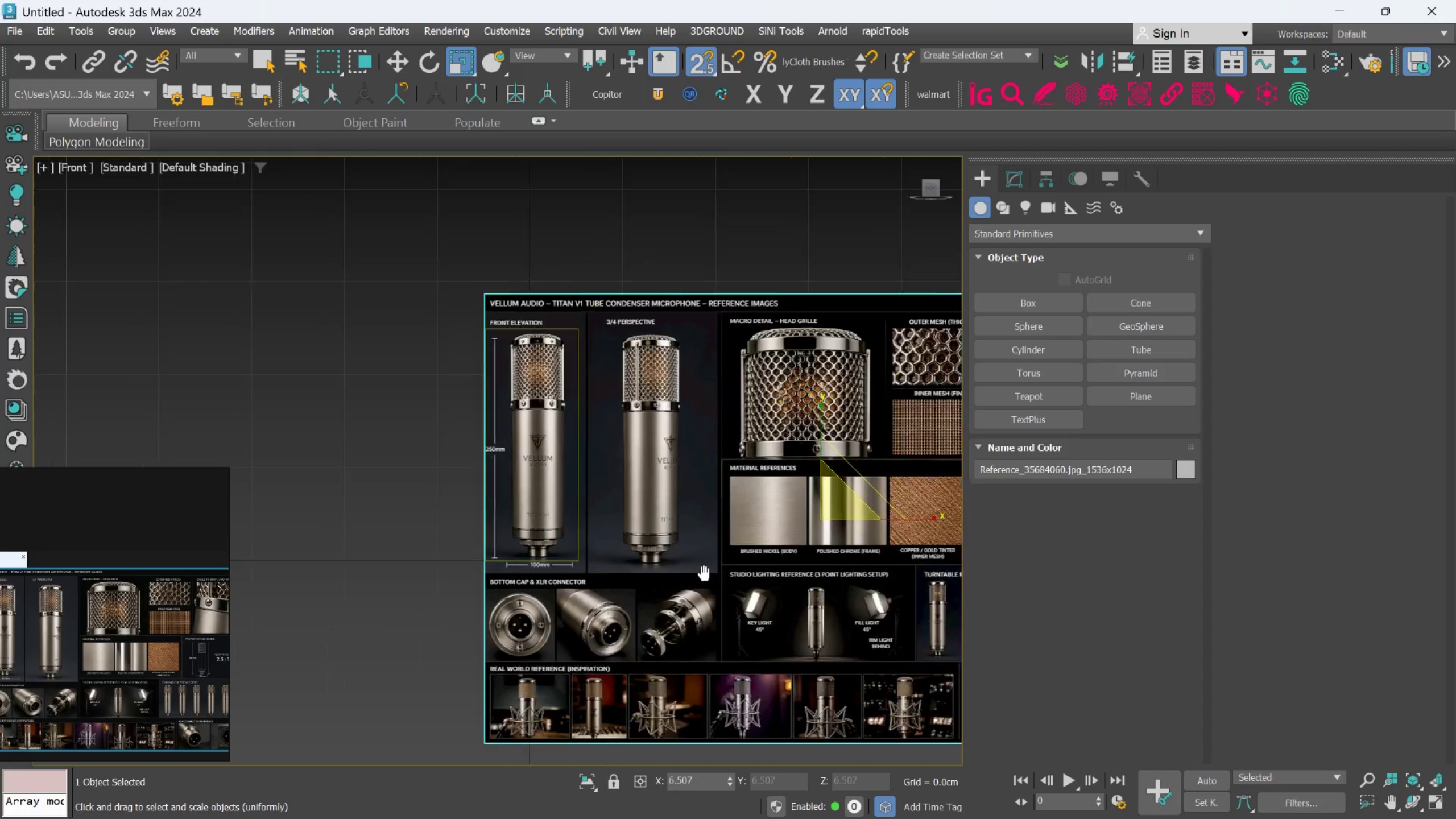 
scroll: coordinate [690, 570], scroll_direction: down, amount: 1.0
 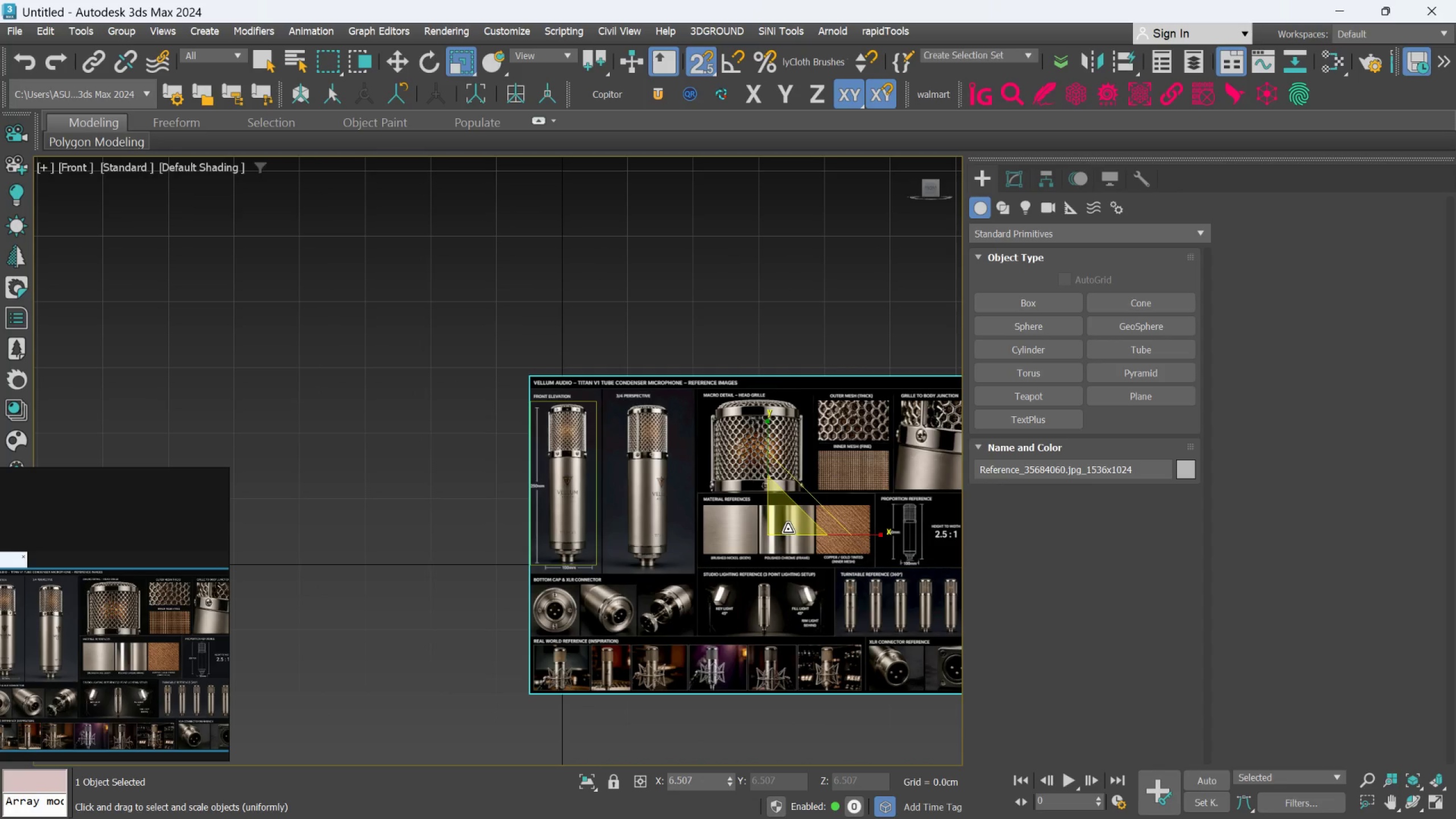 
left_click_drag(start_coordinate=[788, 528], to_coordinate=[789, 522])
 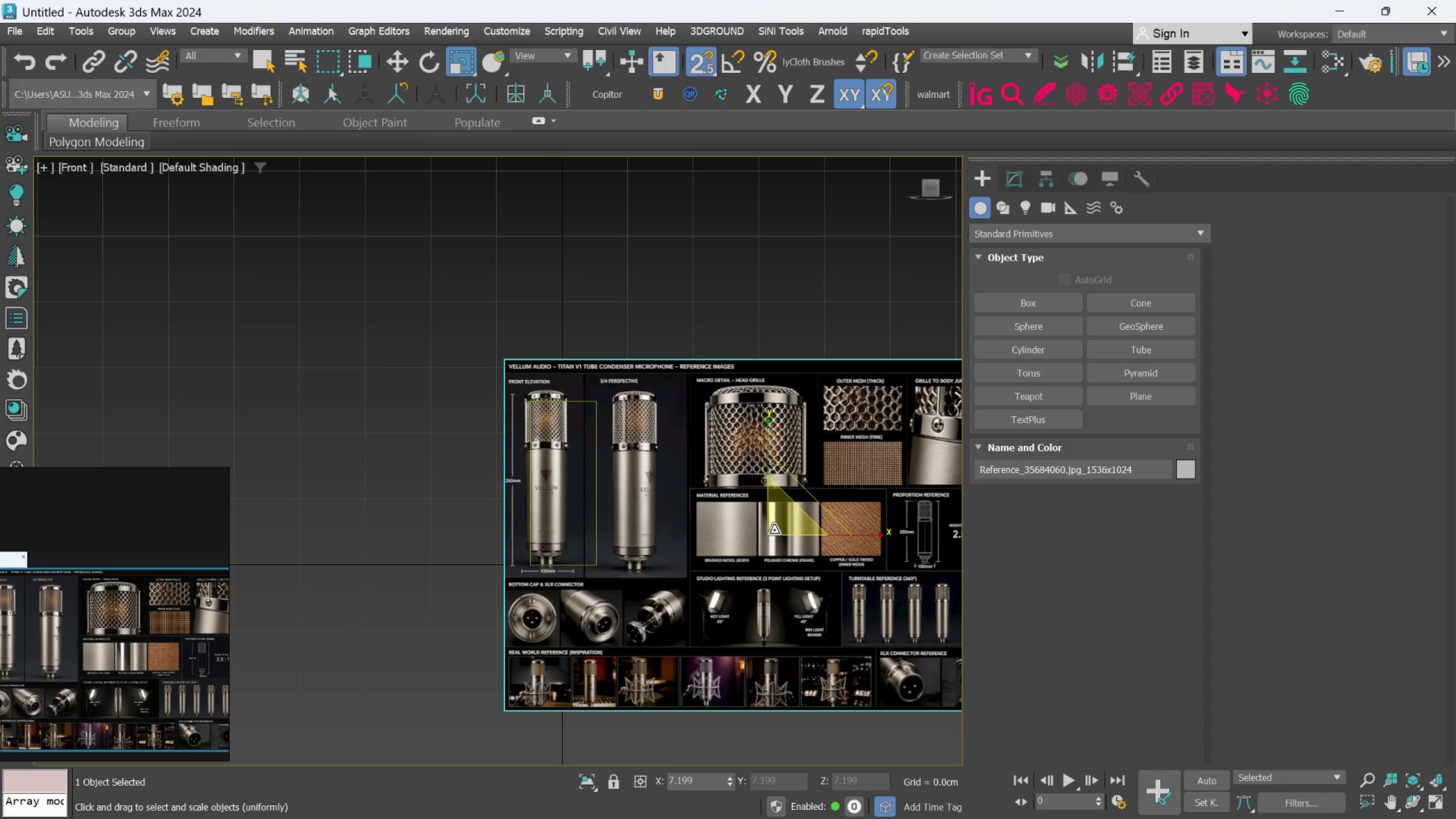 
key(W)
 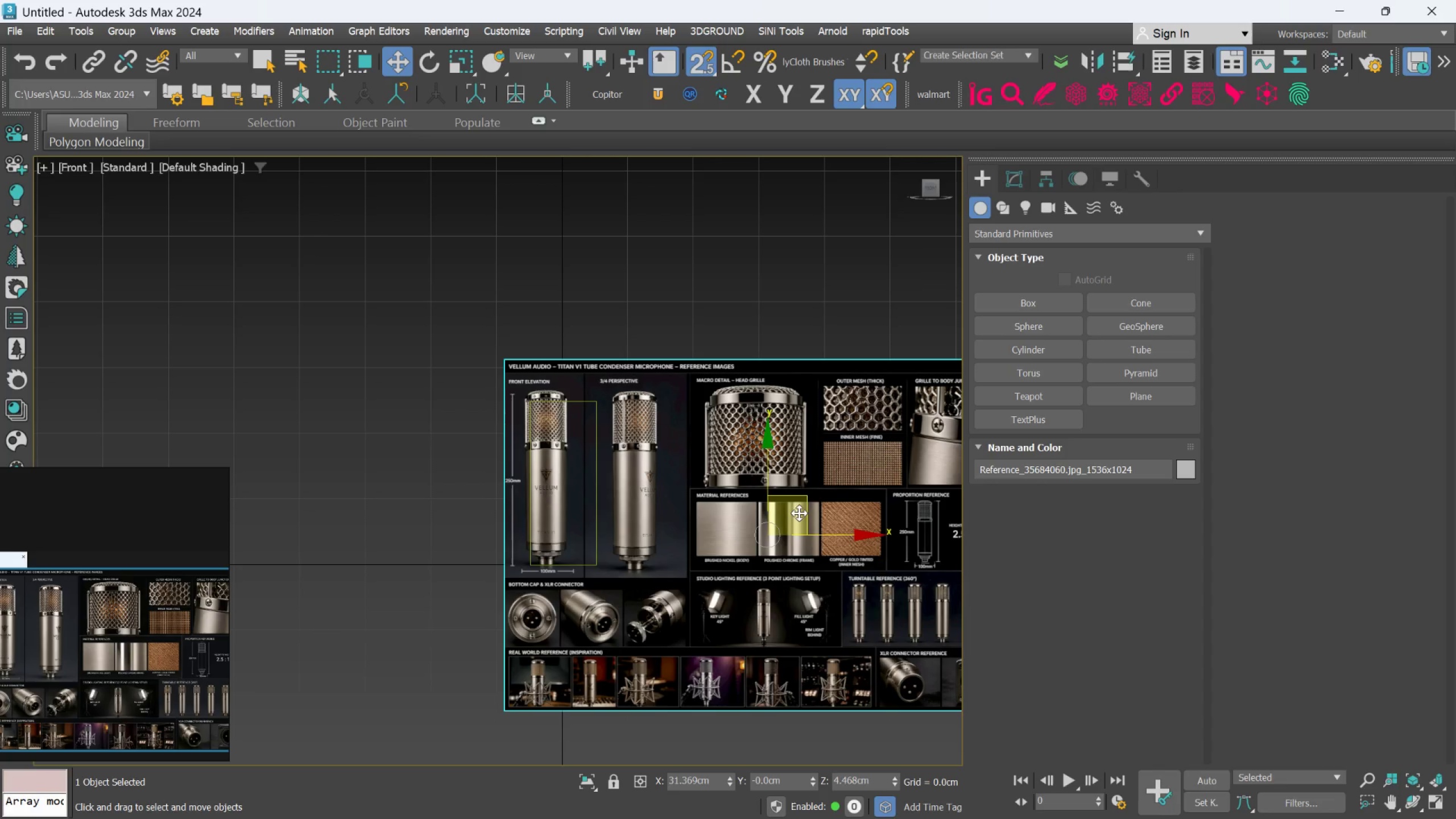 
left_click_drag(start_coordinate=[799, 512], to_coordinate=[788, 542])
 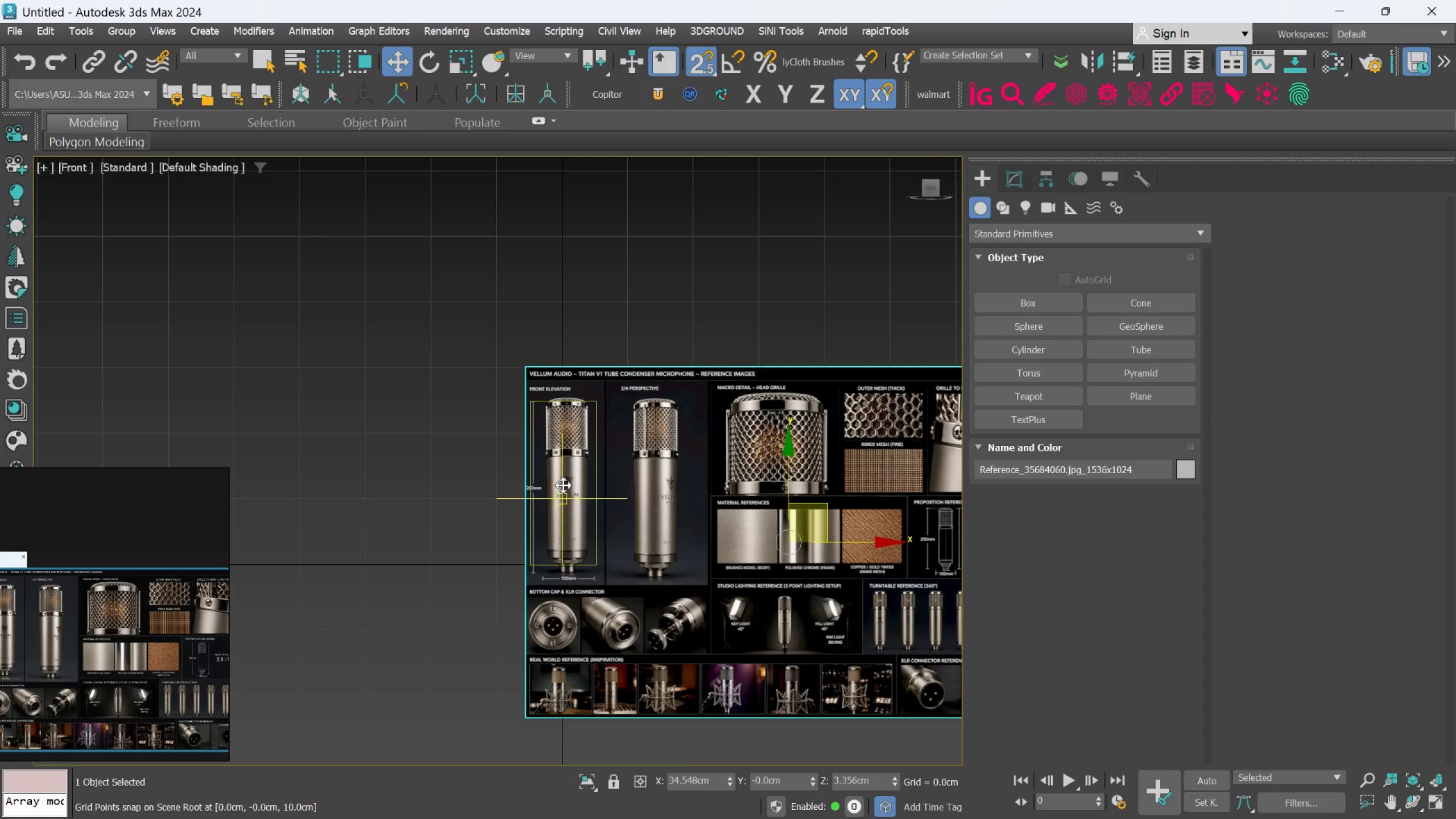 
scroll: coordinate [578, 453], scroll_direction: up, amount: 3.0
 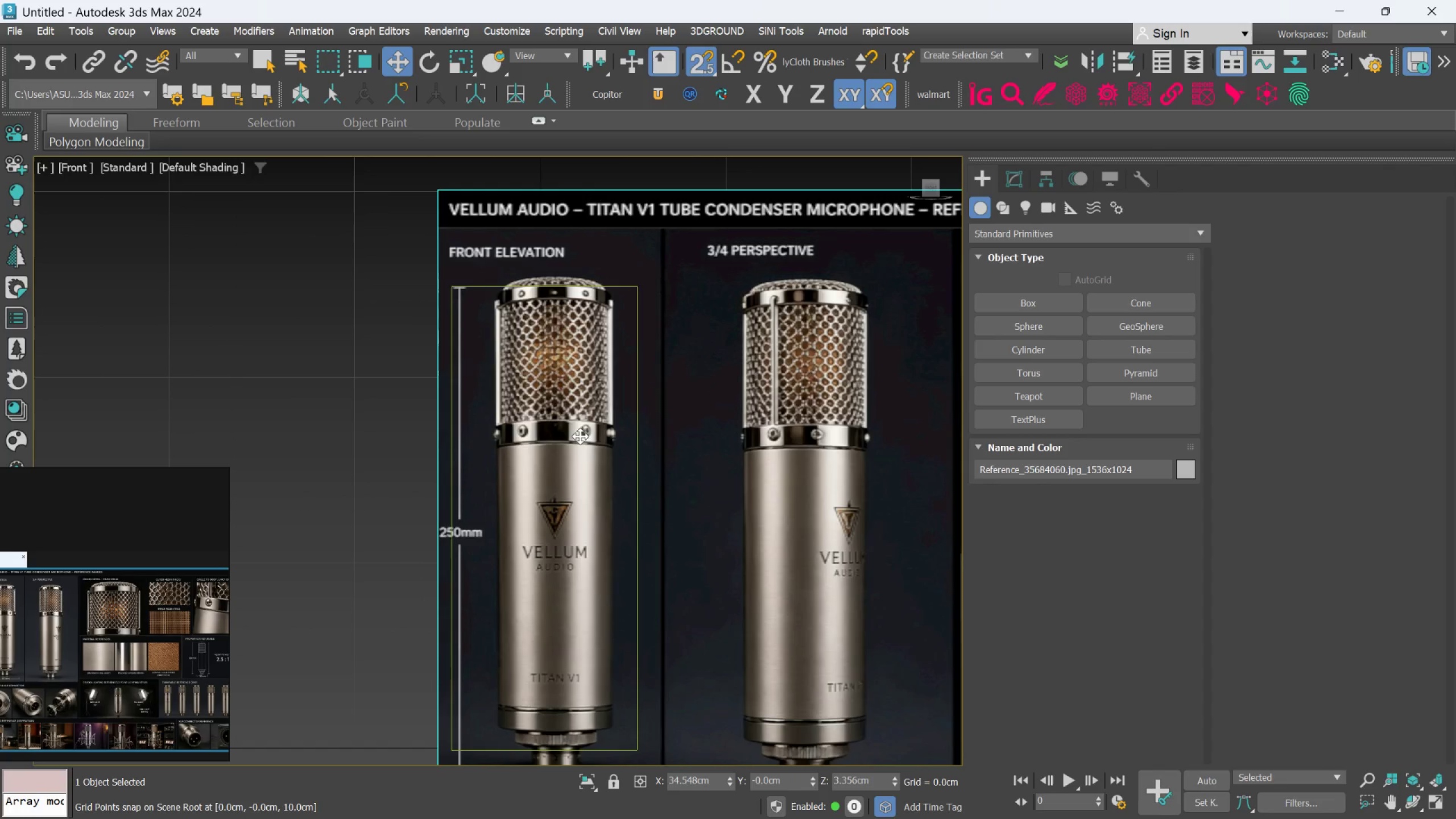 
scroll: coordinate [580, 396], scroll_direction: down, amount: 4.0
 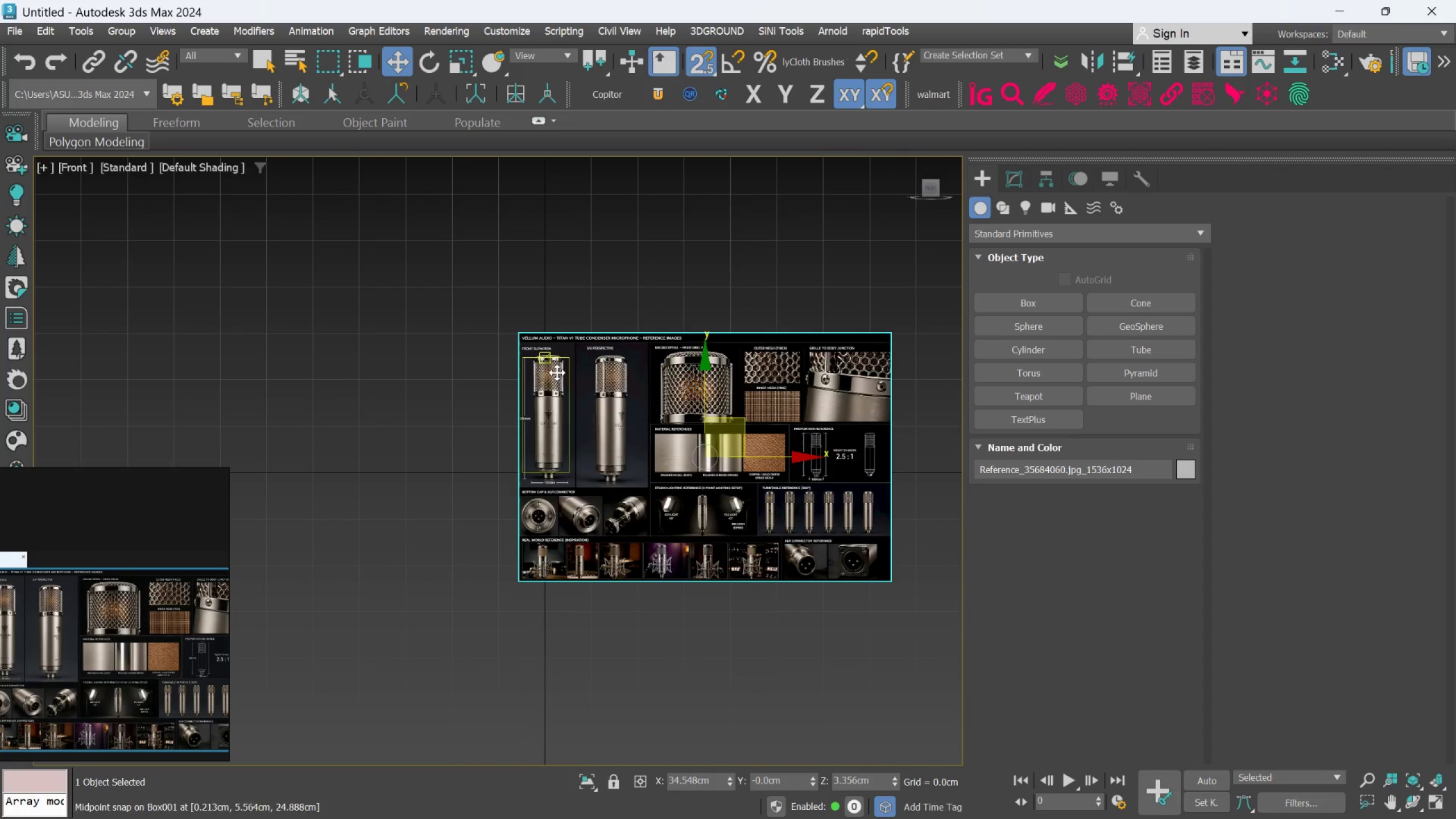 
scroll: coordinate [549, 413], scroll_direction: up, amount: 4.0
 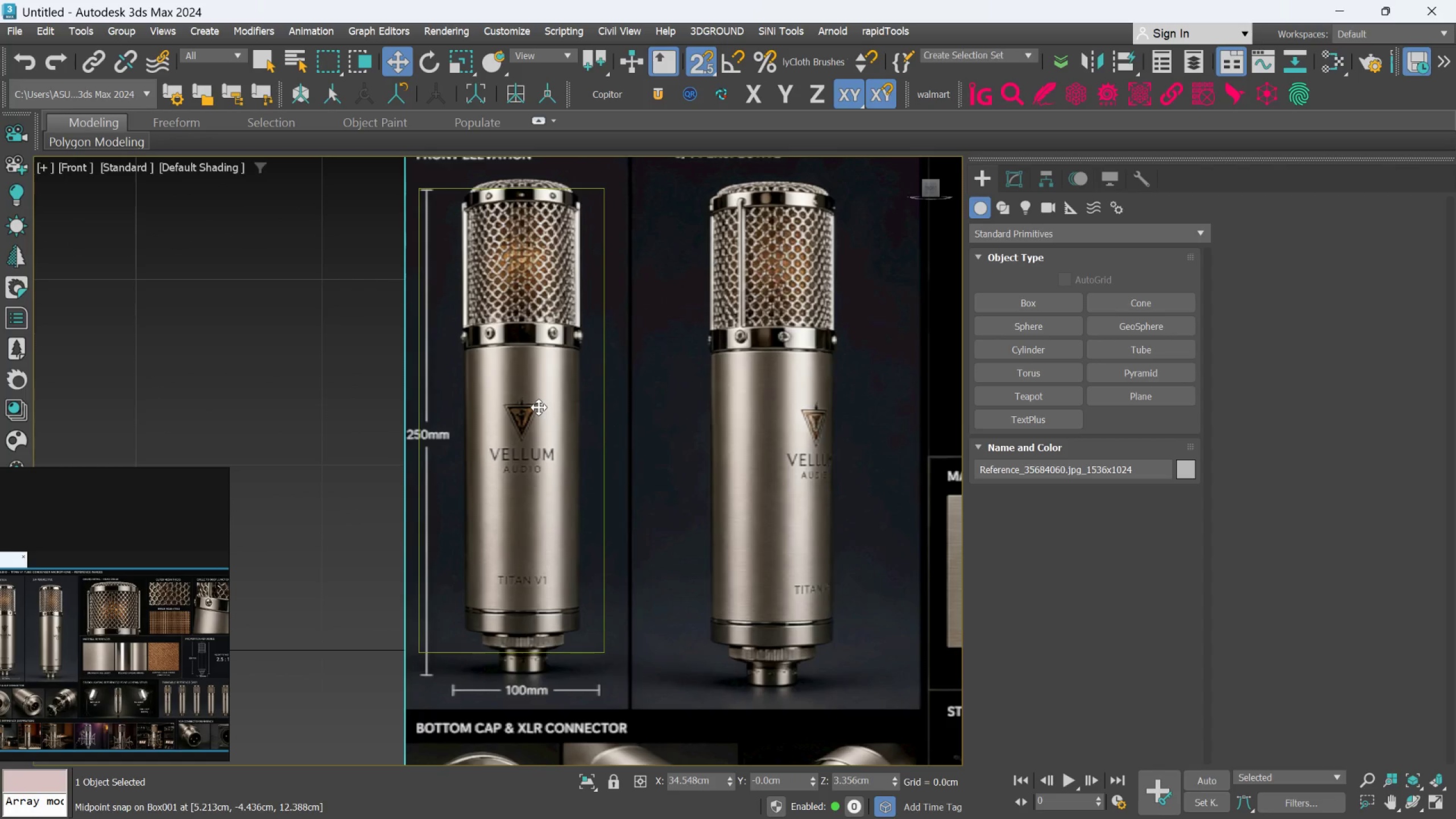 
scroll: coordinate [536, 406], scroll_direction: down, amount: 2.0
 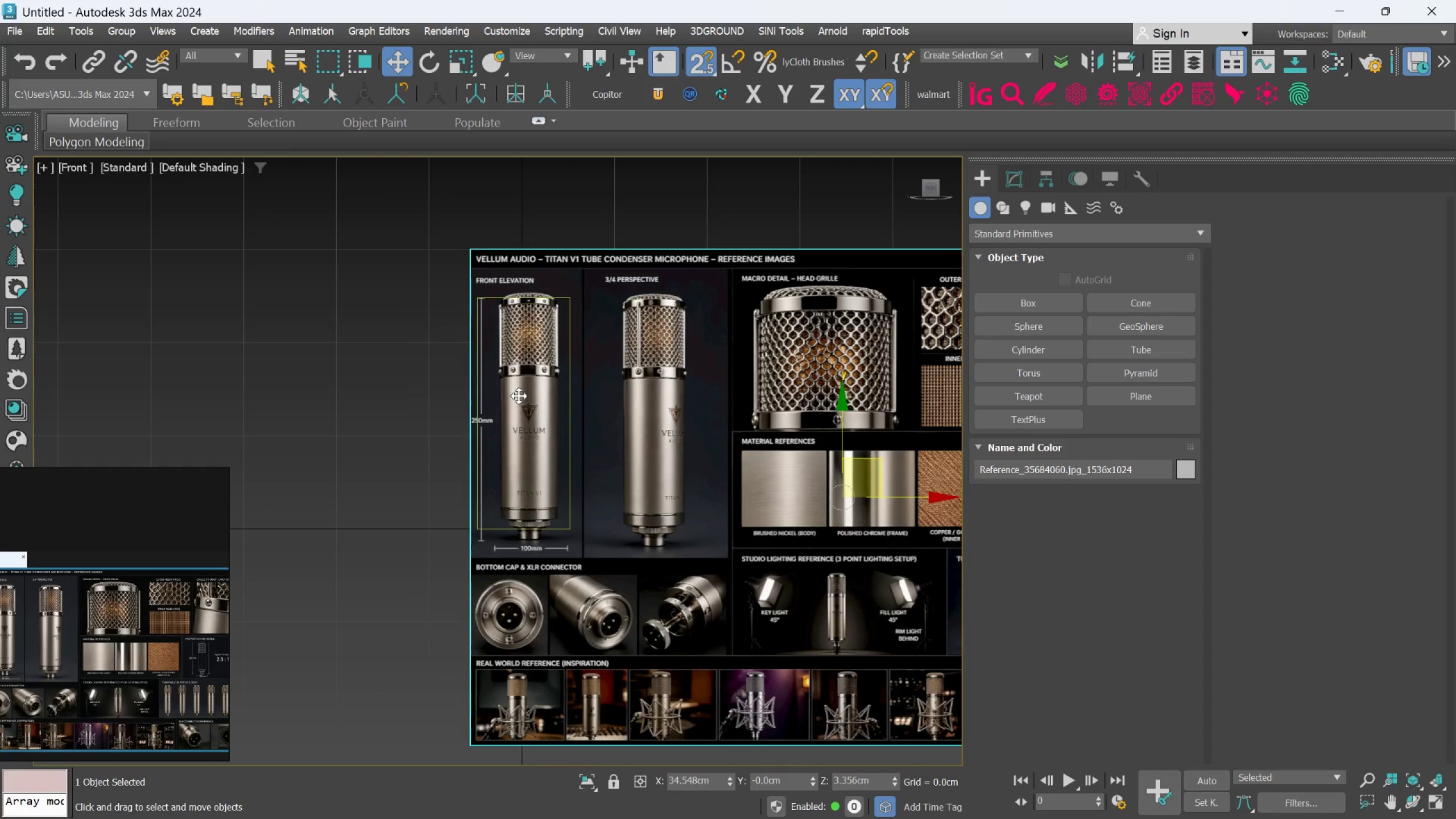 
key(R)
 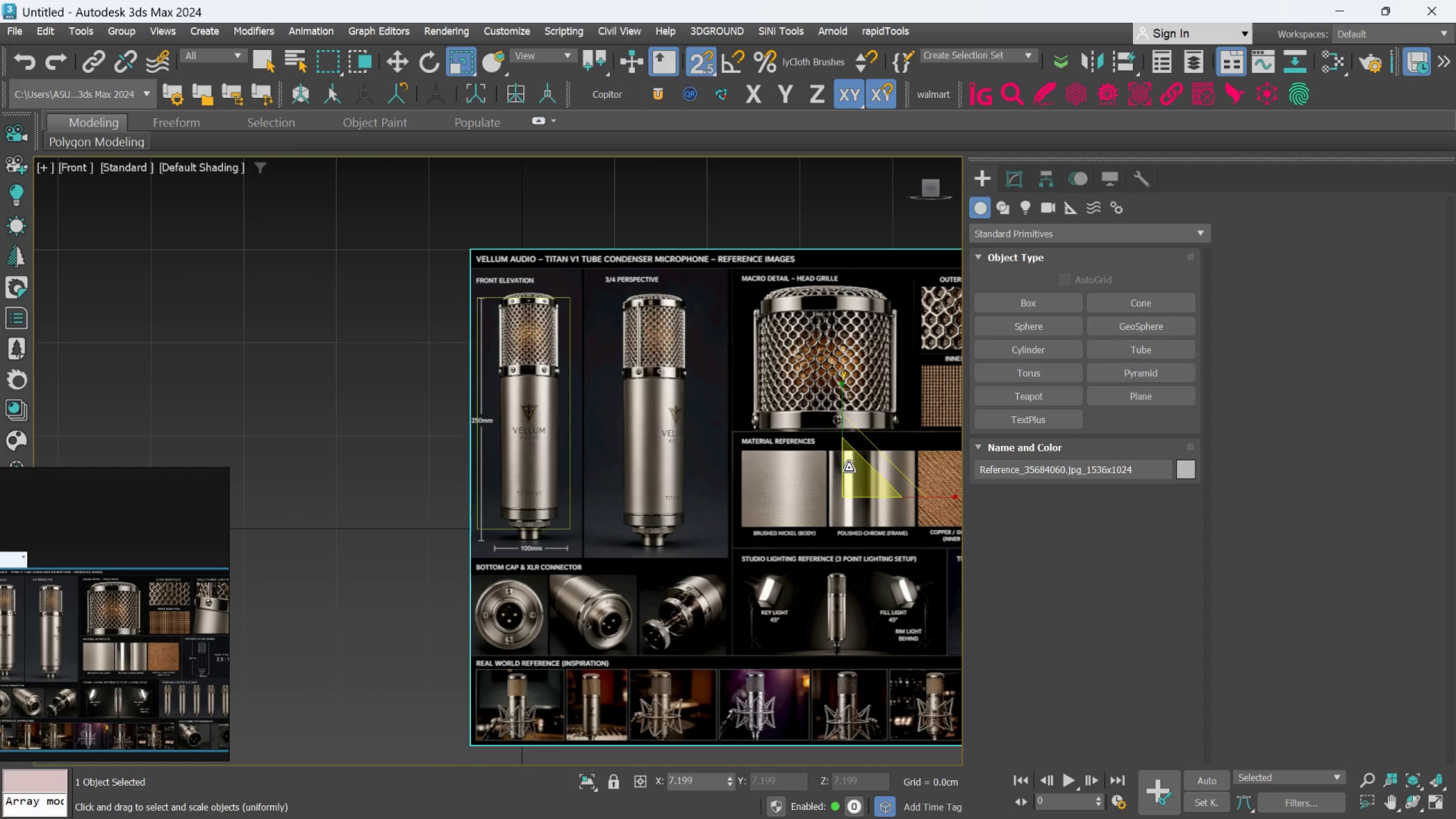 
left_click_drag(start_coordinate=[852, 470], to_coordinate=[855, 473])
 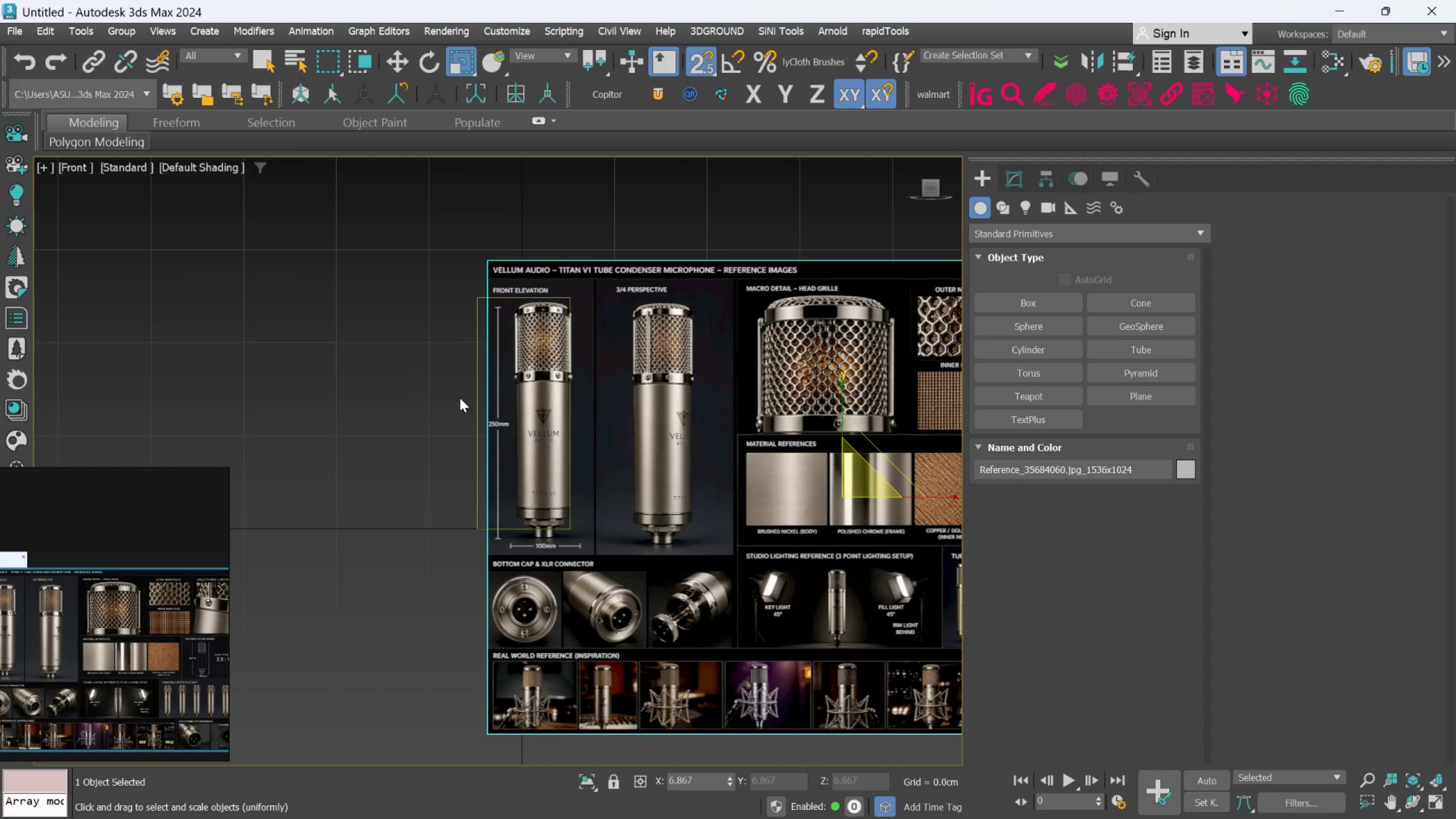 
hold_key(key=AltLeft, duration=0.8)
 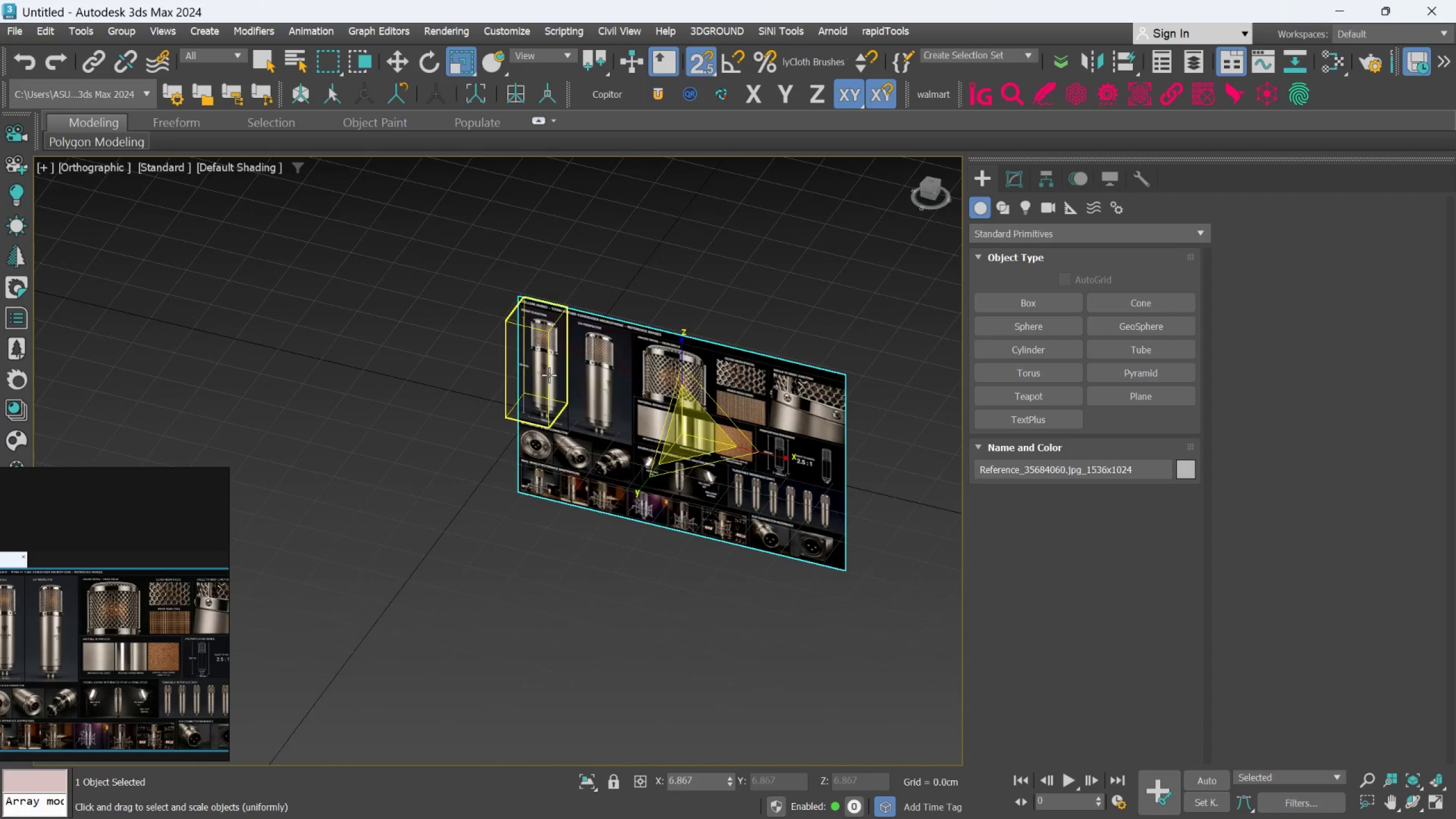 
scroll: coordinate [521, 371], scroll_direction: down, amount: 2.0
 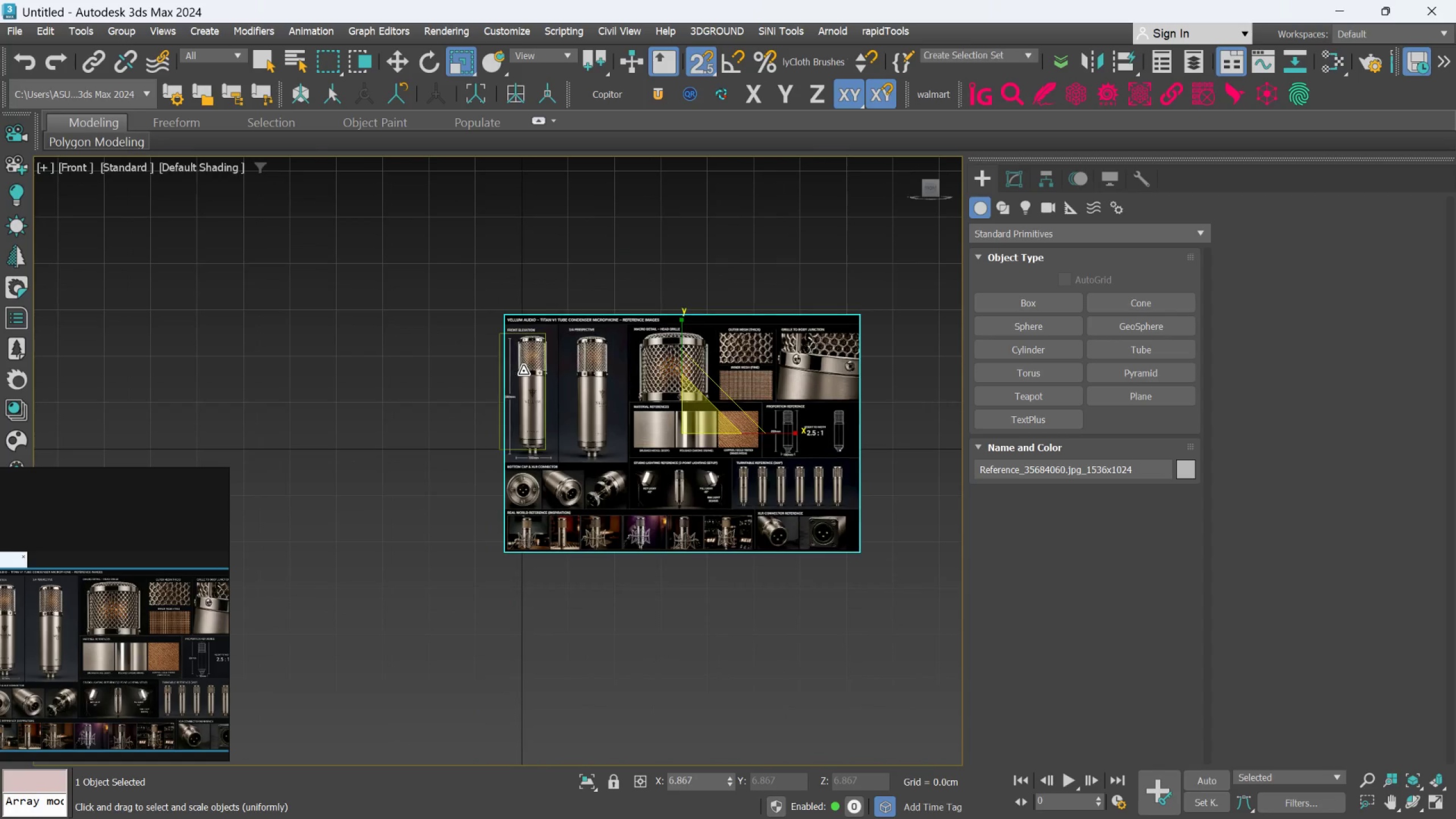 
scroll: coordinate [549, 374], scroll_direction: up, amount: 2.0
 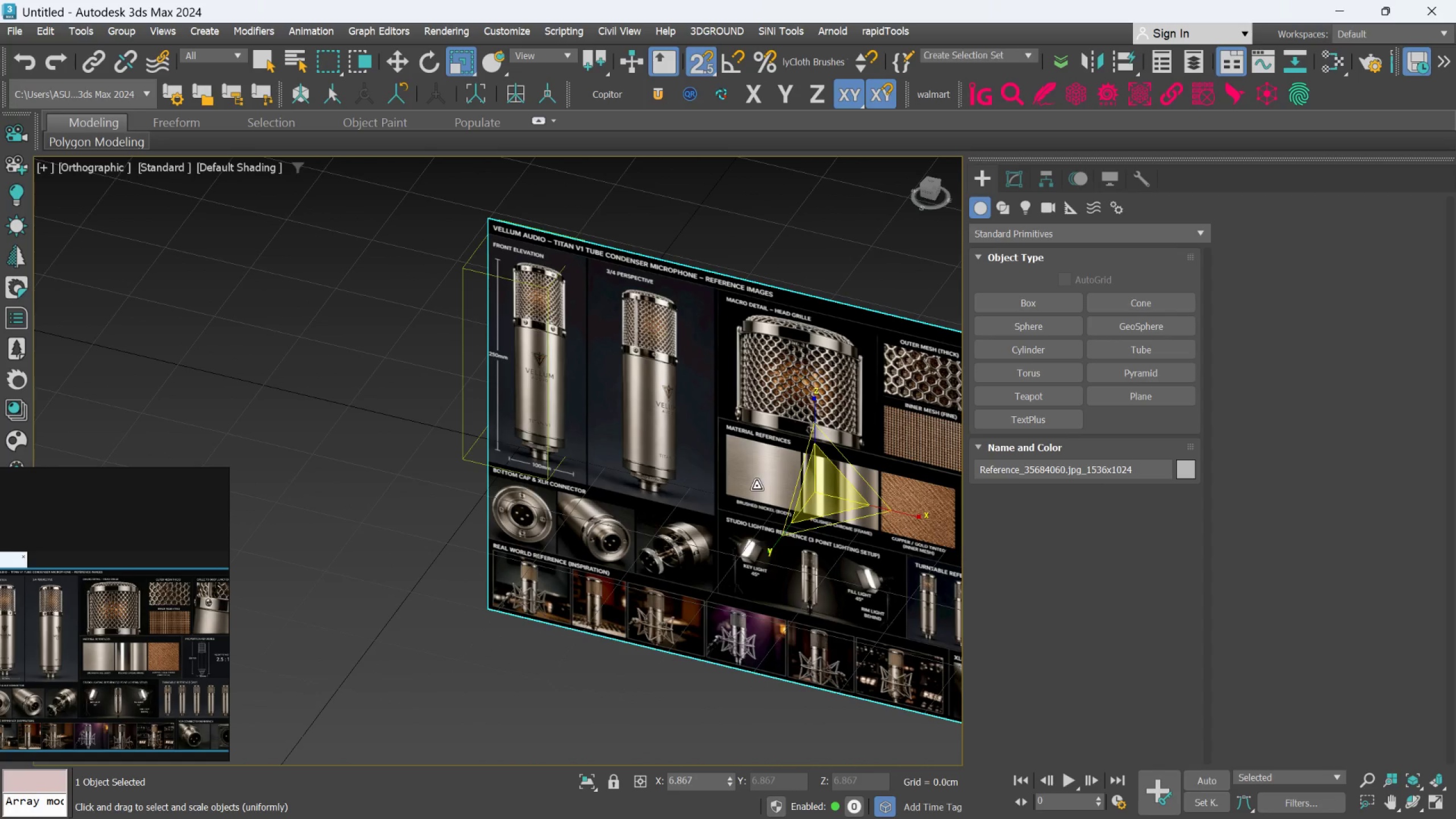 
hold_key(key=AltLeft, duration=0.78)
 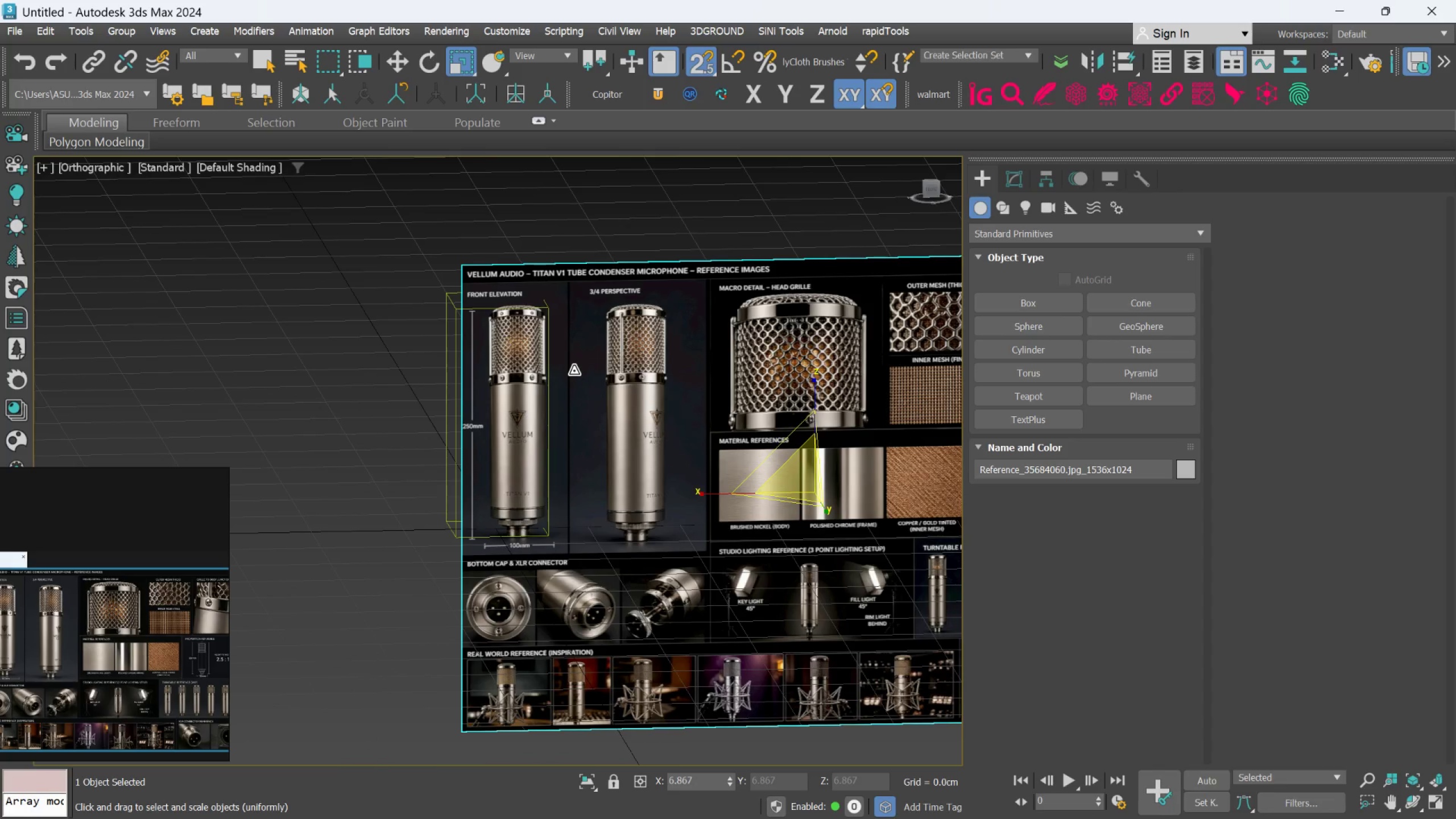 
scroll: coordinate [541, 399], scroll_direction: none, amount: 0.0
 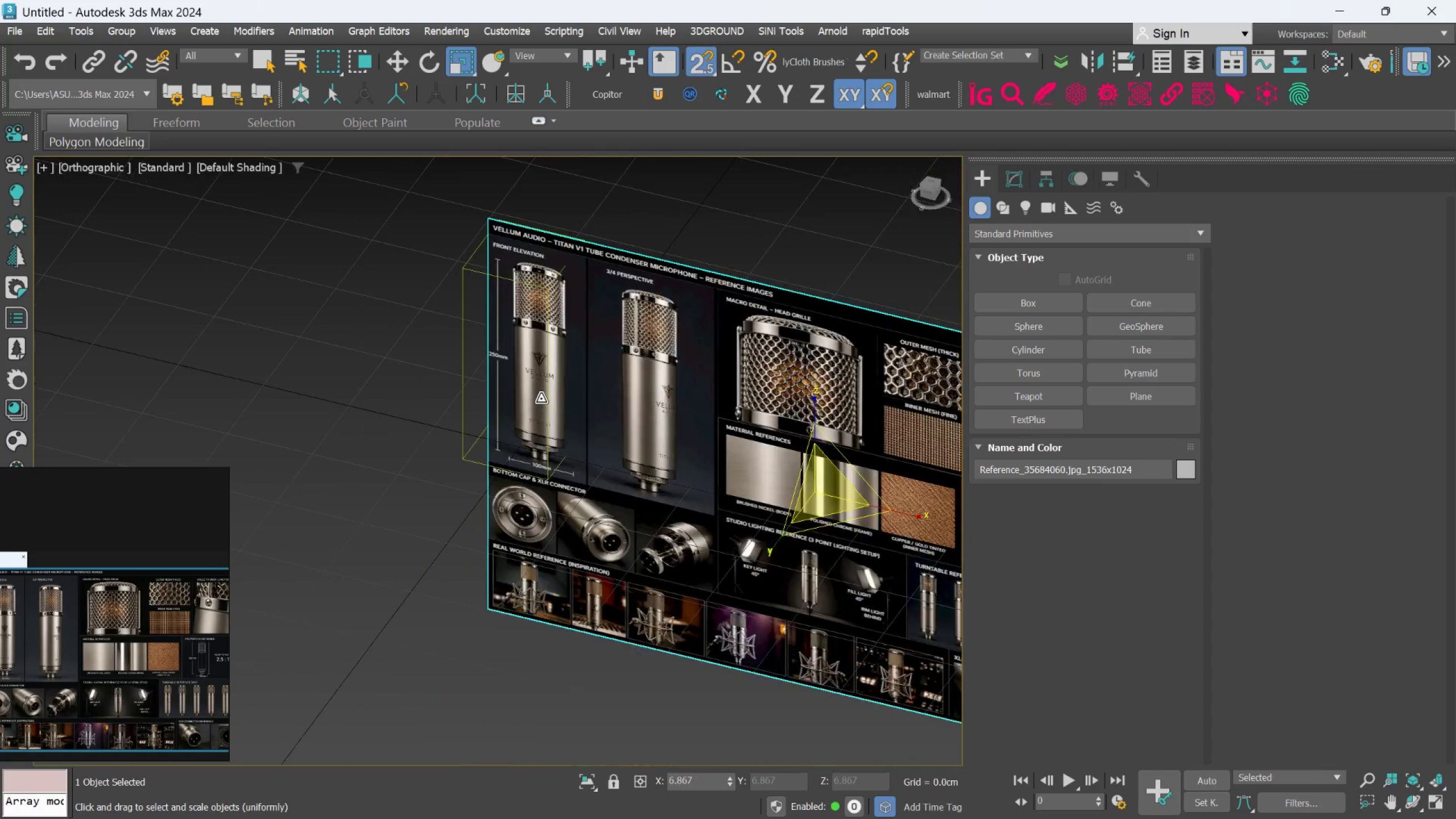 
key(F)
 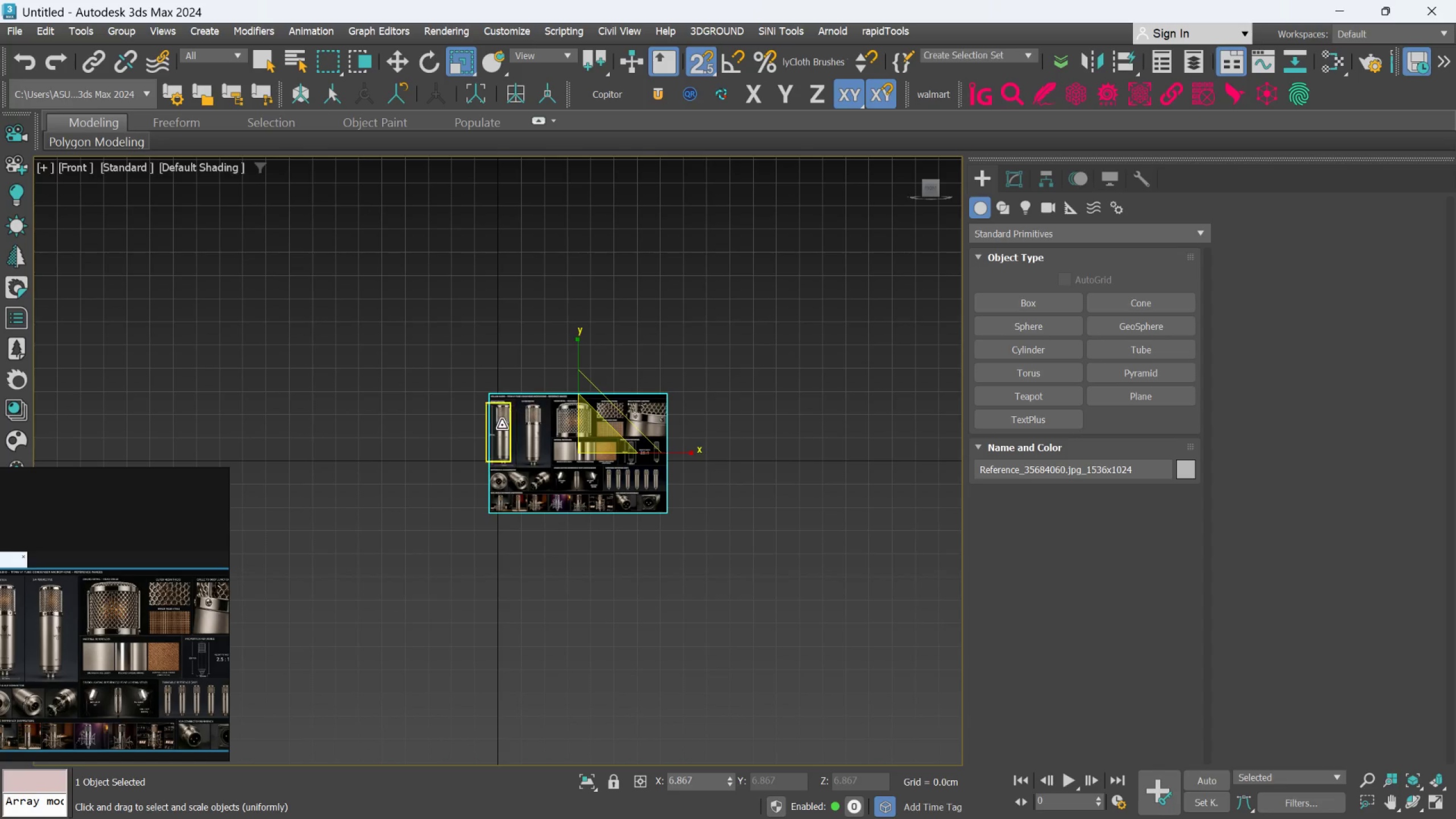 
scroll: coordinate [486, 485], scroll_direction: up, amount: 5.0
 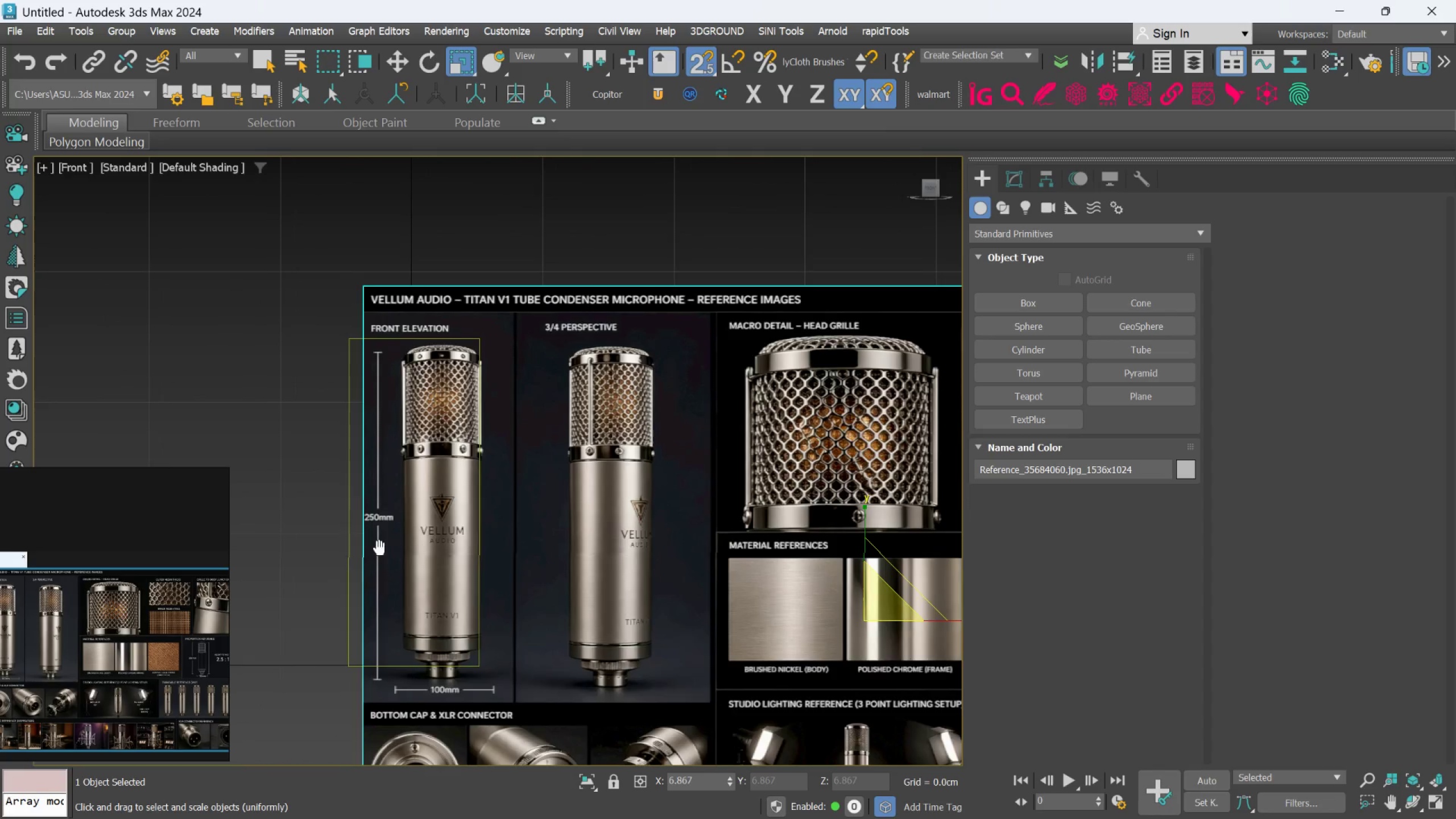 
scroll: coordinate [393, 530], scroll_direction: down, amount: 2.0
 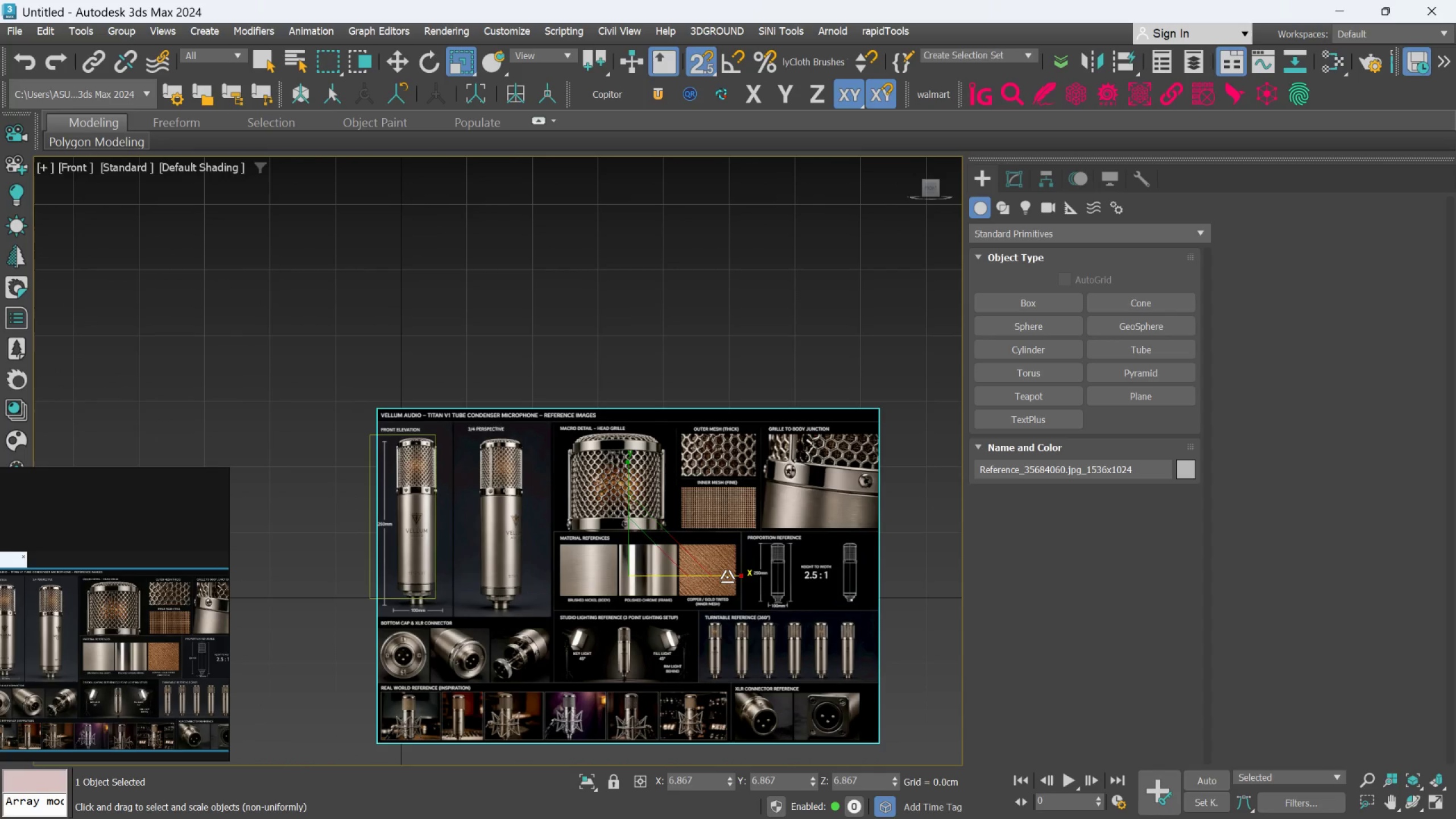 
left_click_drag(start_coordinate=[728, 576], to_coordinate=[733, 576])
 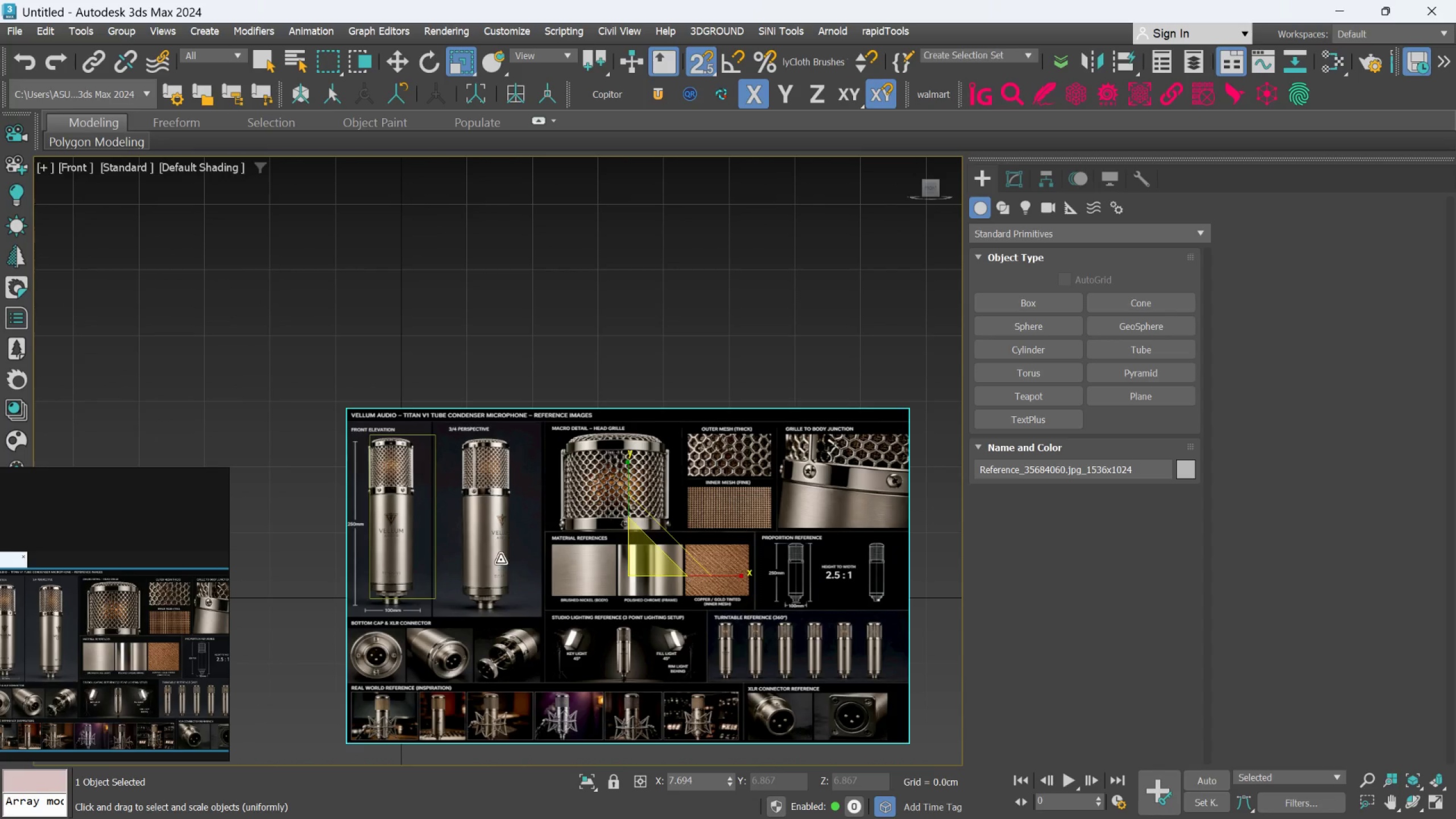 
left_click_drag(start_coordinate=[496, 557], to_coordinate=[502, 556])
 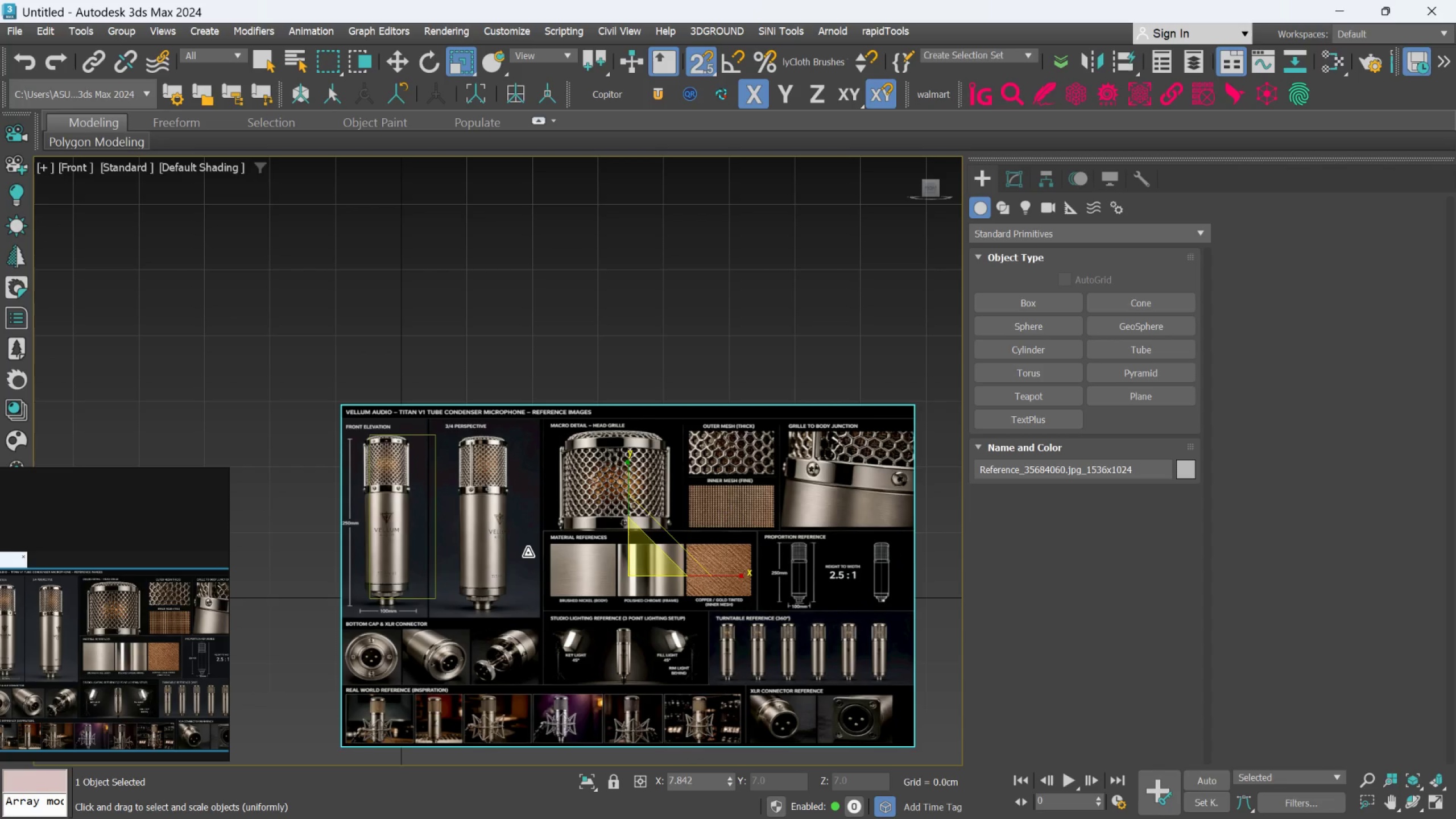 
key(W)
 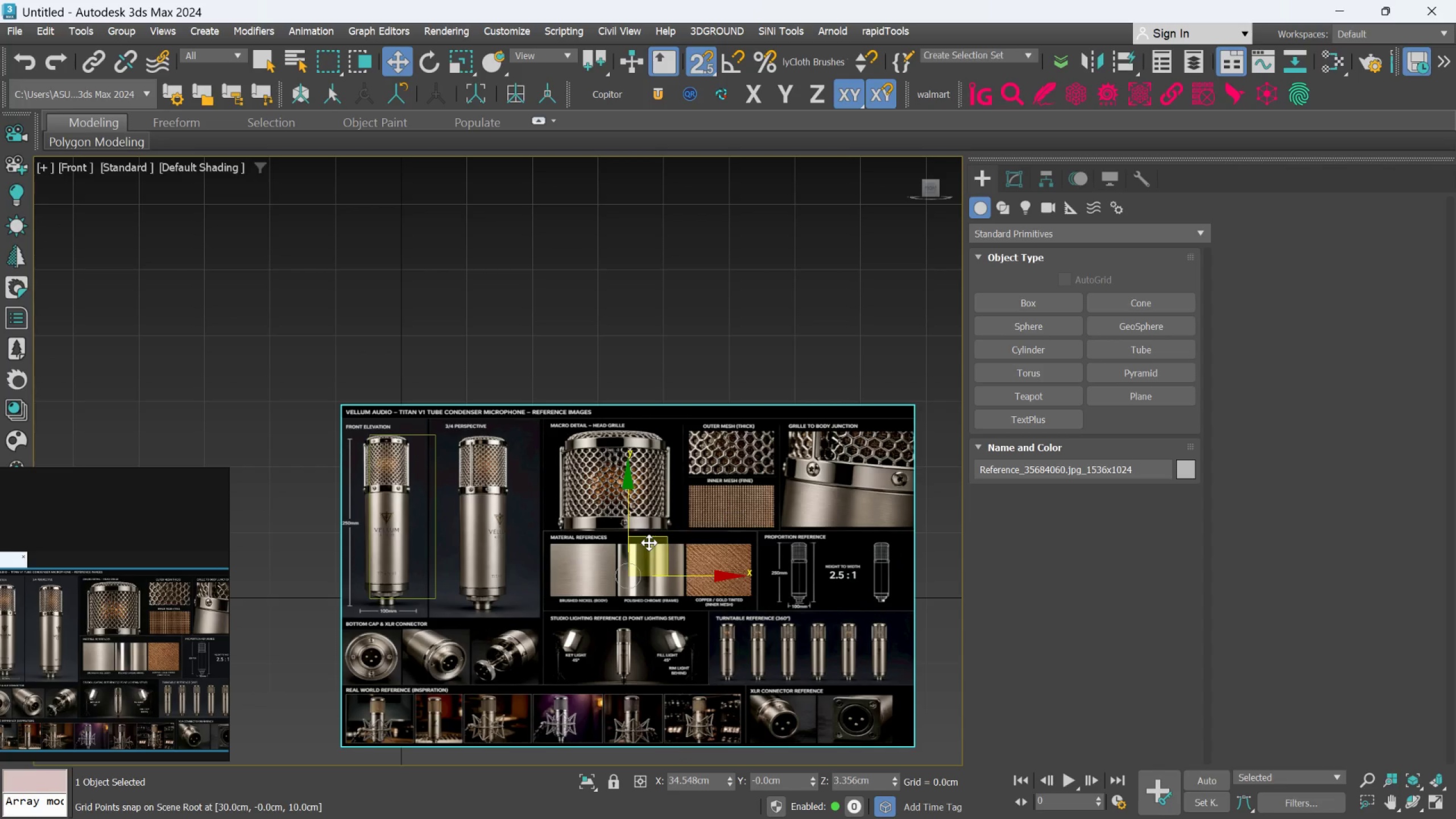 
left_click_drag(start_coordinate=[655, 543], to_coordinate=[682, 538])
 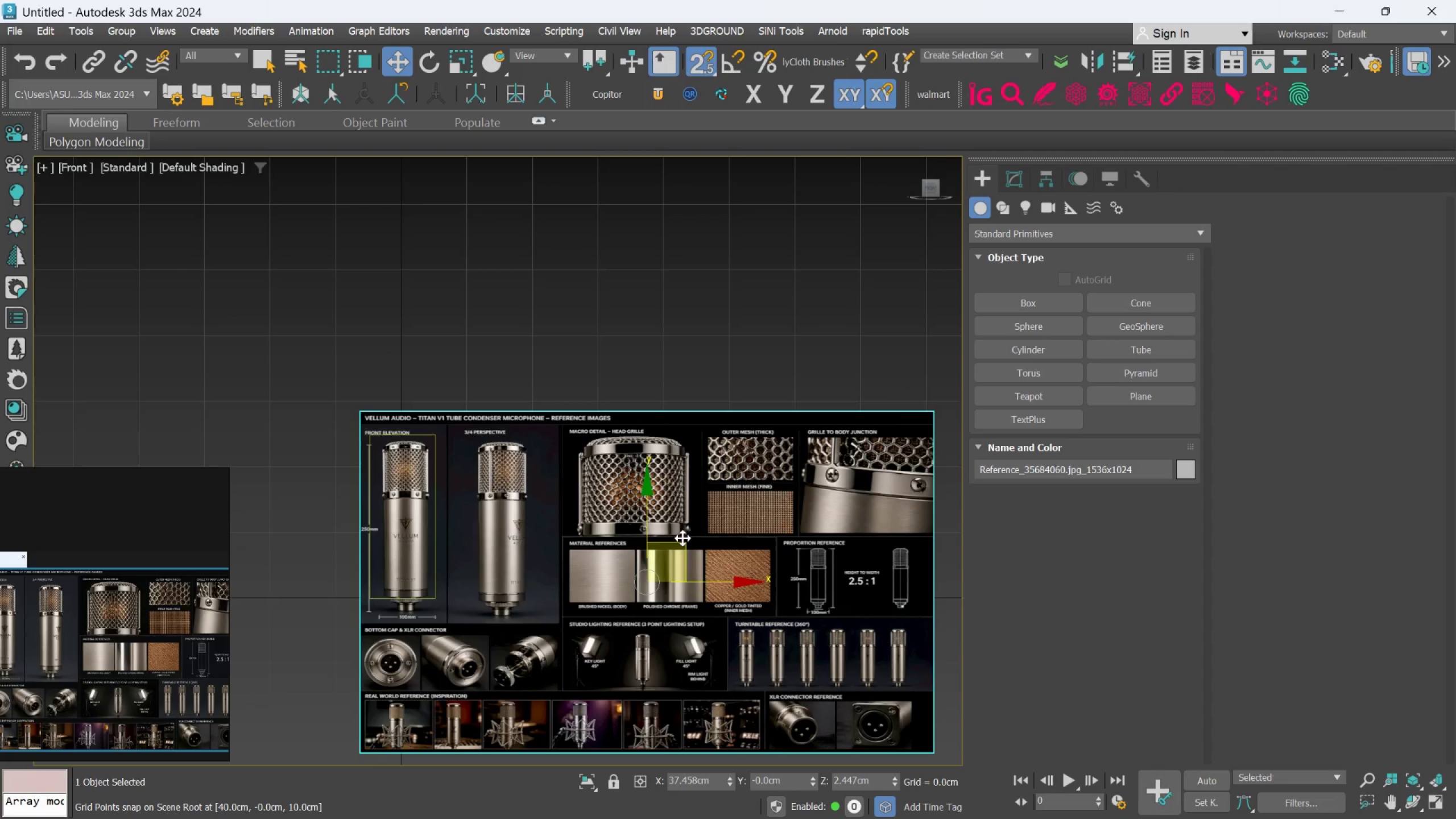 
key(S)
 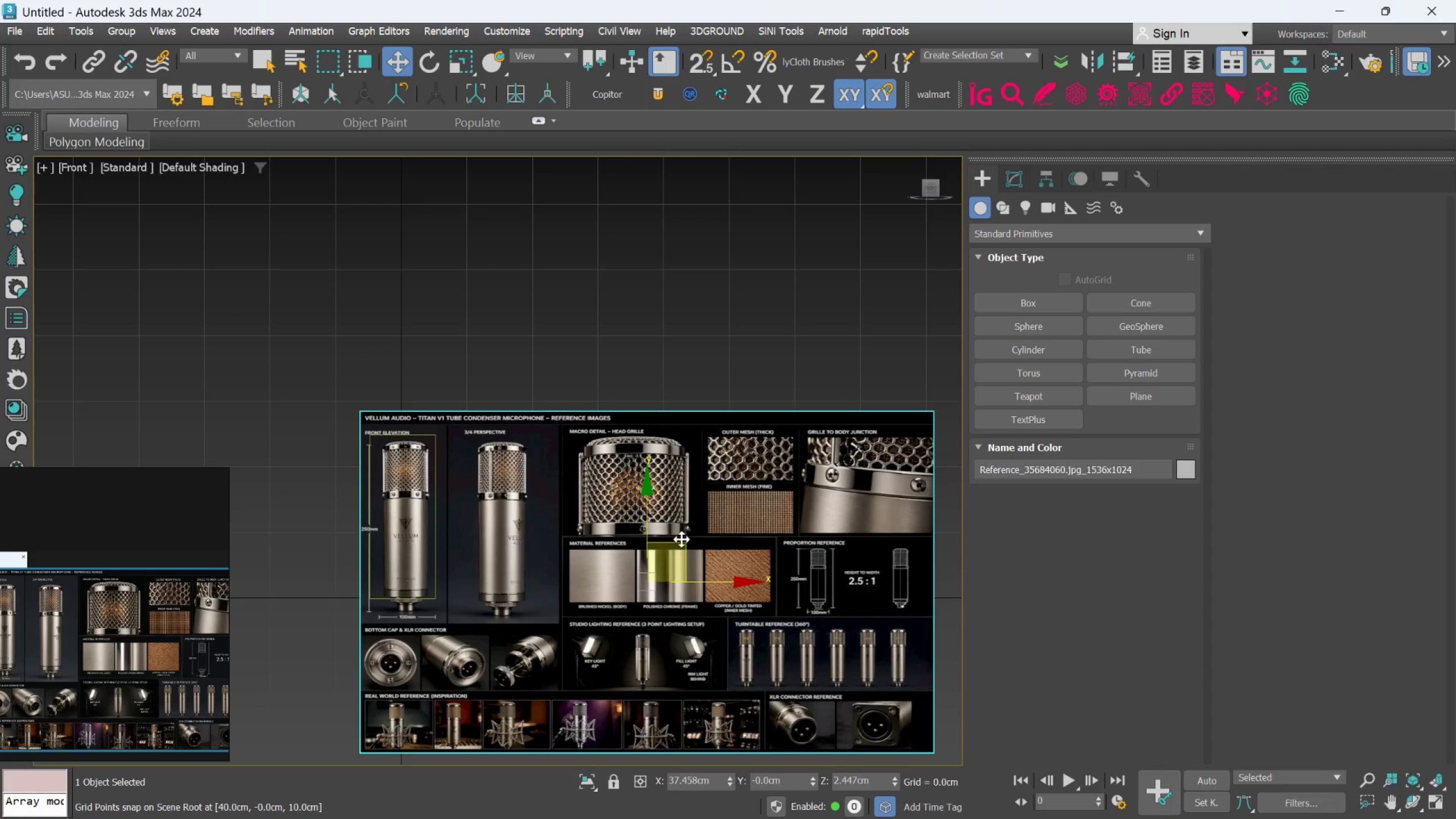 
left_click_drag(start_coordinate=[680, 541], to_coordinate=[680, 532])
 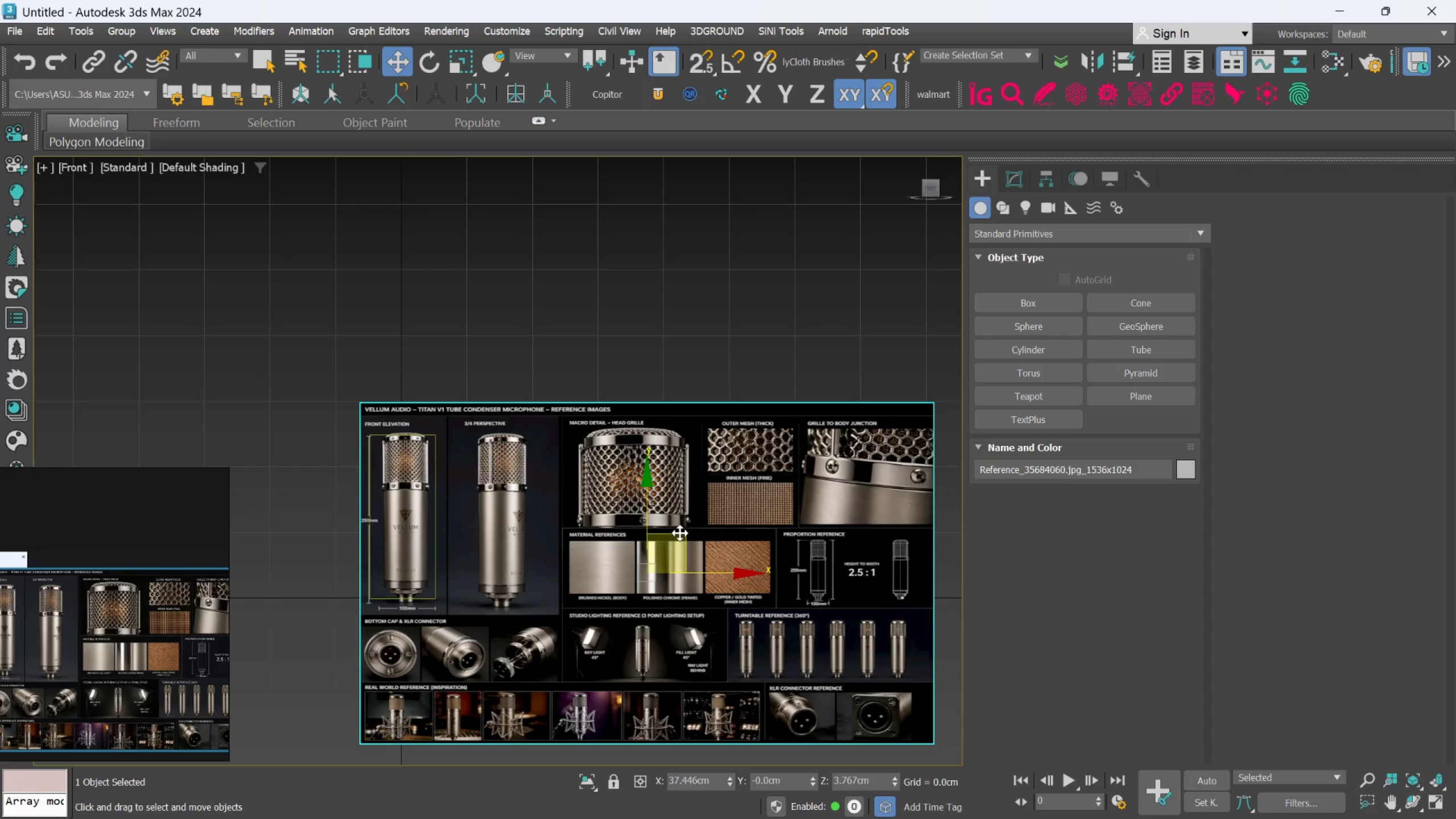 
key(R)
 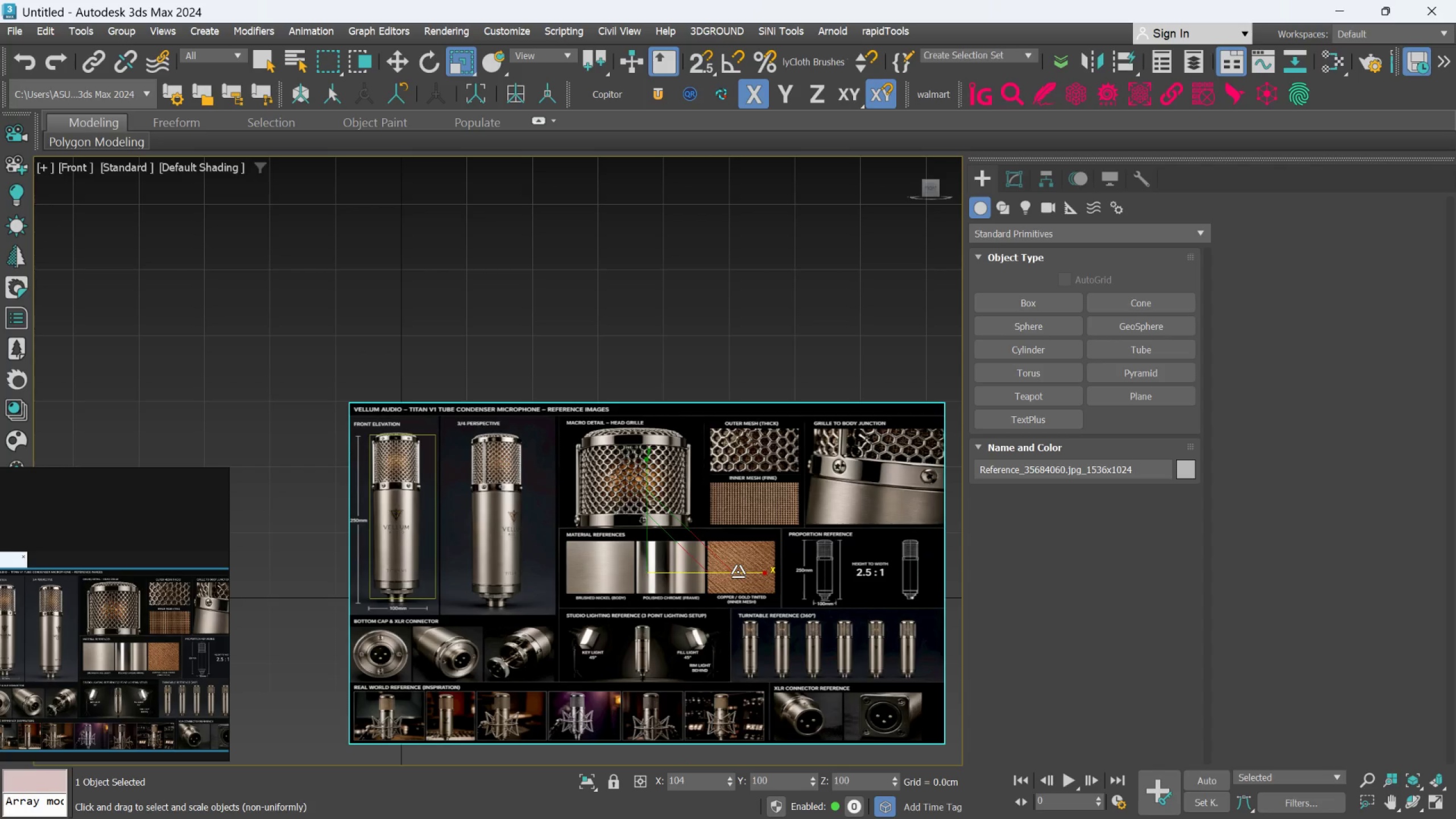 
key(W)
 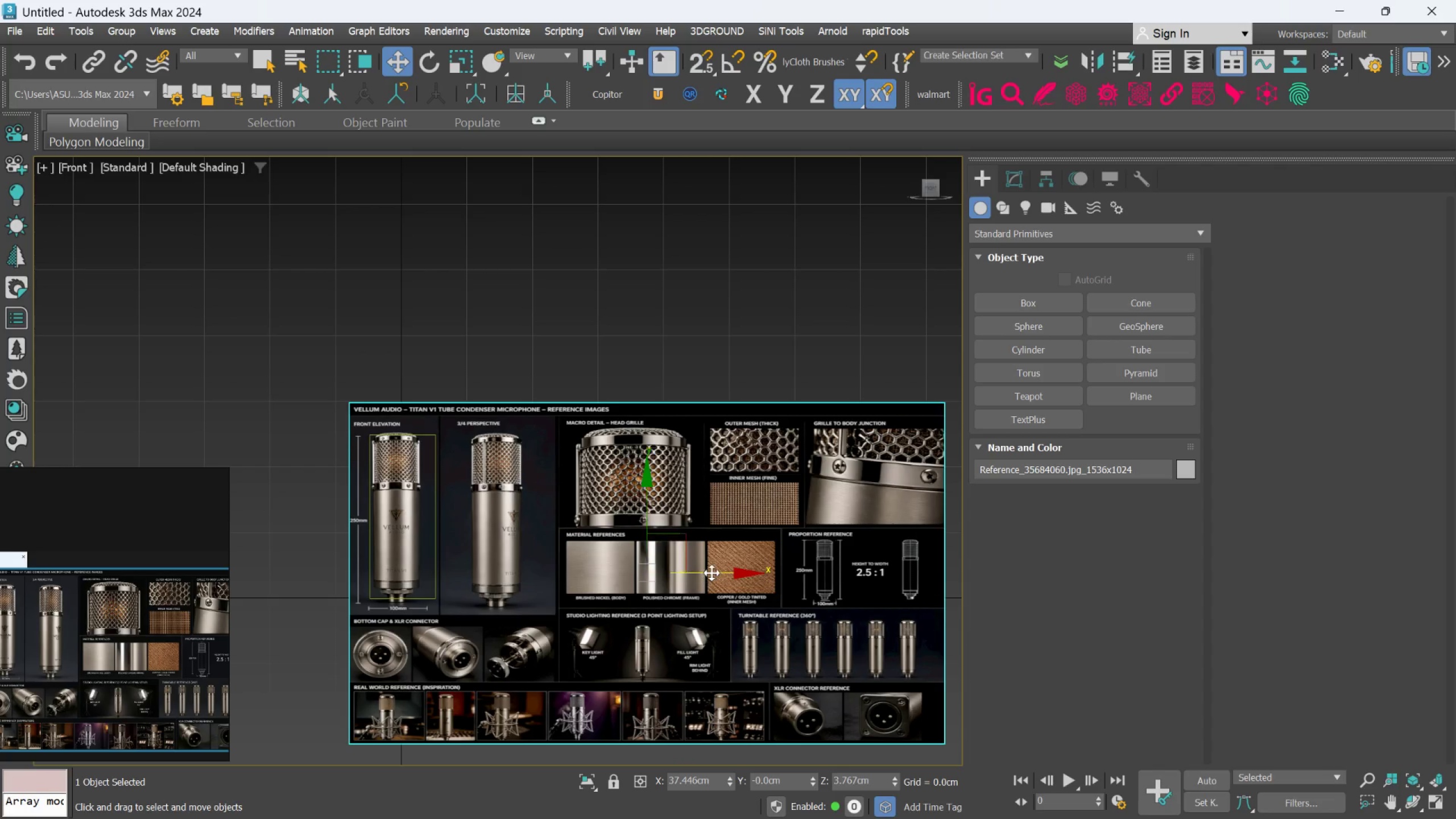 
left_click_drag(start_coordinate=[712, 573], to_coordinate=[718, 572])
 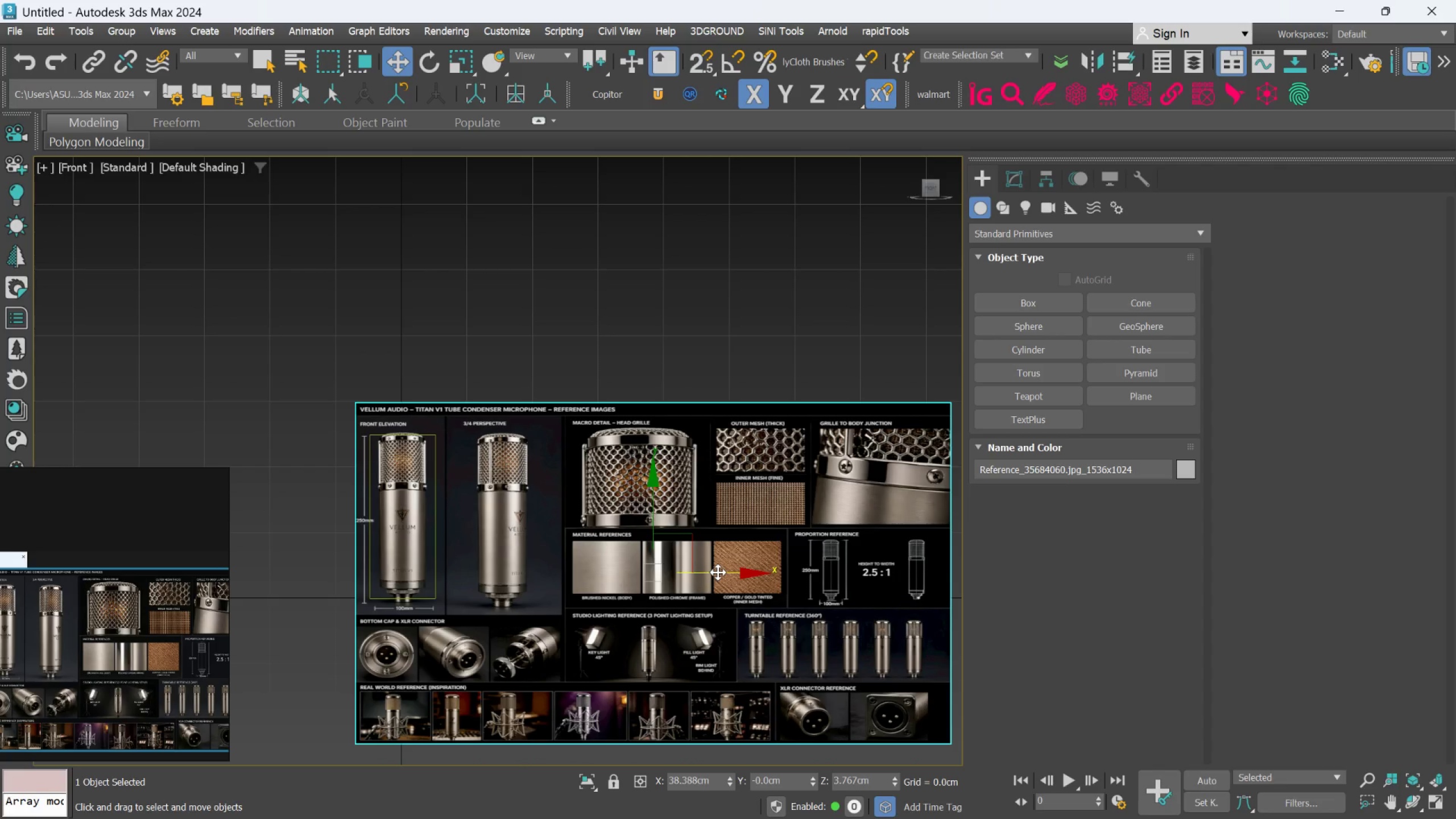 
key(R)
 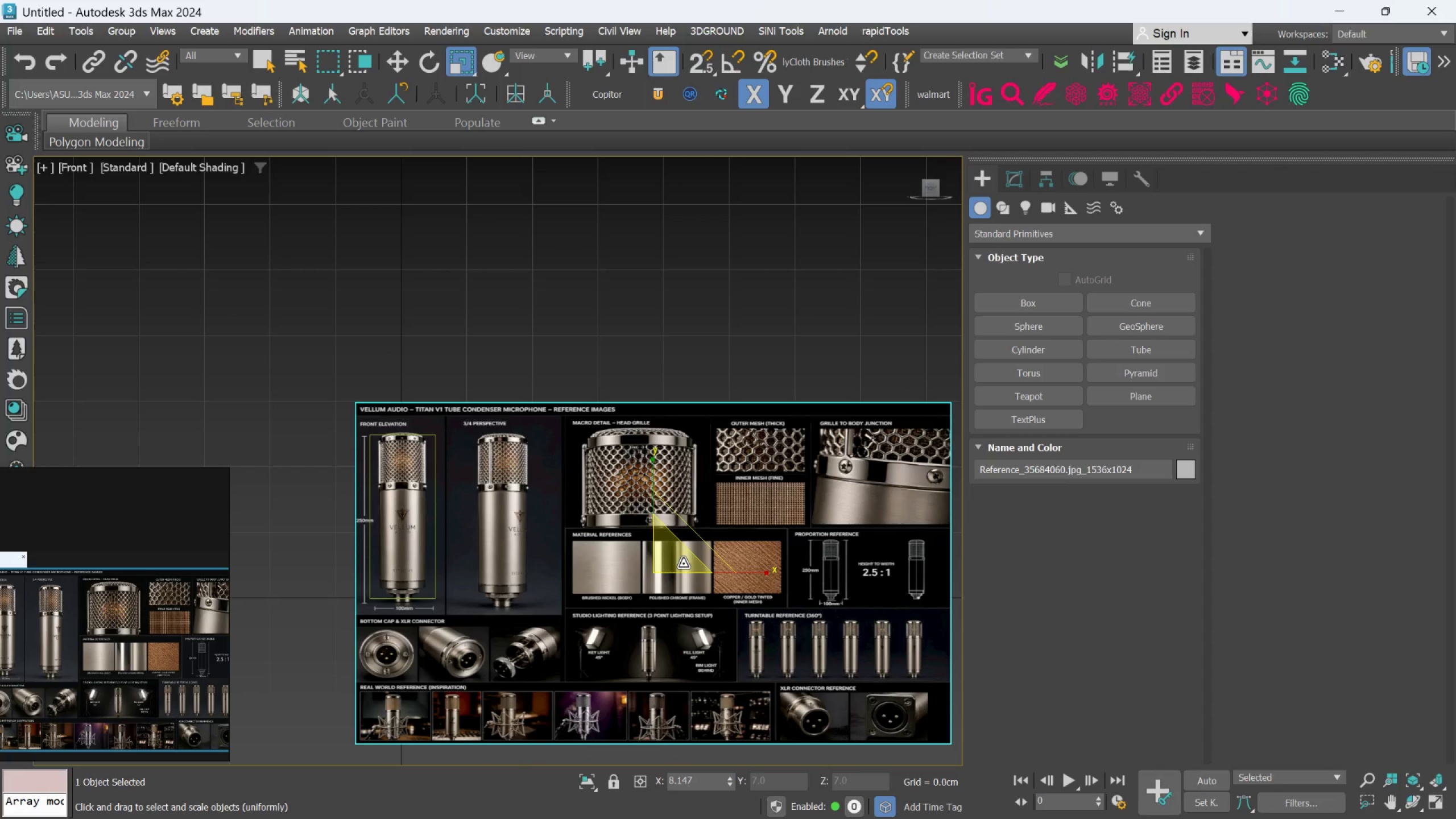 
left_click([683, 564])
 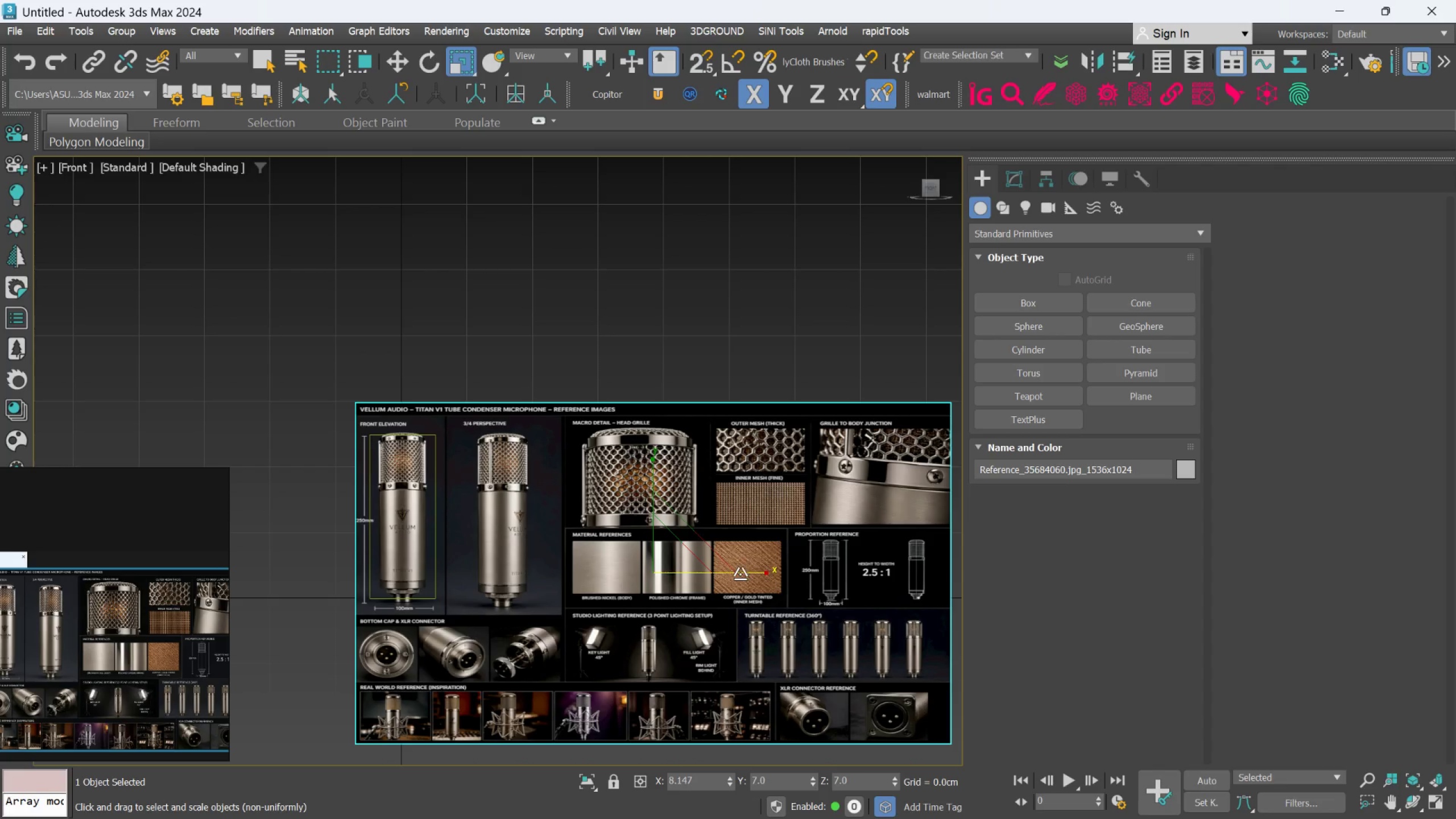 
left_click_drag(start_coordinate=[741, 574], to_coordinate=[746, 574])
 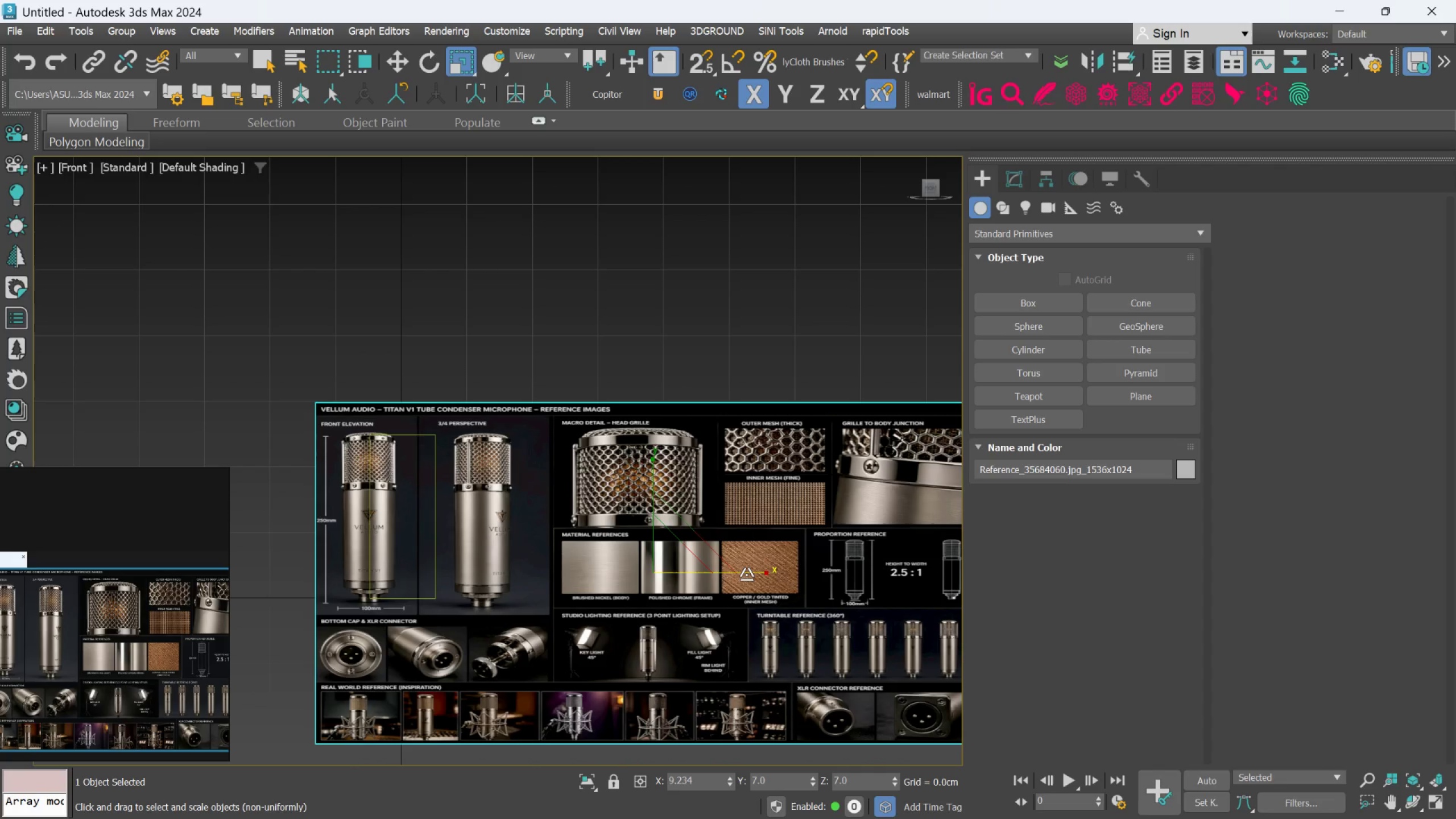 
key(W)
 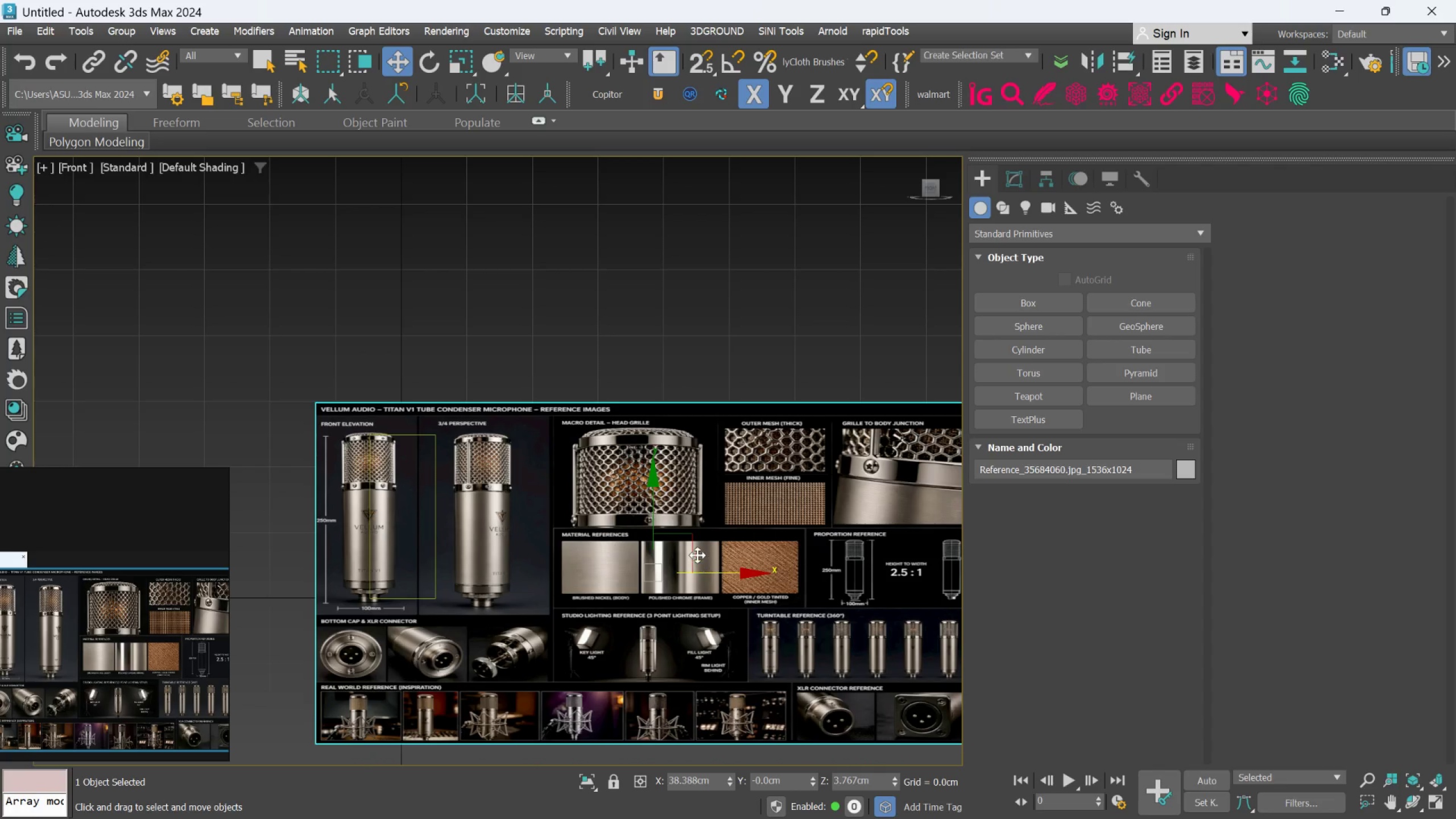 
left_click_drag(start_coordinate=[695, 552], to_coordinate=[729, 556])
 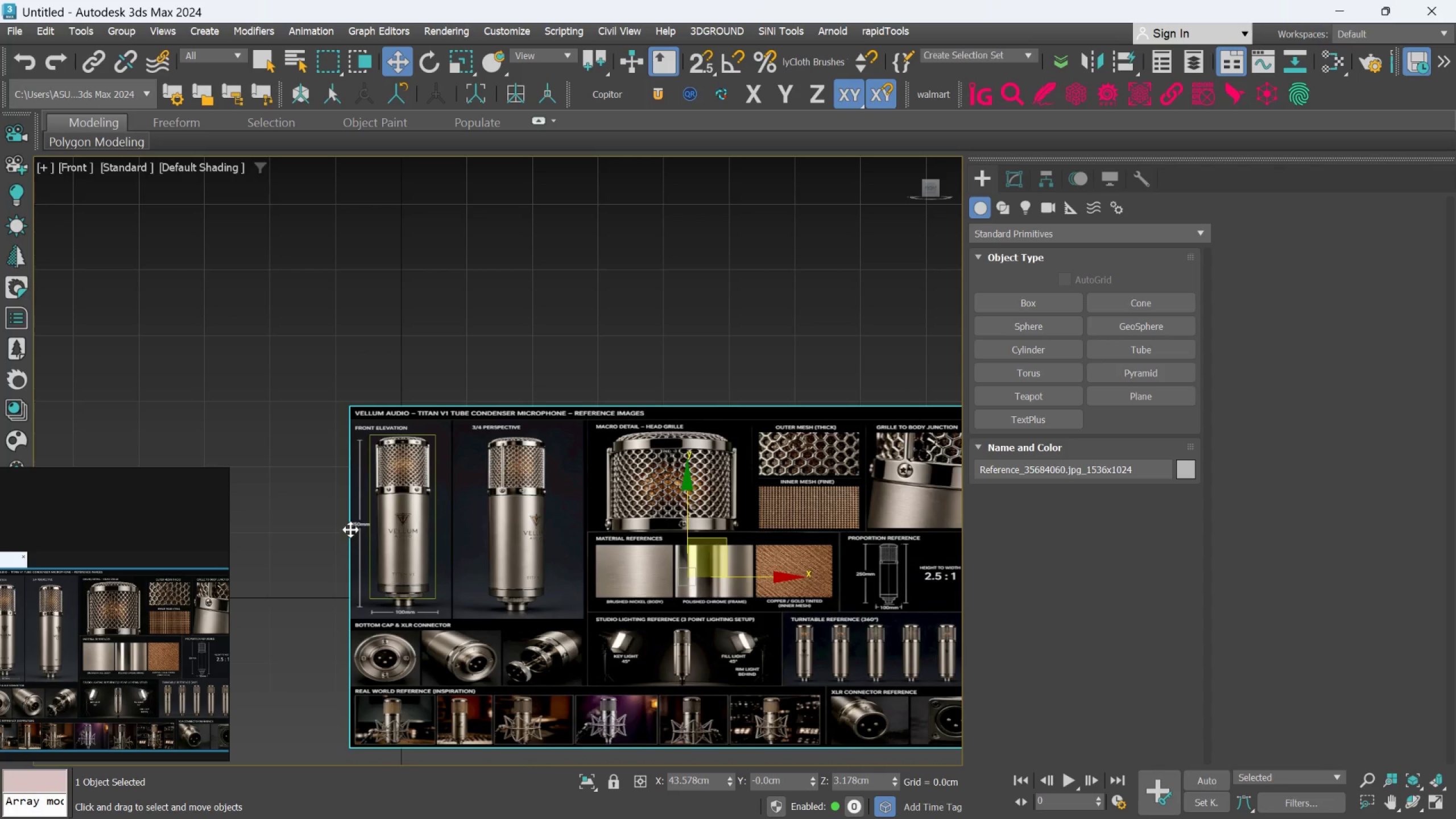 
scroll: coordinate [364, 522], scroll_direction: up, amount: 3.0
 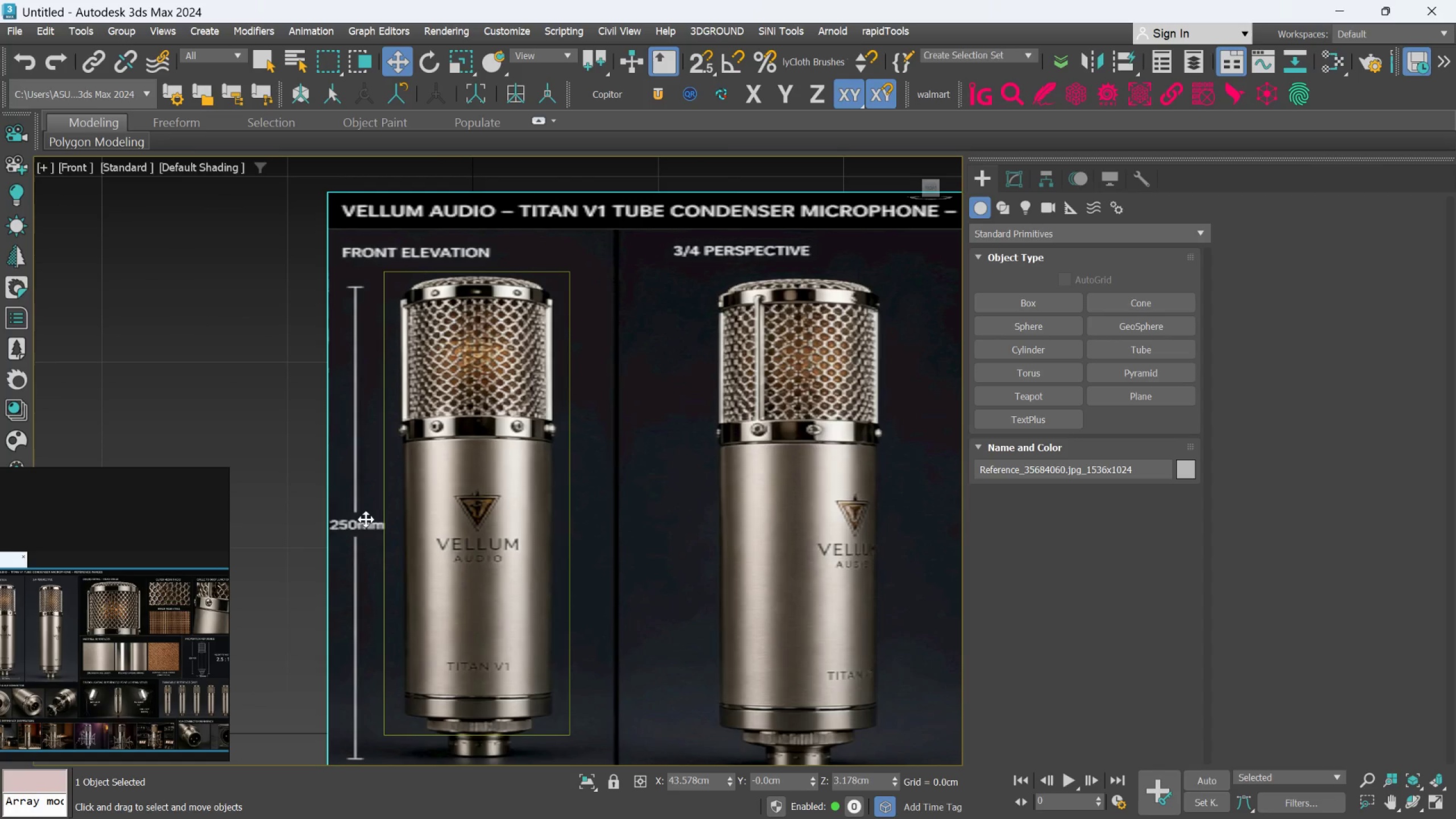 
scroll: coordinate [366, 519], scroll_direction: down, amount: 3.0
 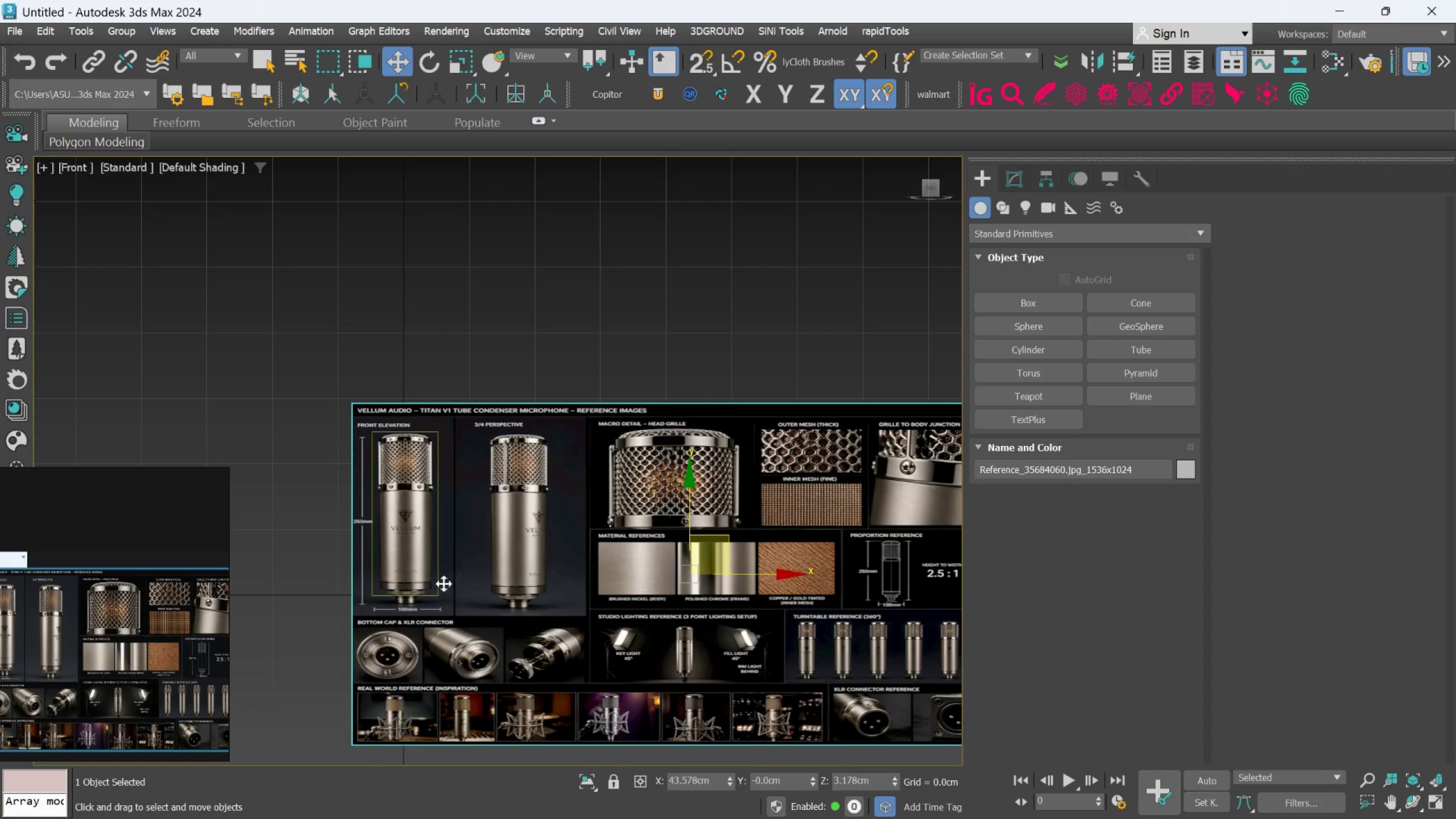 
scroll: coordinate [401, 608], scroll_direction: up, amount: 2.0
 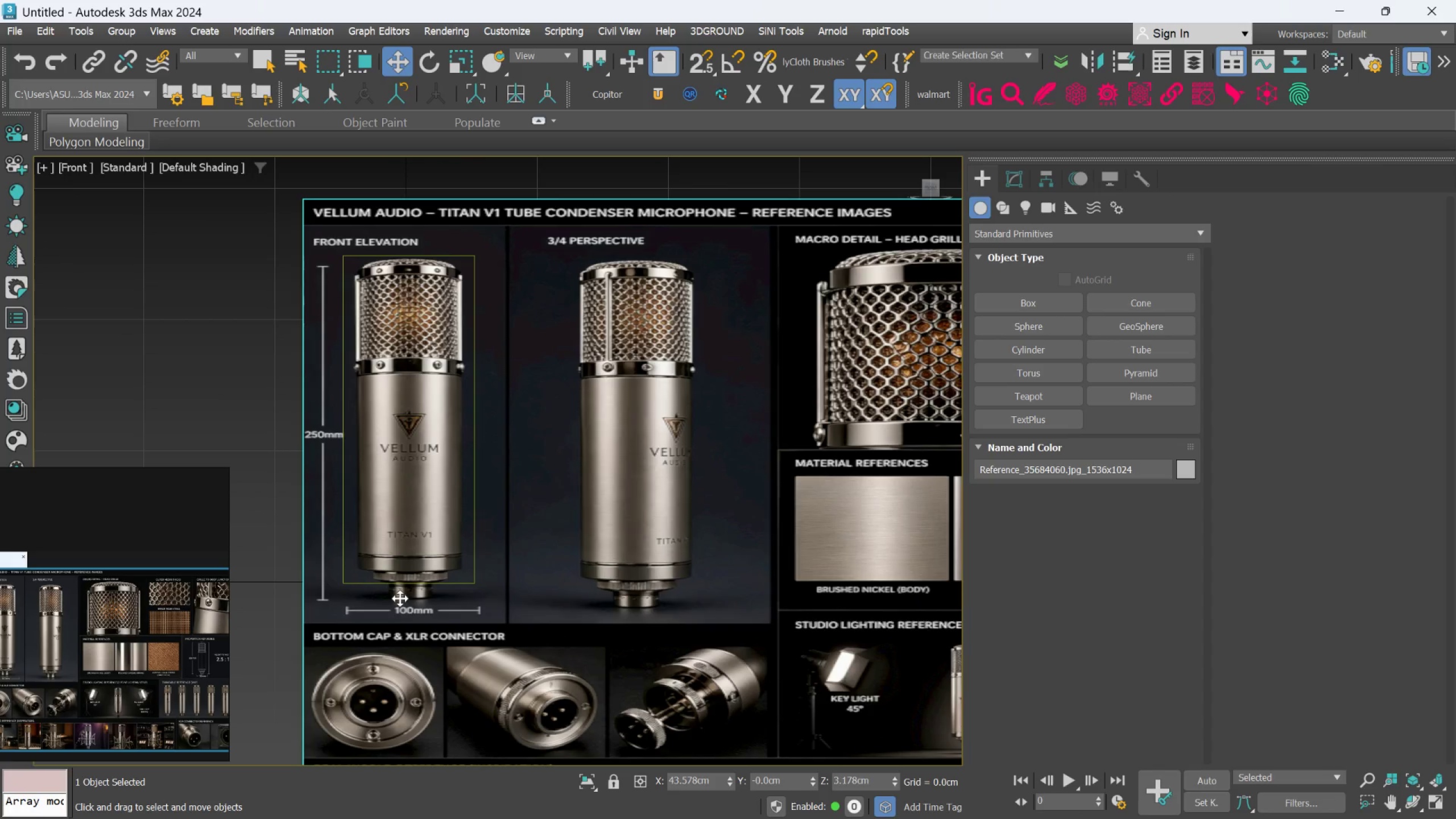 
scroll: coordinate [399, 598], scroll_direction: down, amount: 2.0
 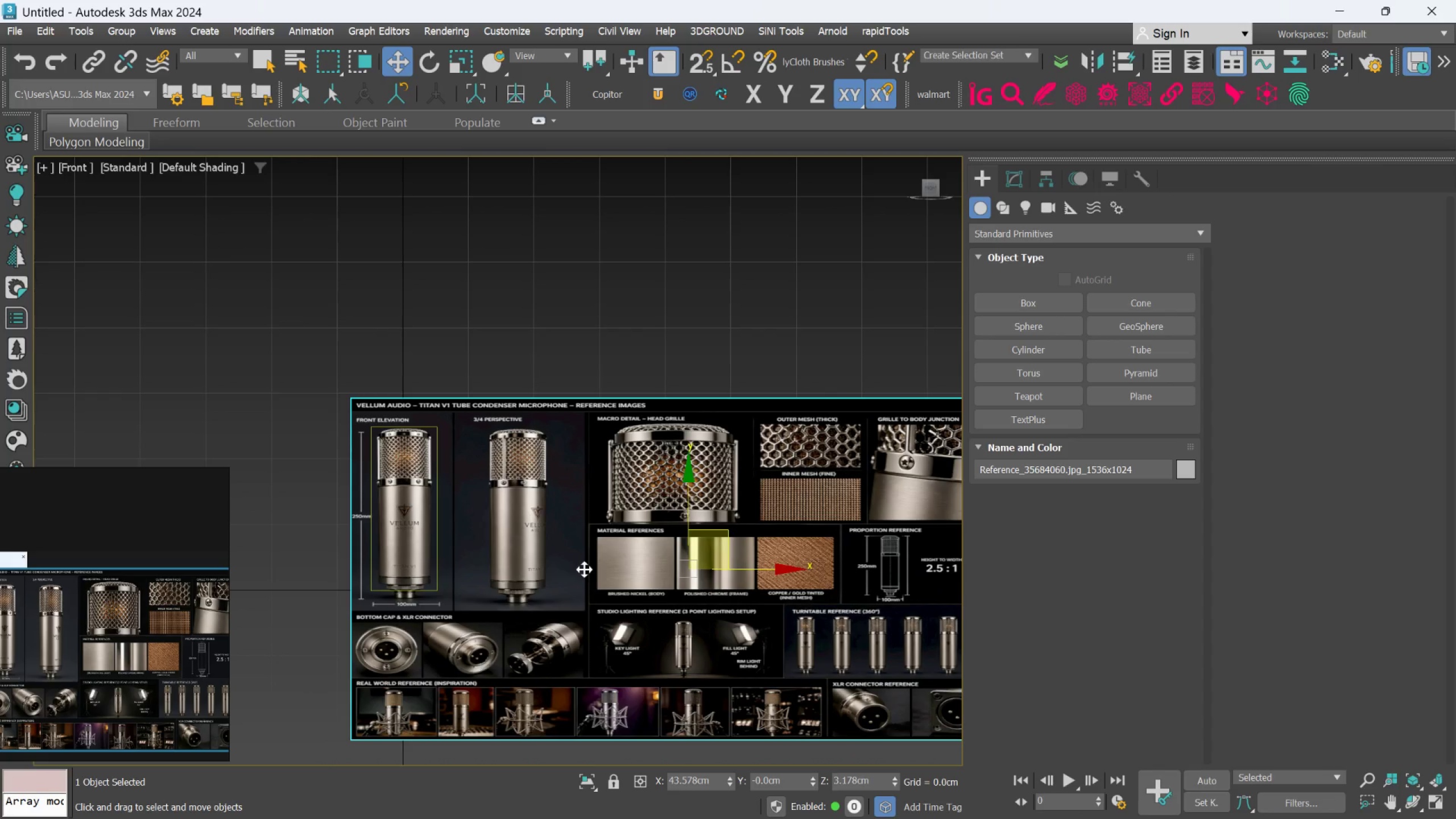 
wait(5.55)
 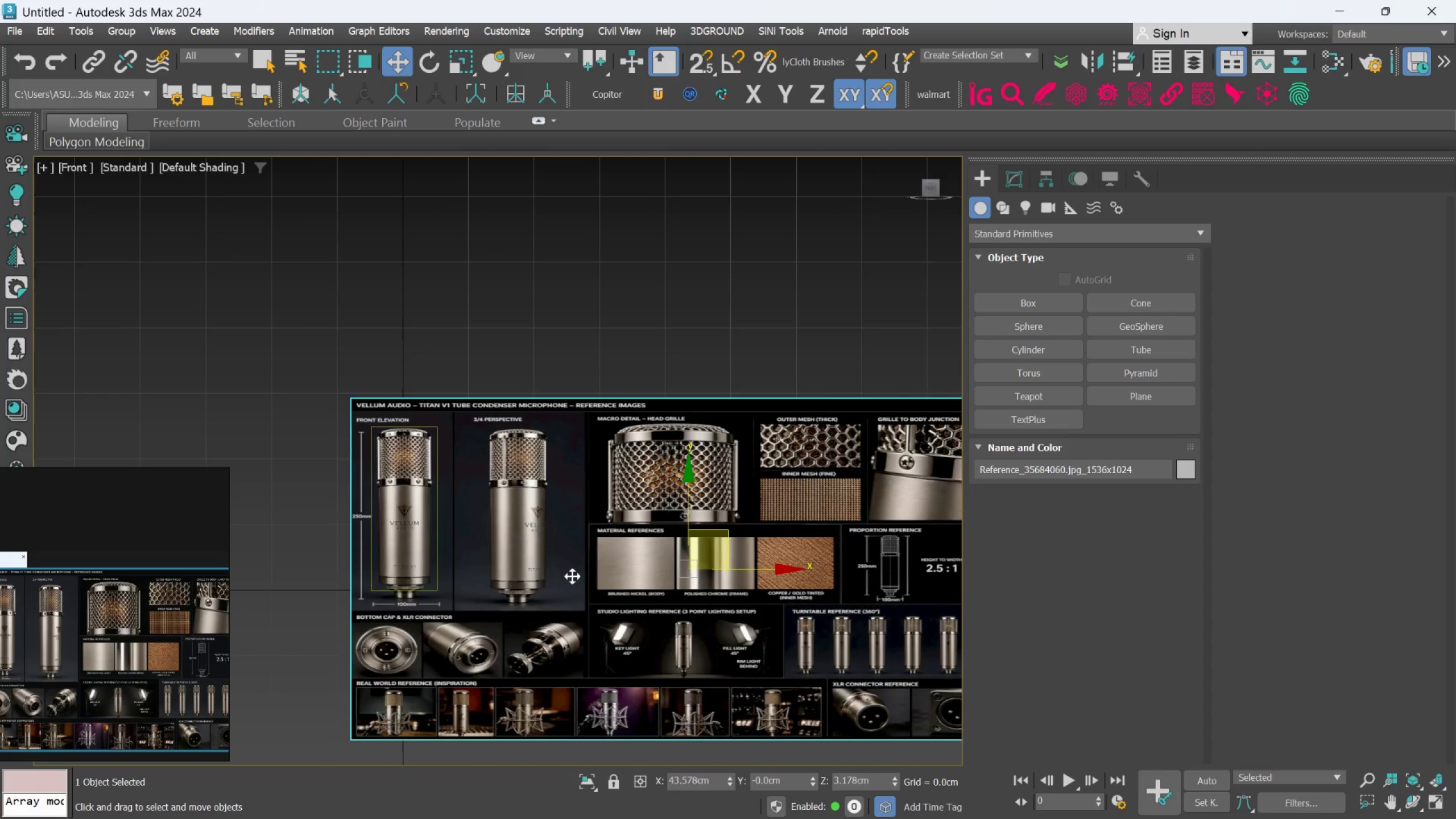 
scroll: coordinate [584, 569], scroll_direction: down, amount: 2.0
 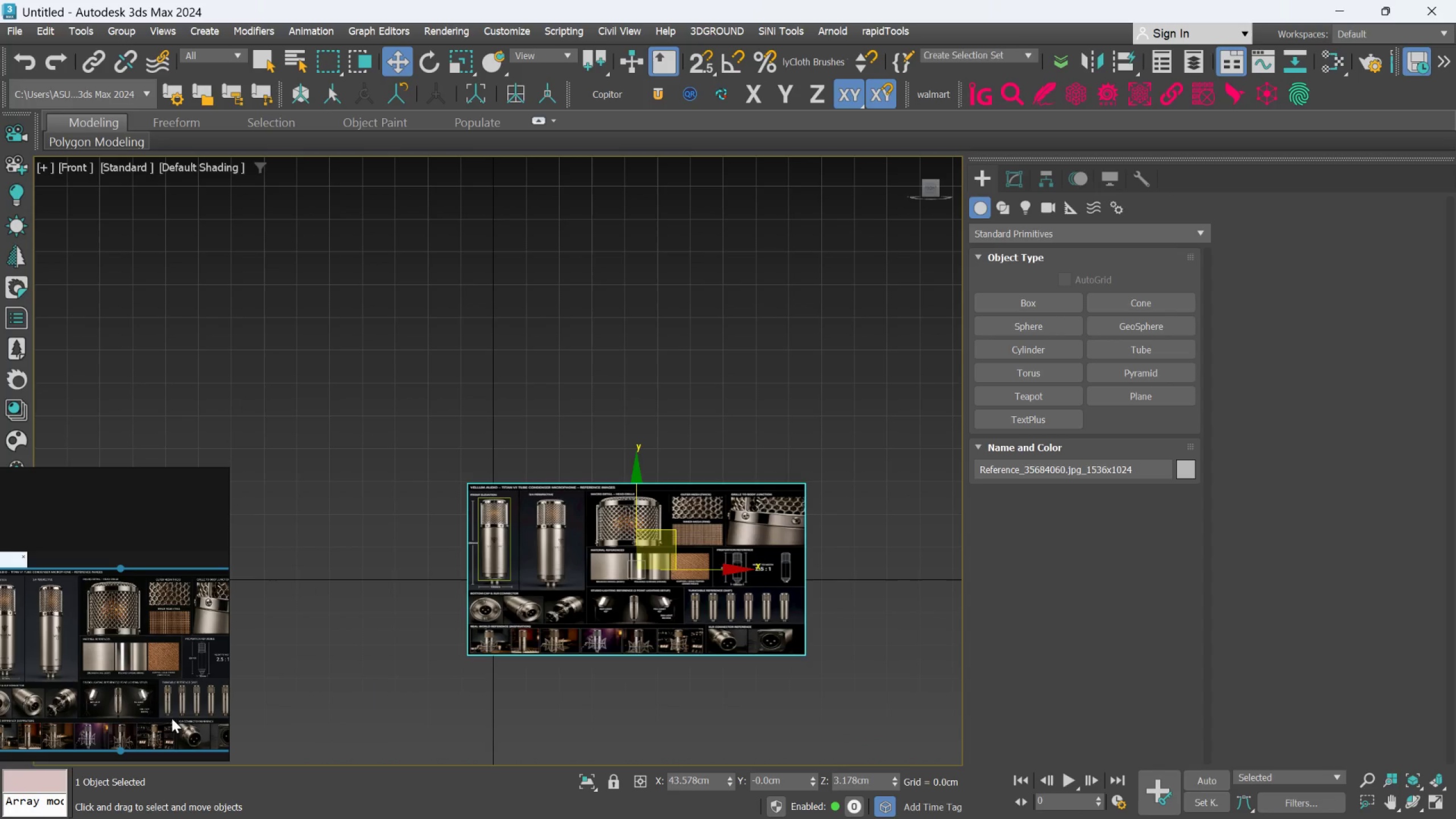 
scroll: coordinate [125, 619], scroll_direction: up, amount: 9.0
 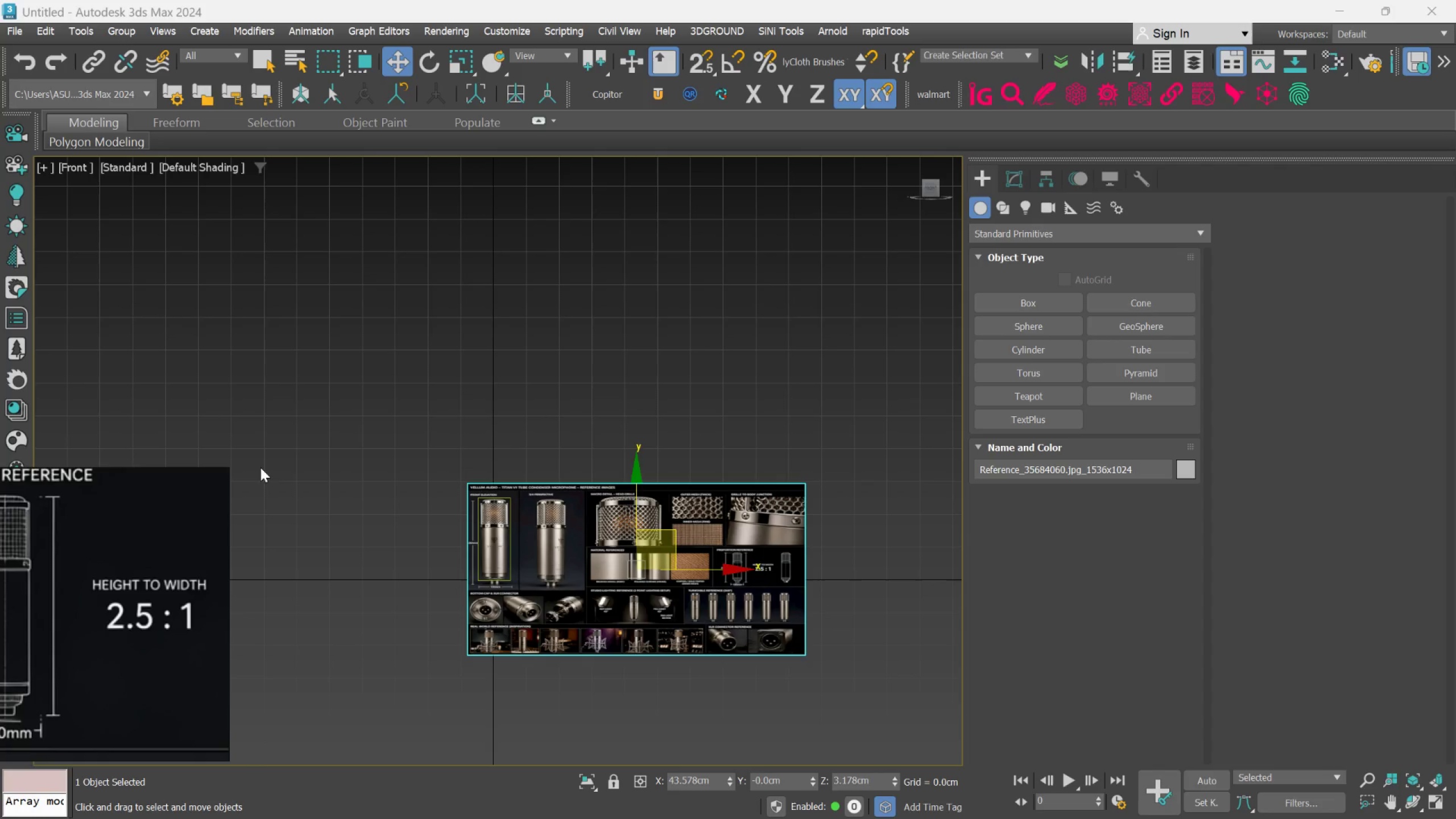 
wait(5.06)
 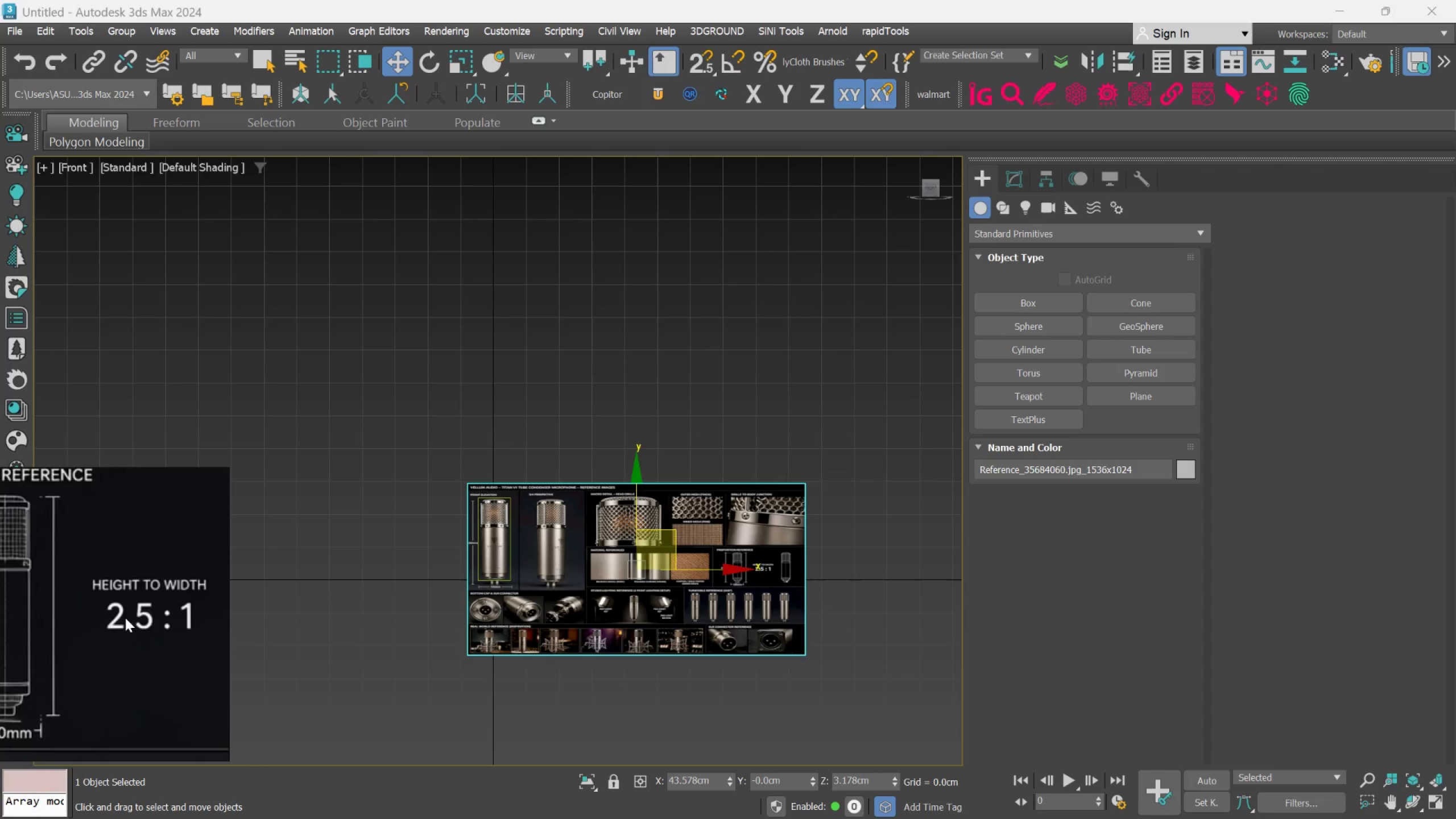 
scroll: coordinate [502, 545], scroll_direction: up, amount: 3.0
 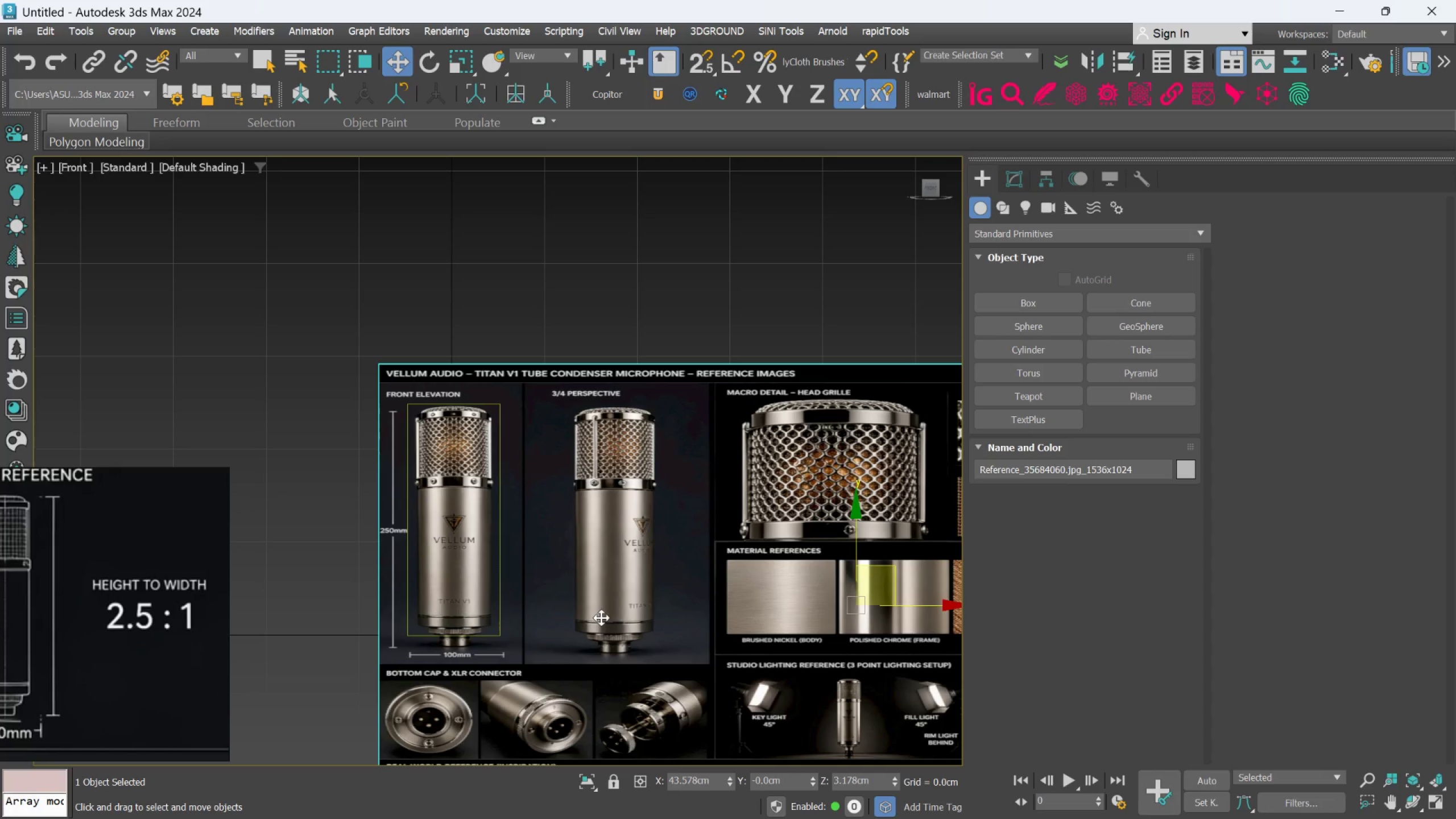 
scroll: coordinate [597, 613], scroll_direction: down, amount: 3.0
 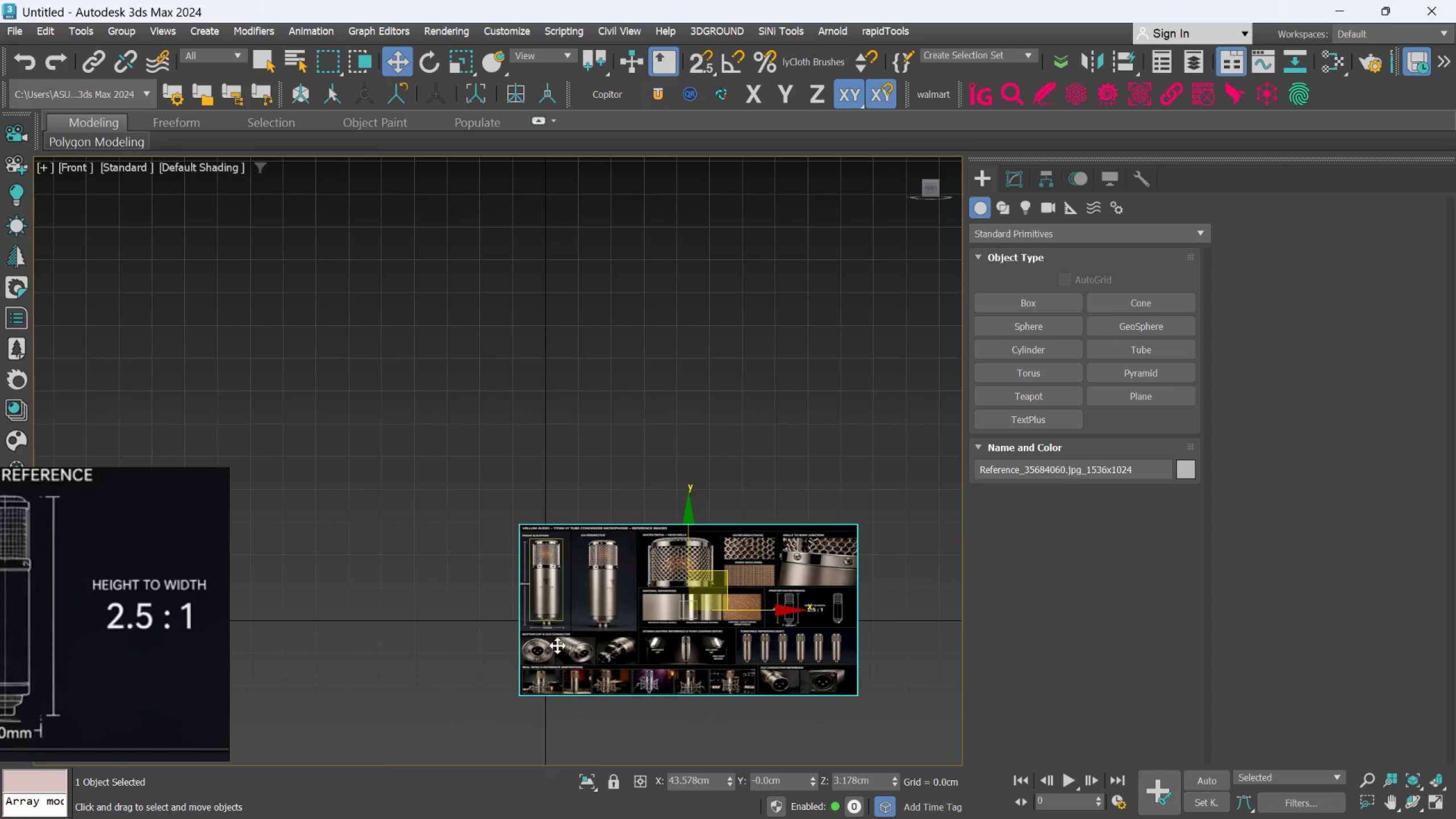 
scroll: coordinate [555, 613], scroll_direction: up, amount: 5.0
 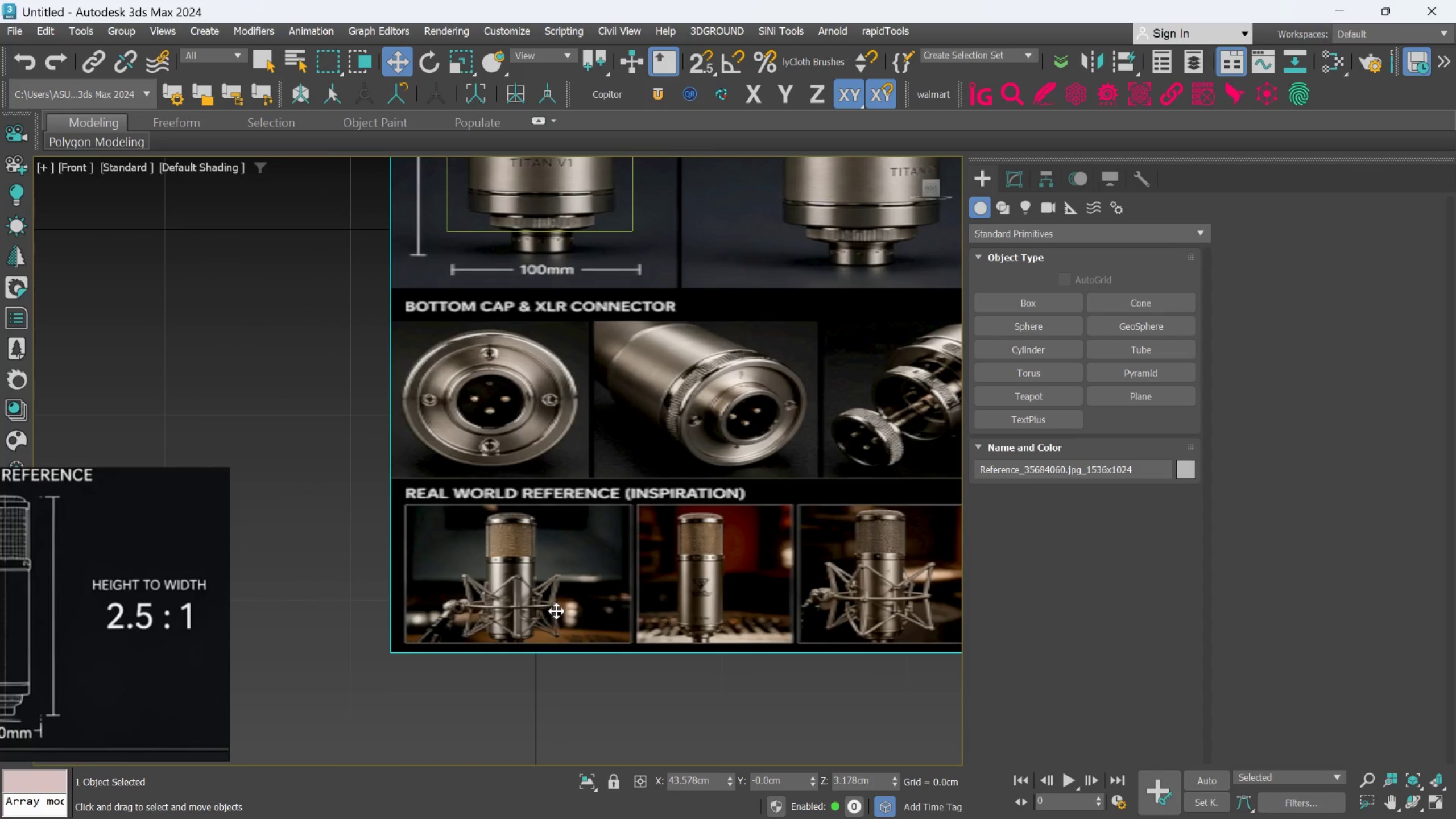 
scroll: coordinate [556, 611], scroll_direction: down, amount: 3.0
 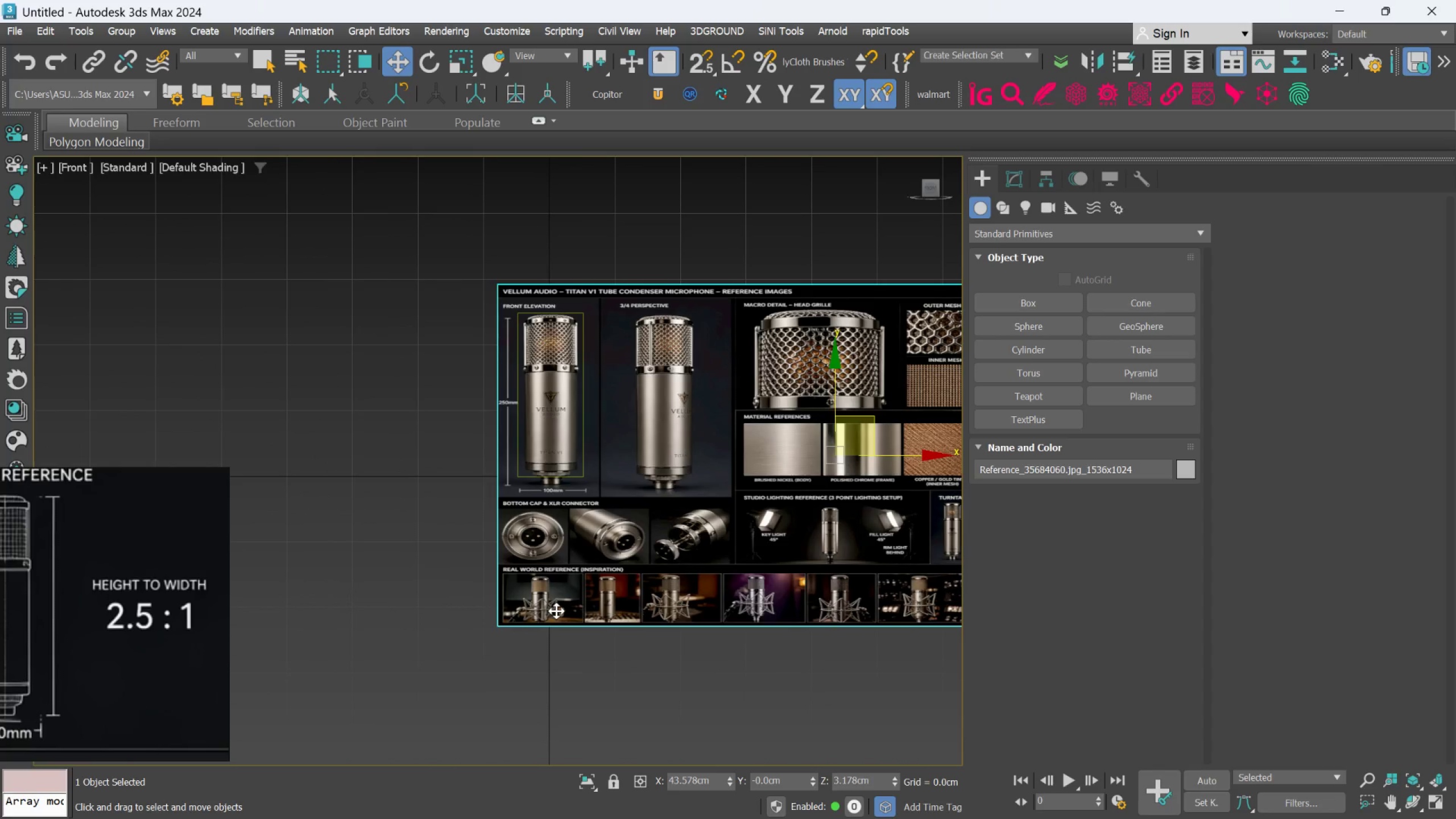 
key(Control+Z)
 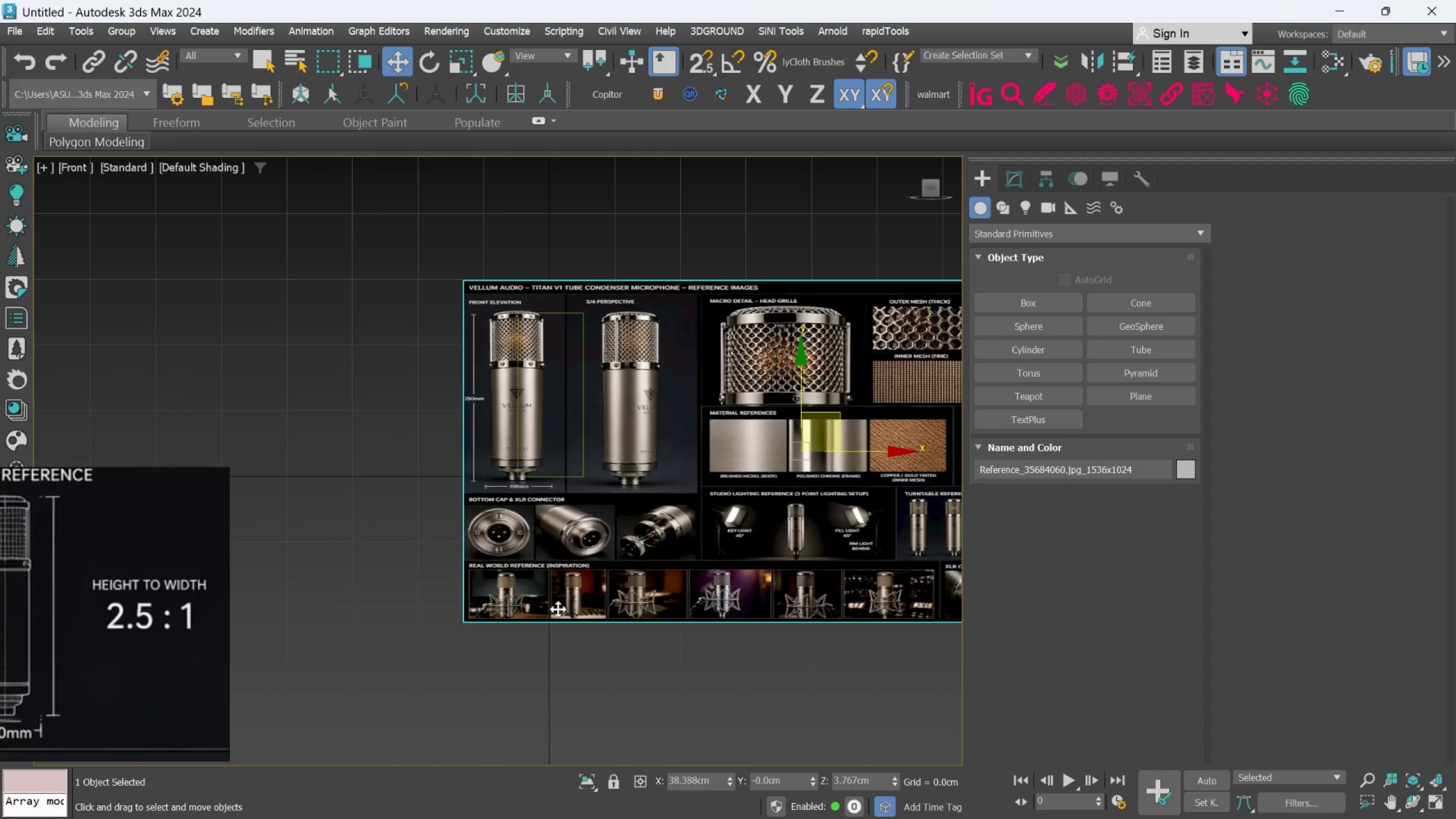 
key(Control+Z)
 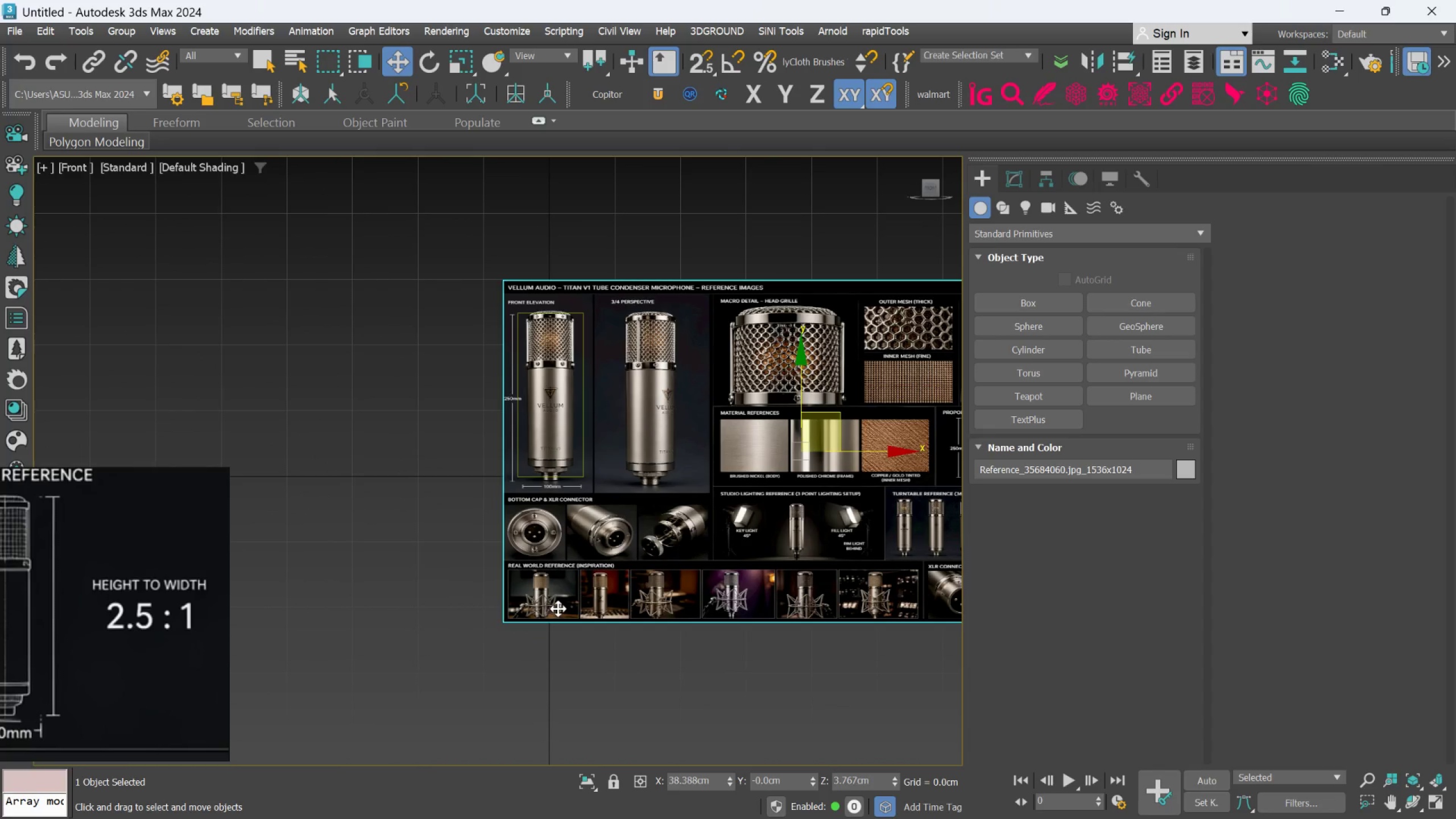 
key(Control+Z)
 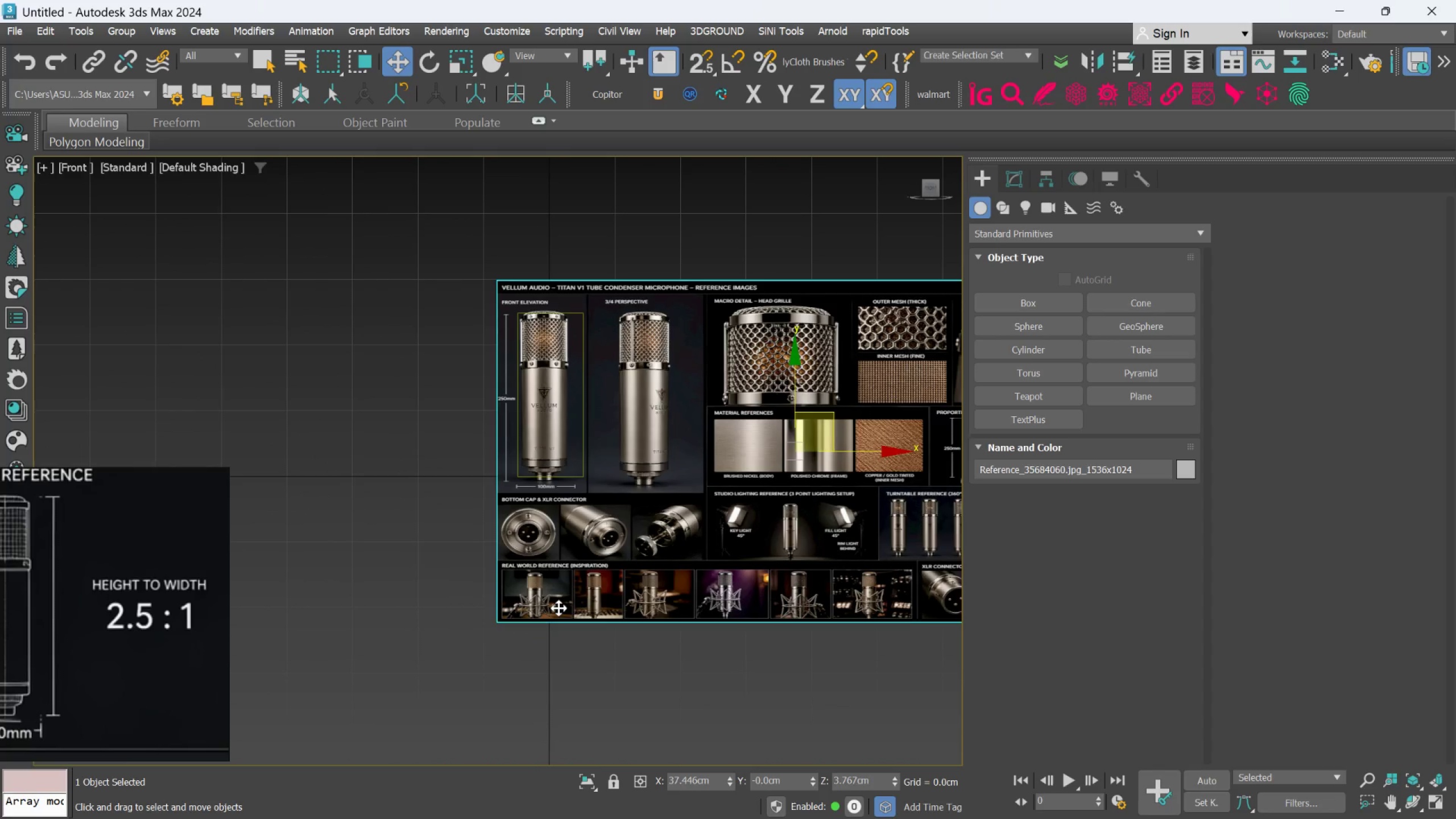 
key(Control+Z)
 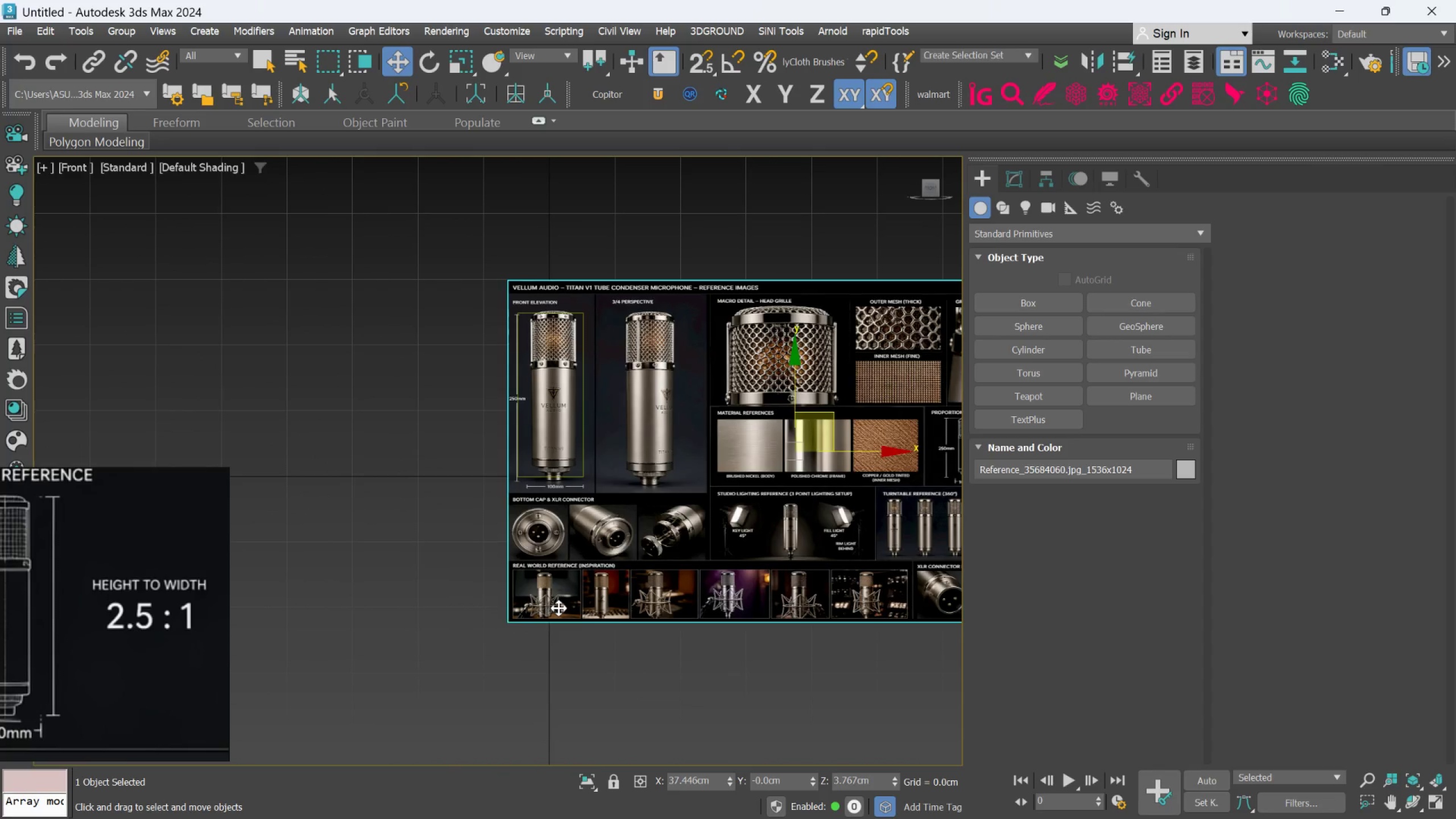 
key(Control+Z)
 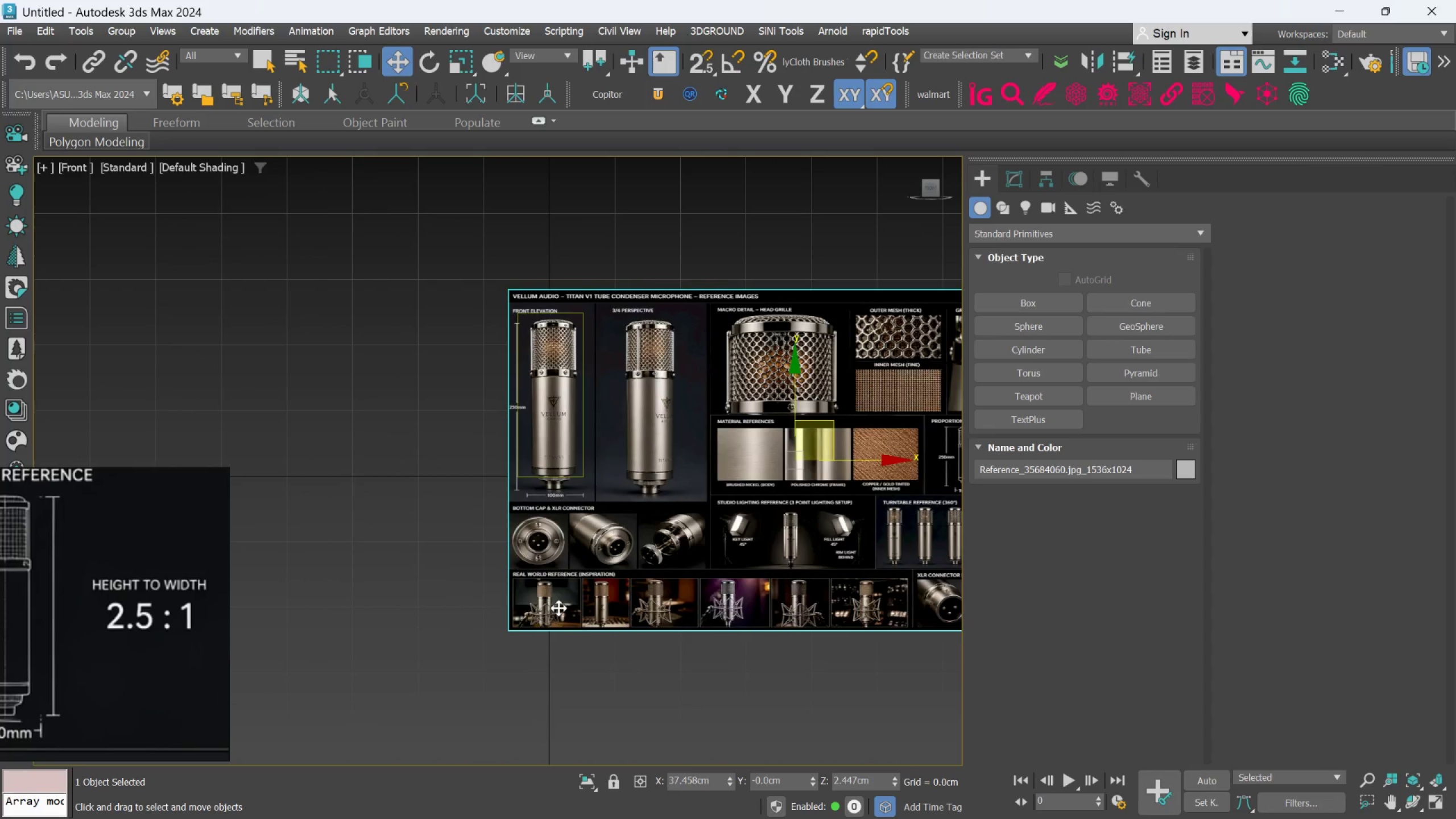 
key(Control+Z)
 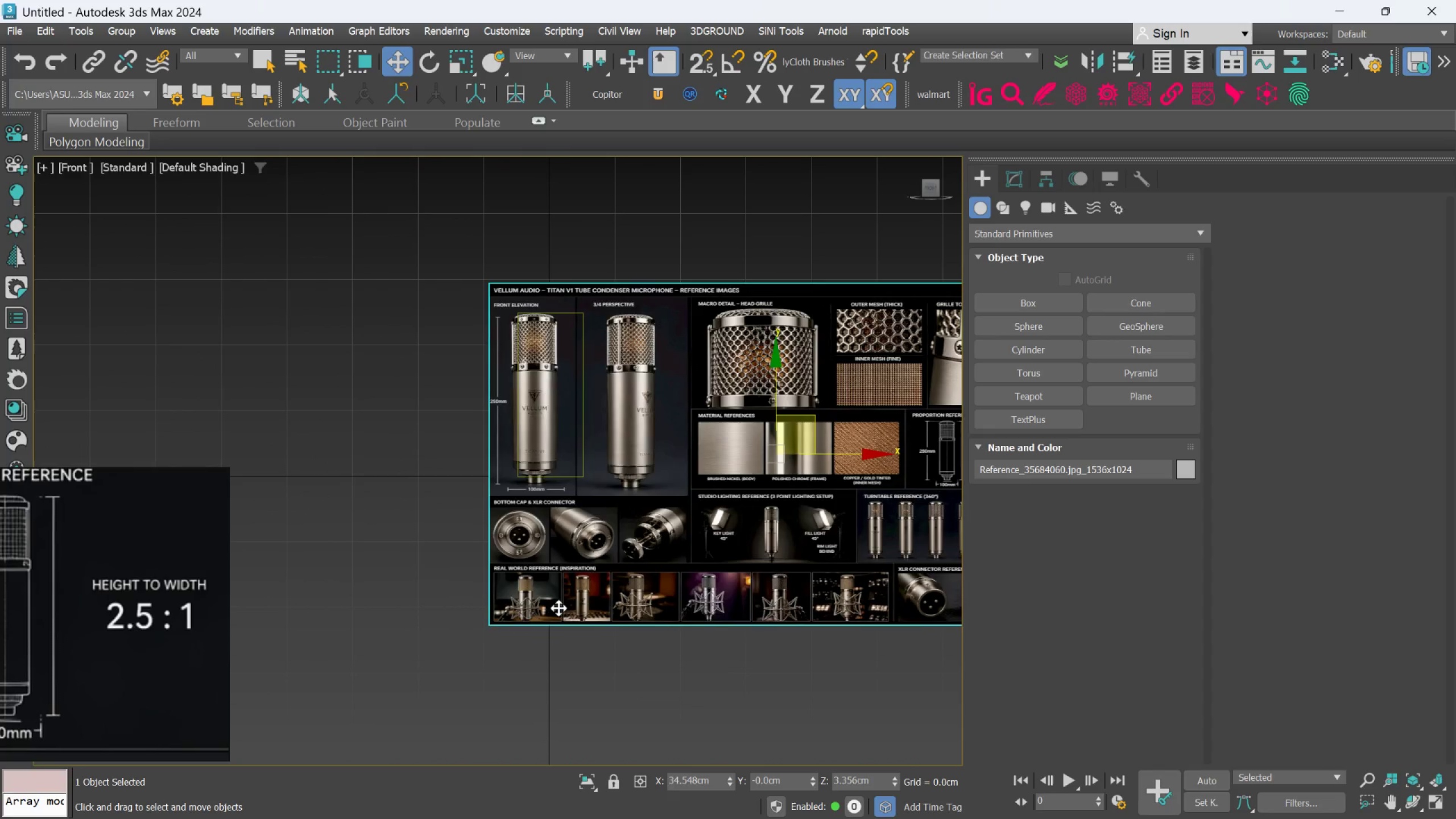 
key(Control+Z)
 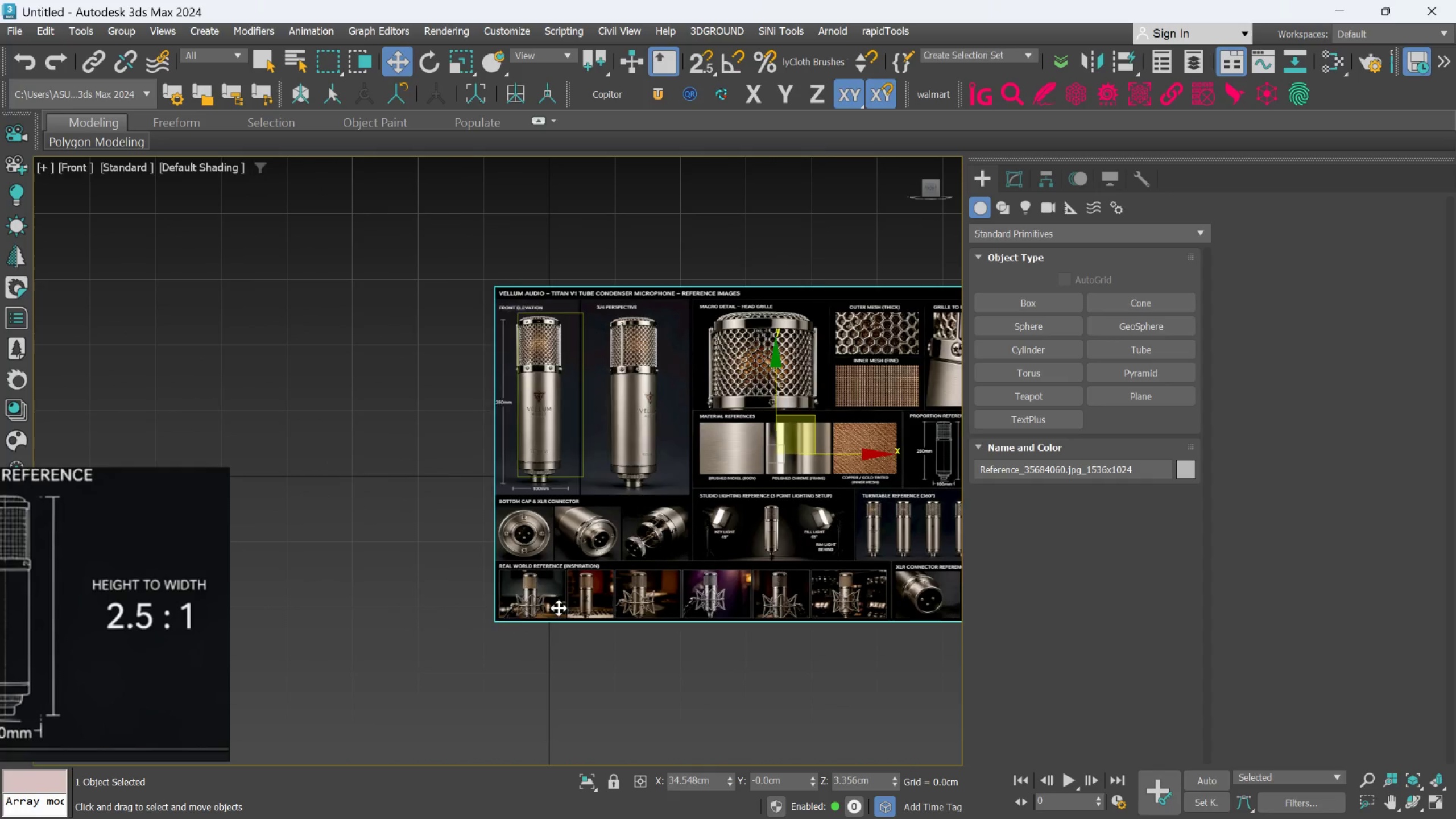 
key(Control+Z)
 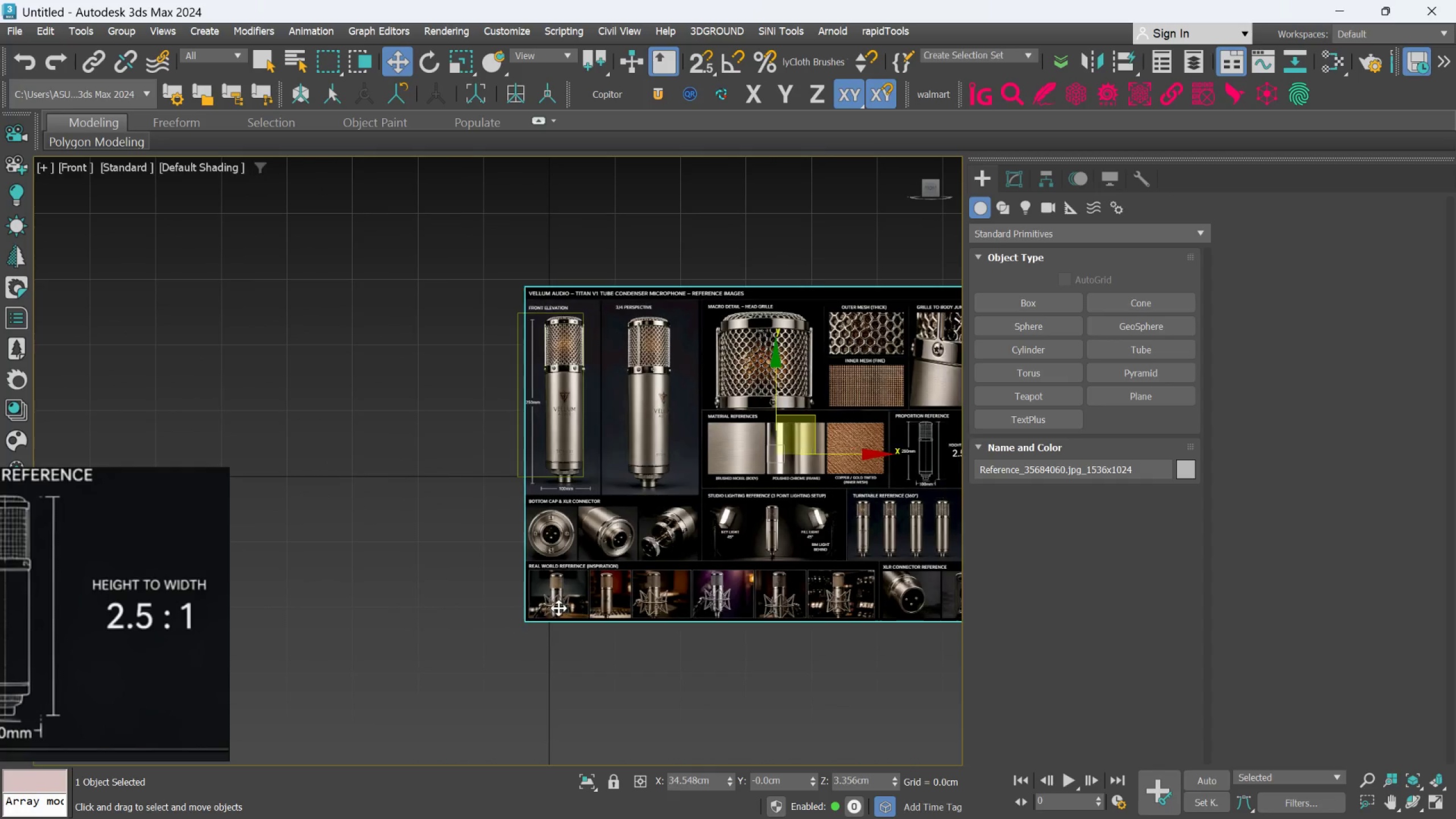 
key(Control+Z)
 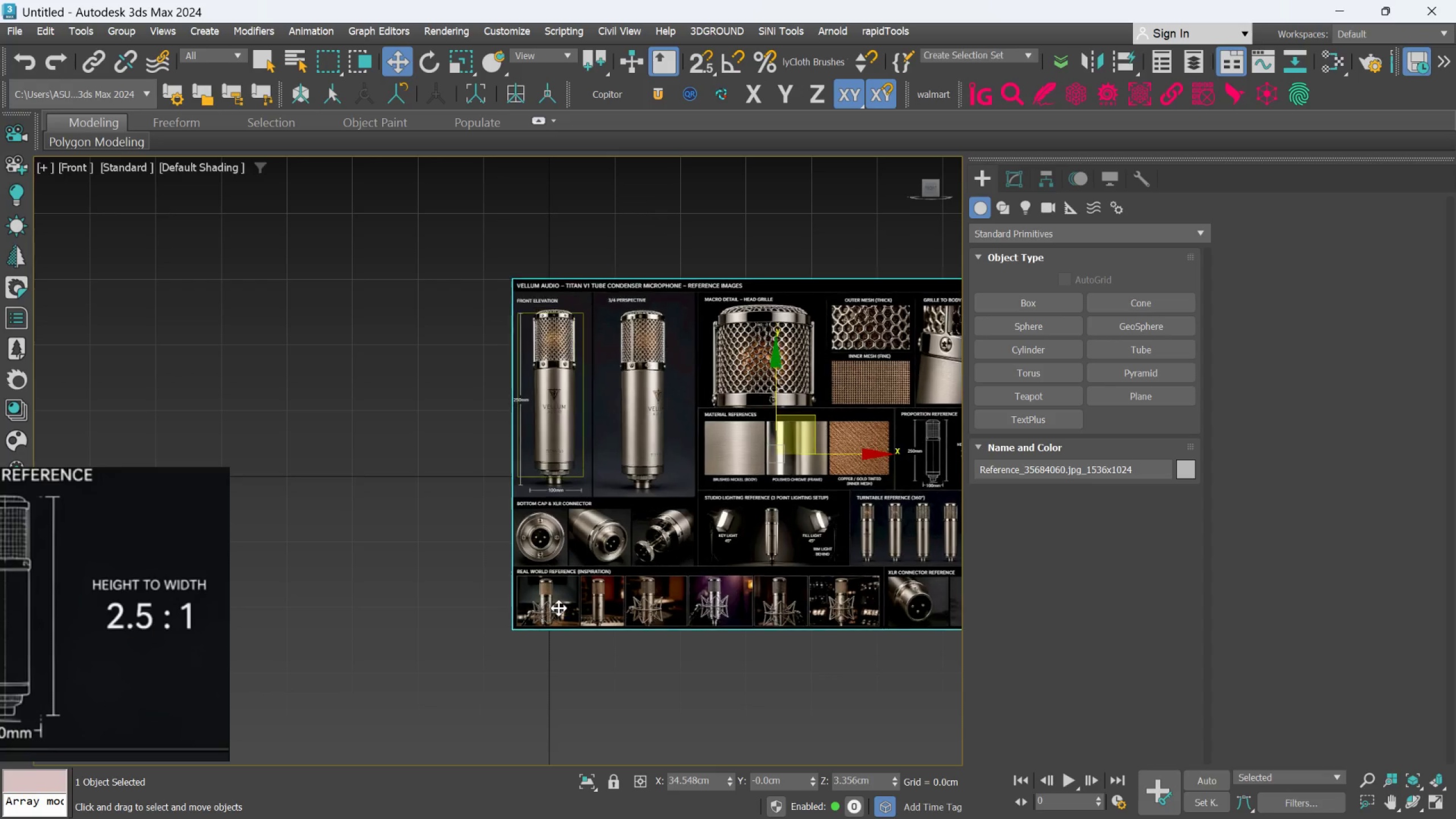 
key(Control+Z)
 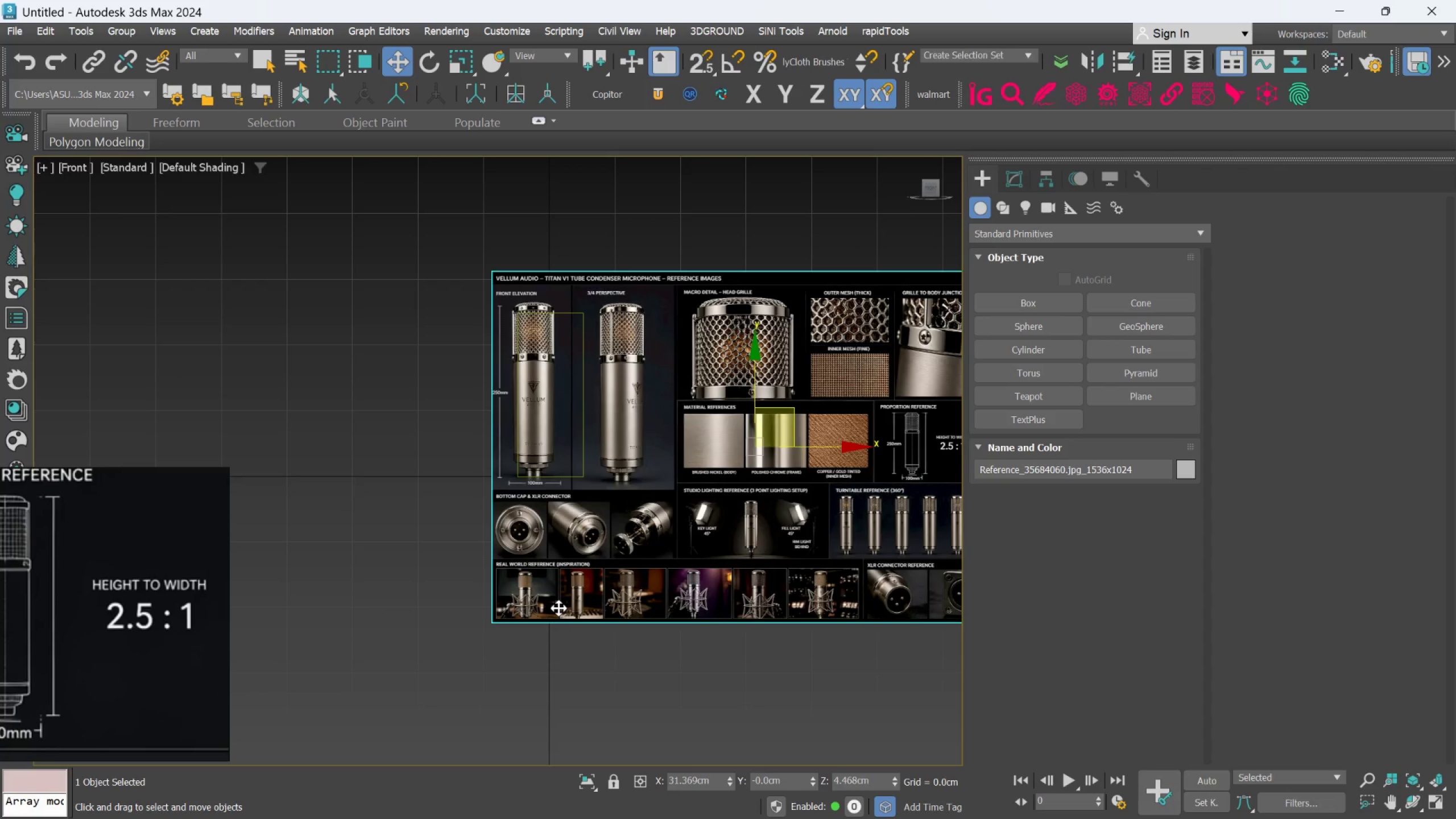 
key(Control+Z)
 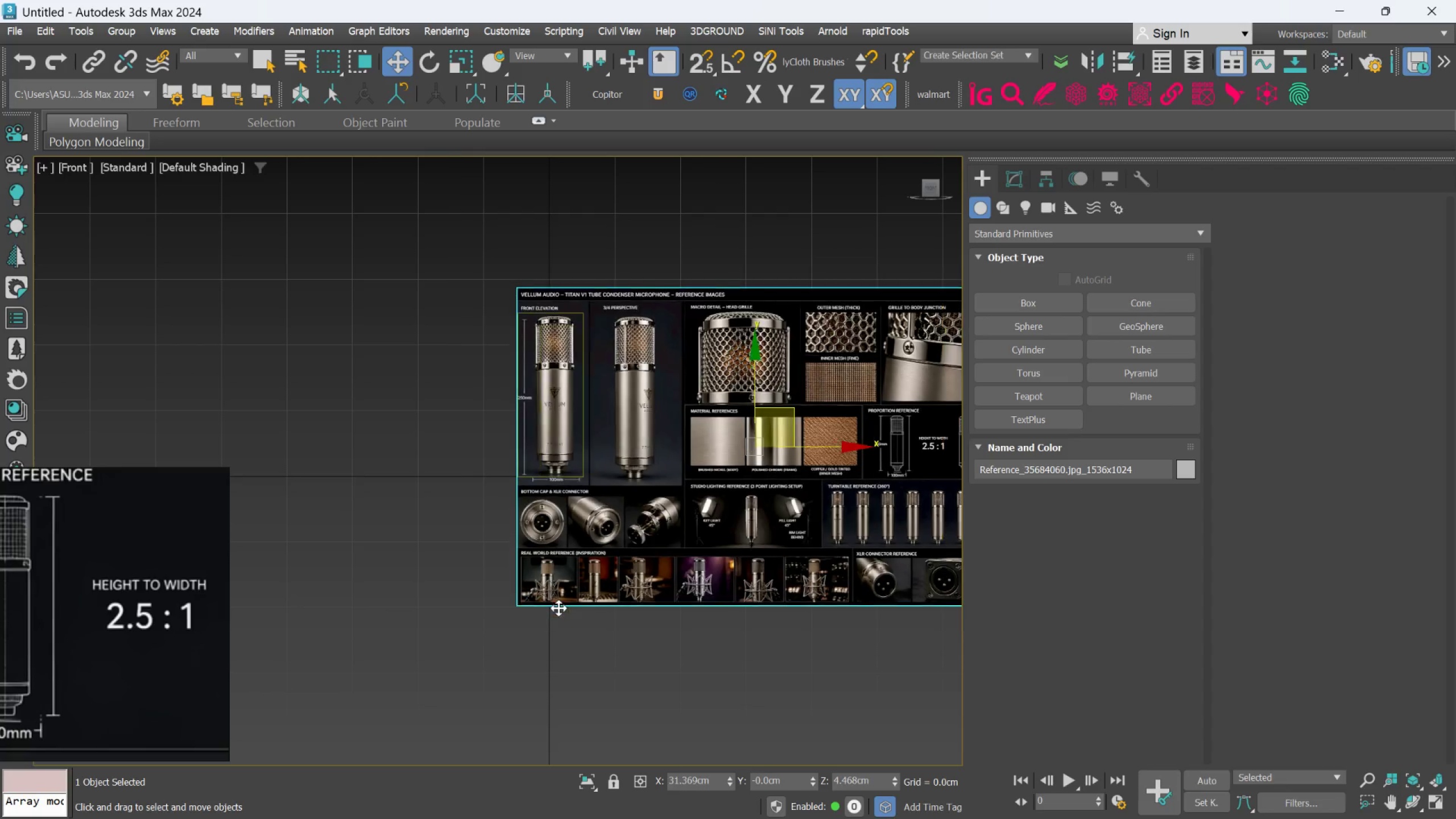 
key(Control+Z)
 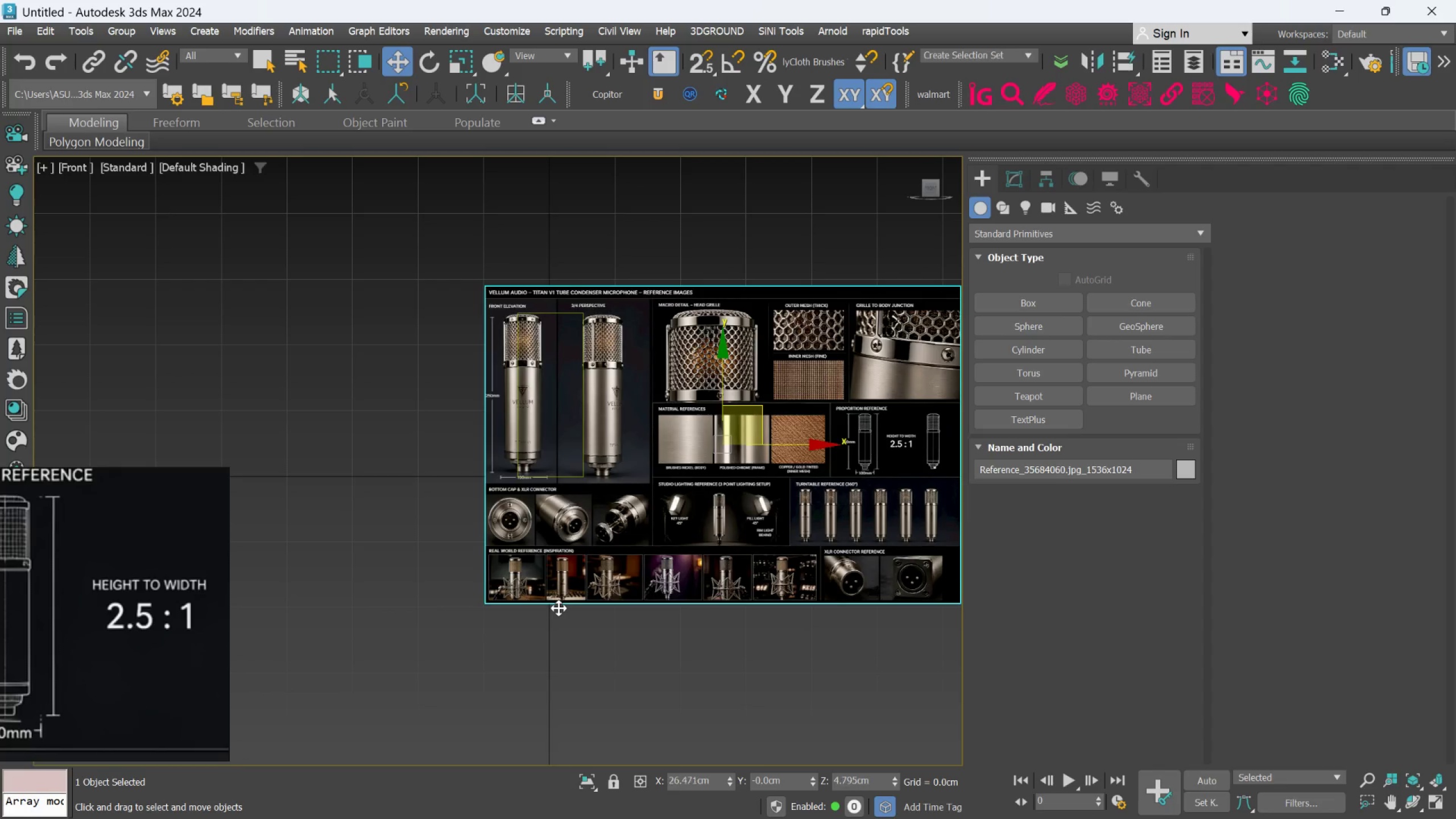 
key(Control+Z)
 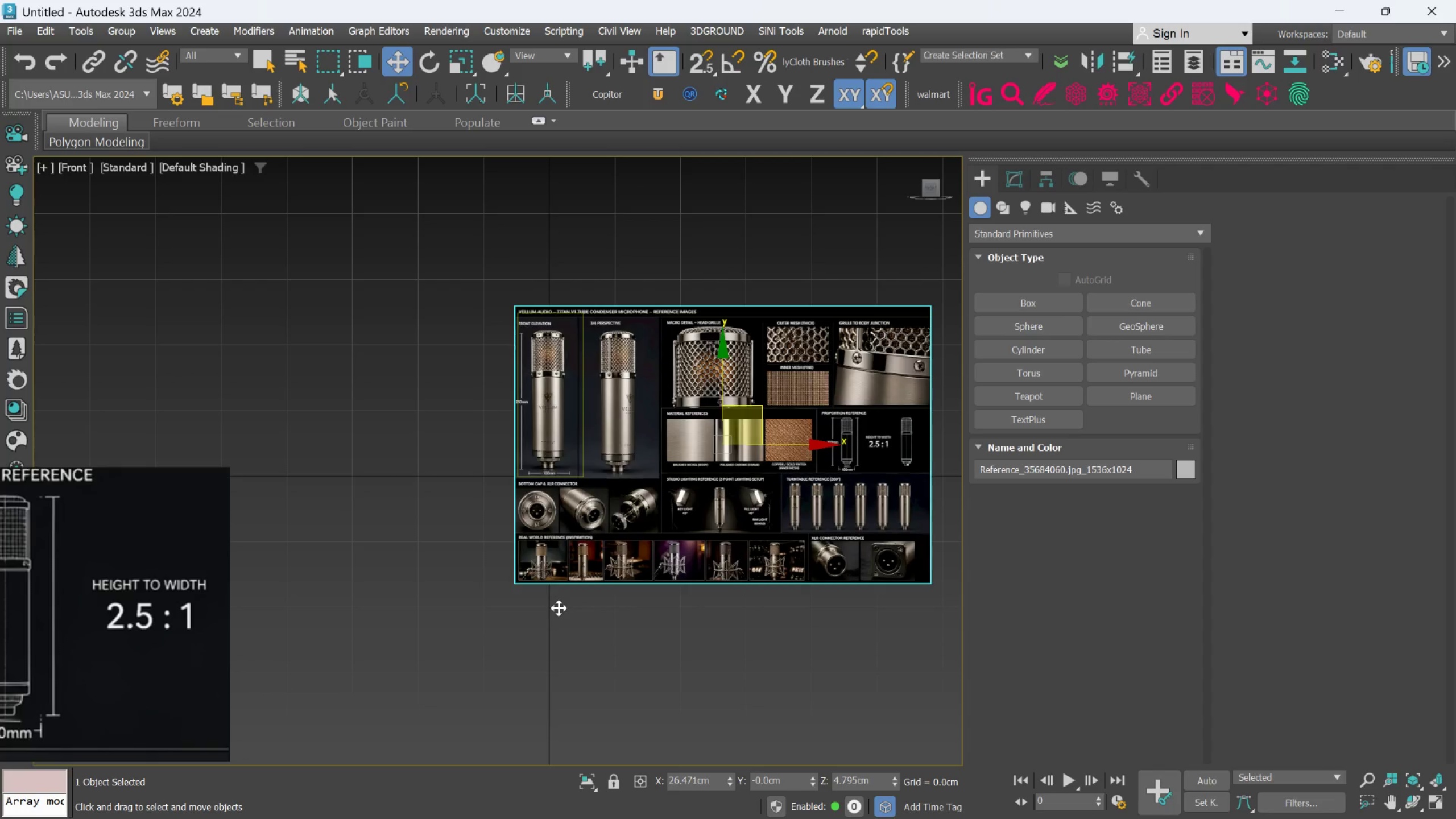 
key(Control+Z)
 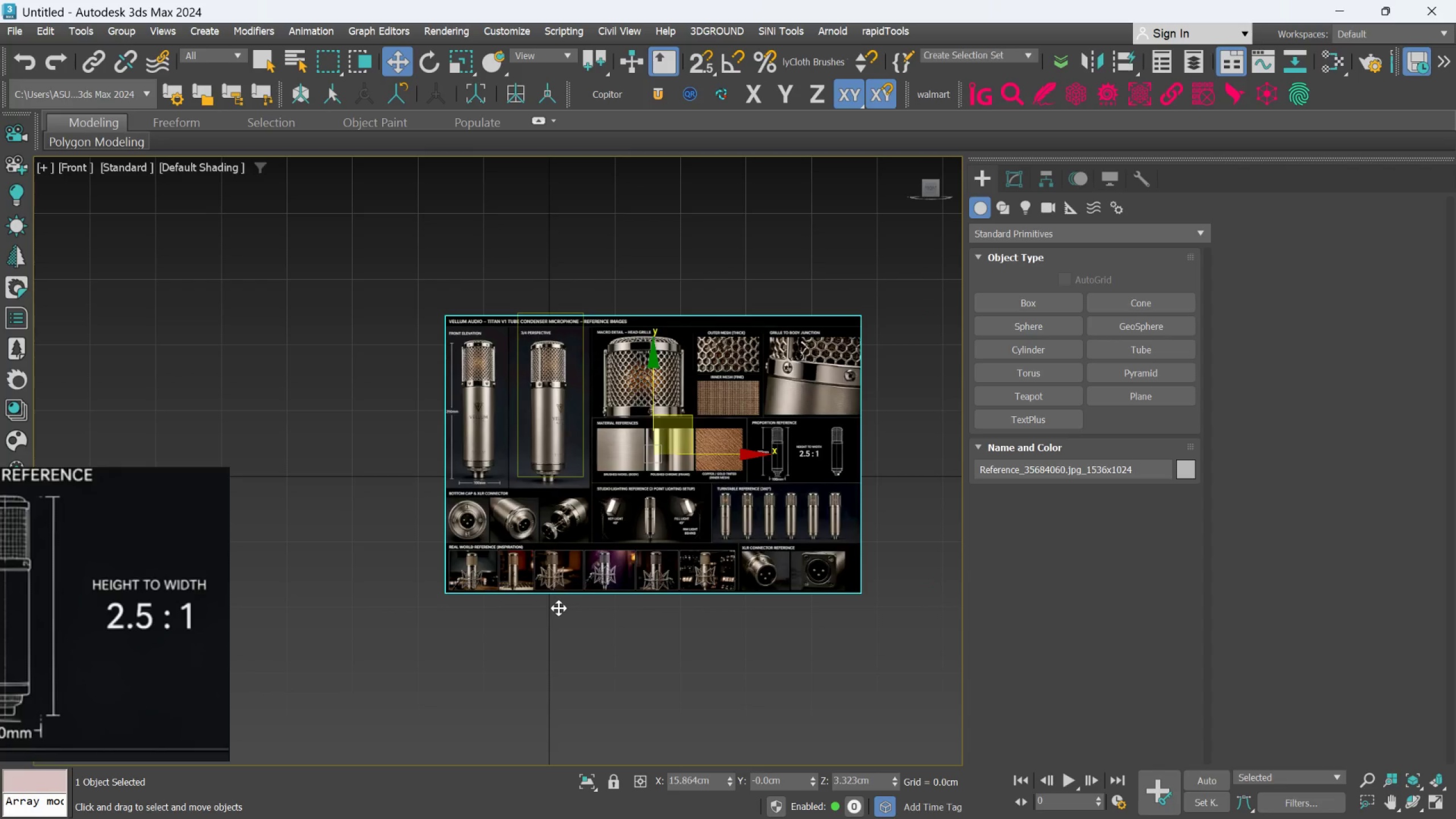 
key(Control+Z)
 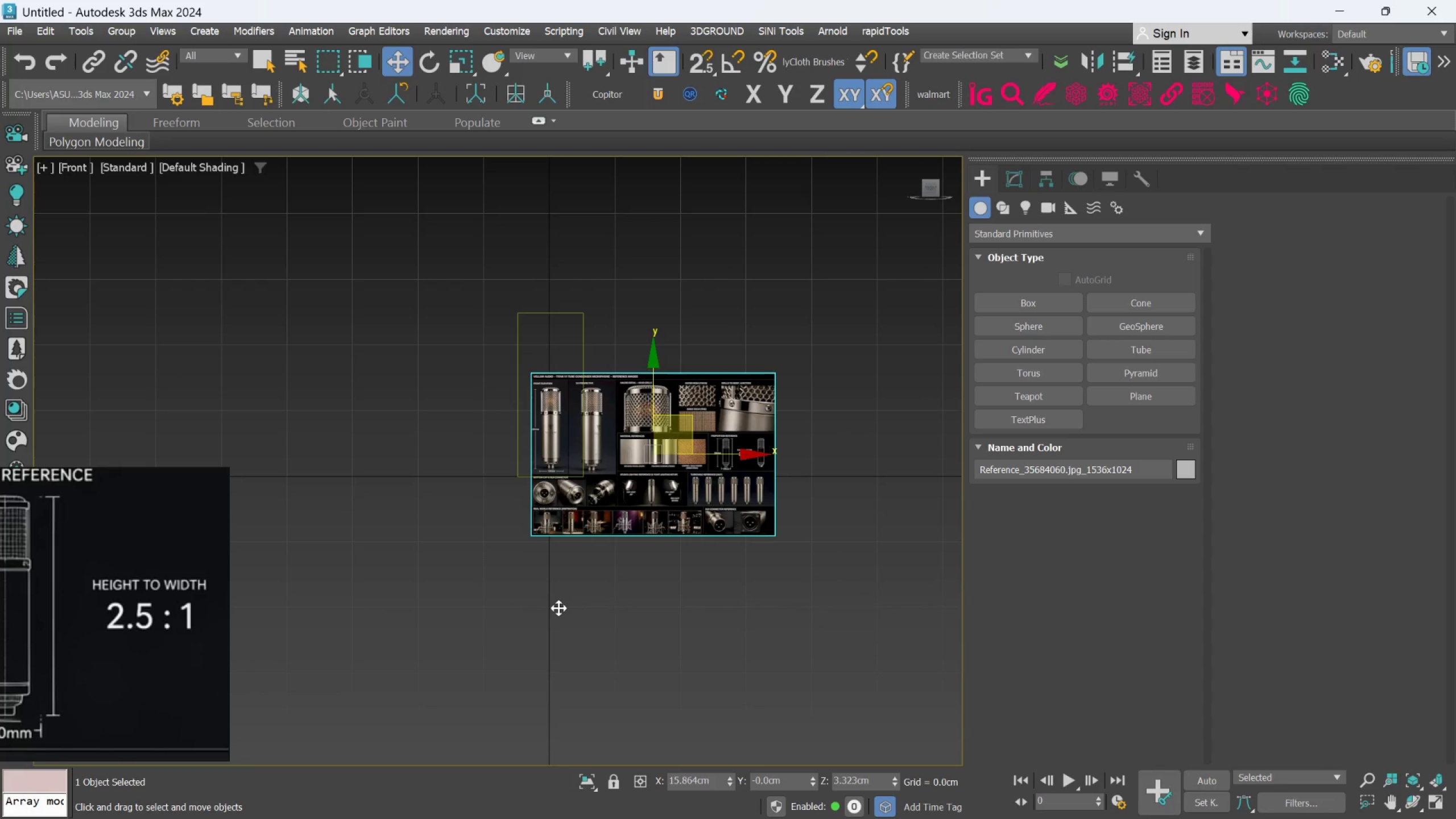 
key(Control+Z)
 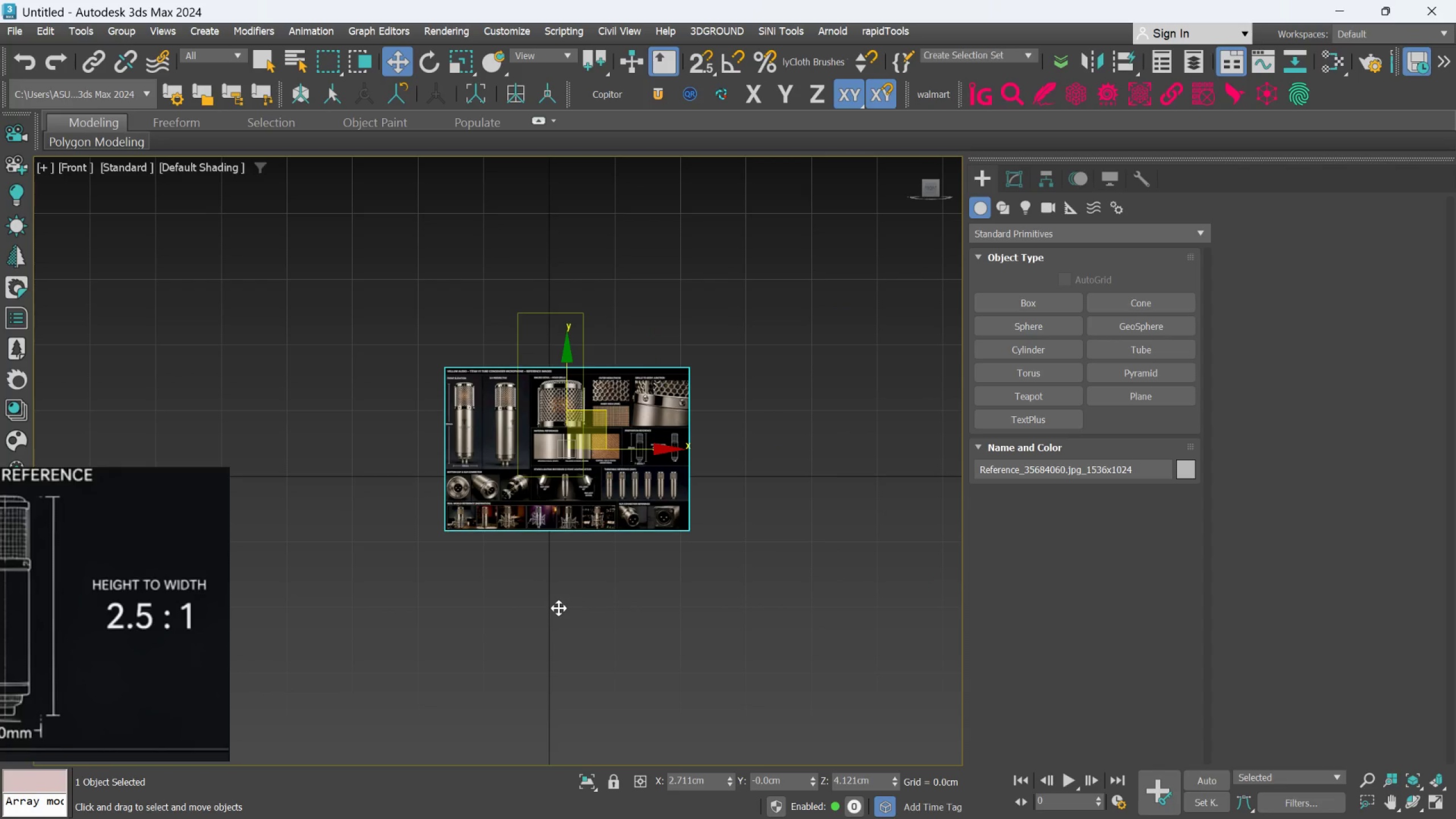 
key(Control+Z)
 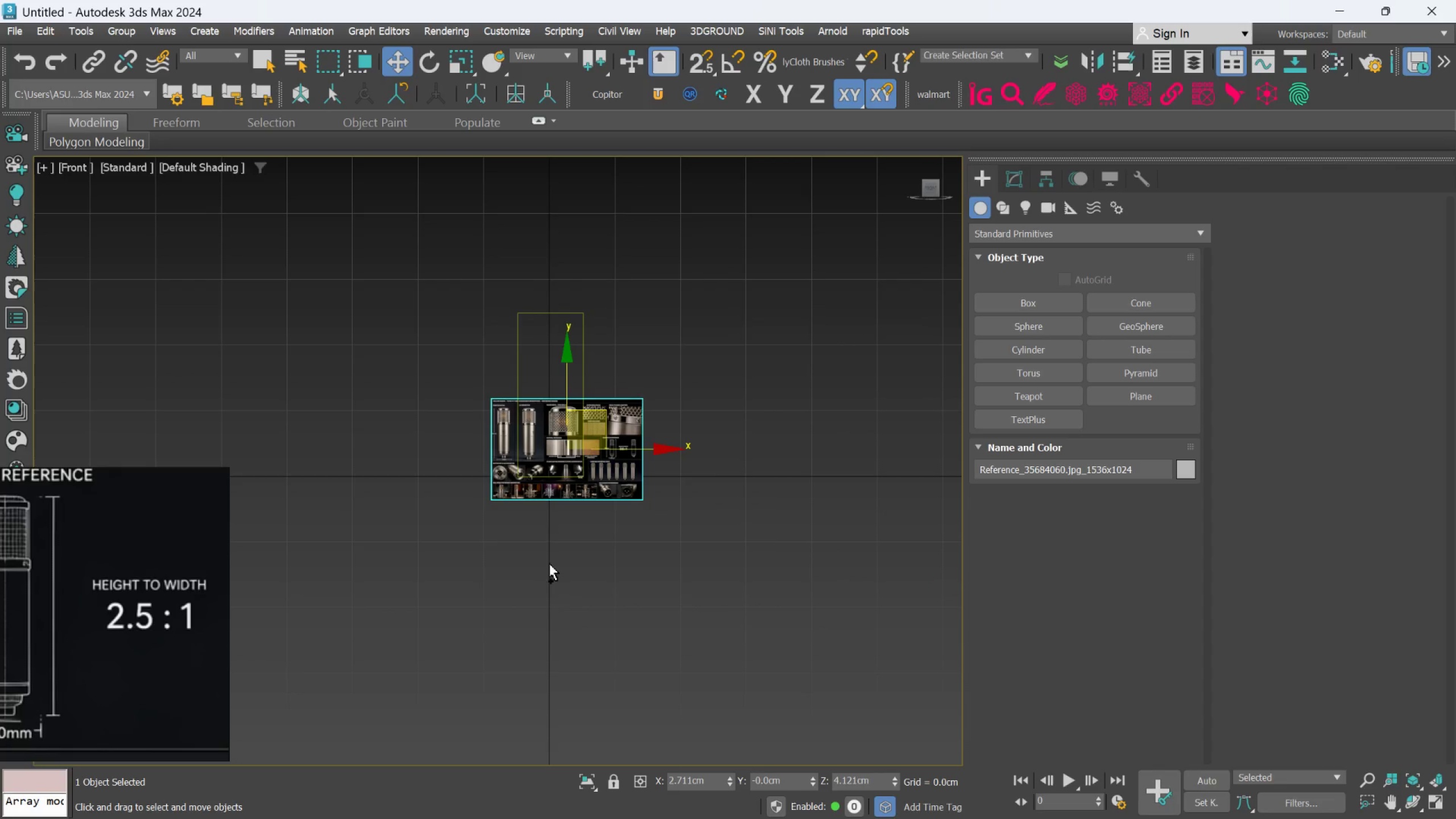 
scroll: coordinate [539, 516], scroll_direction: up, amount: 2.0
 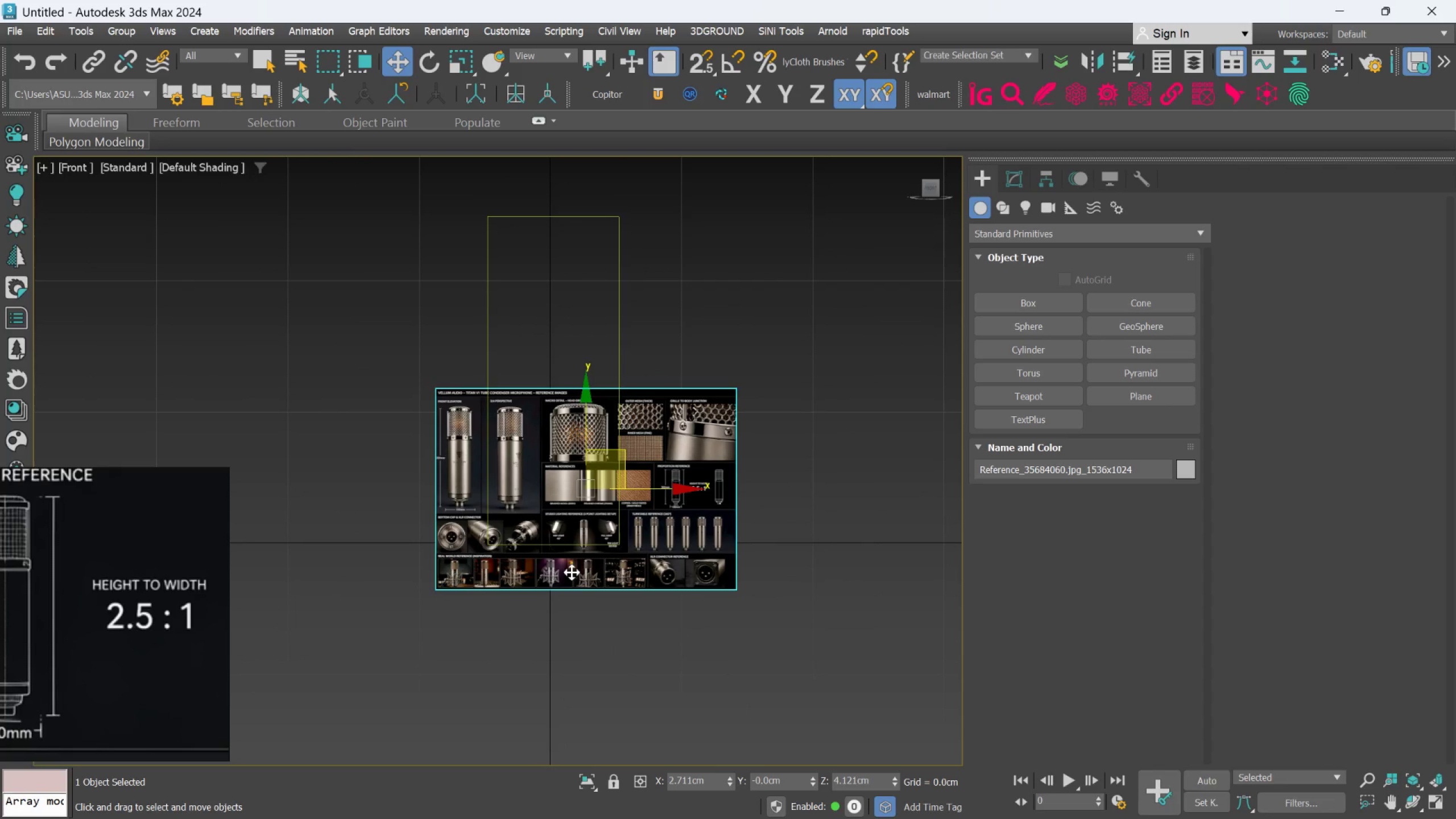 
key(R)
 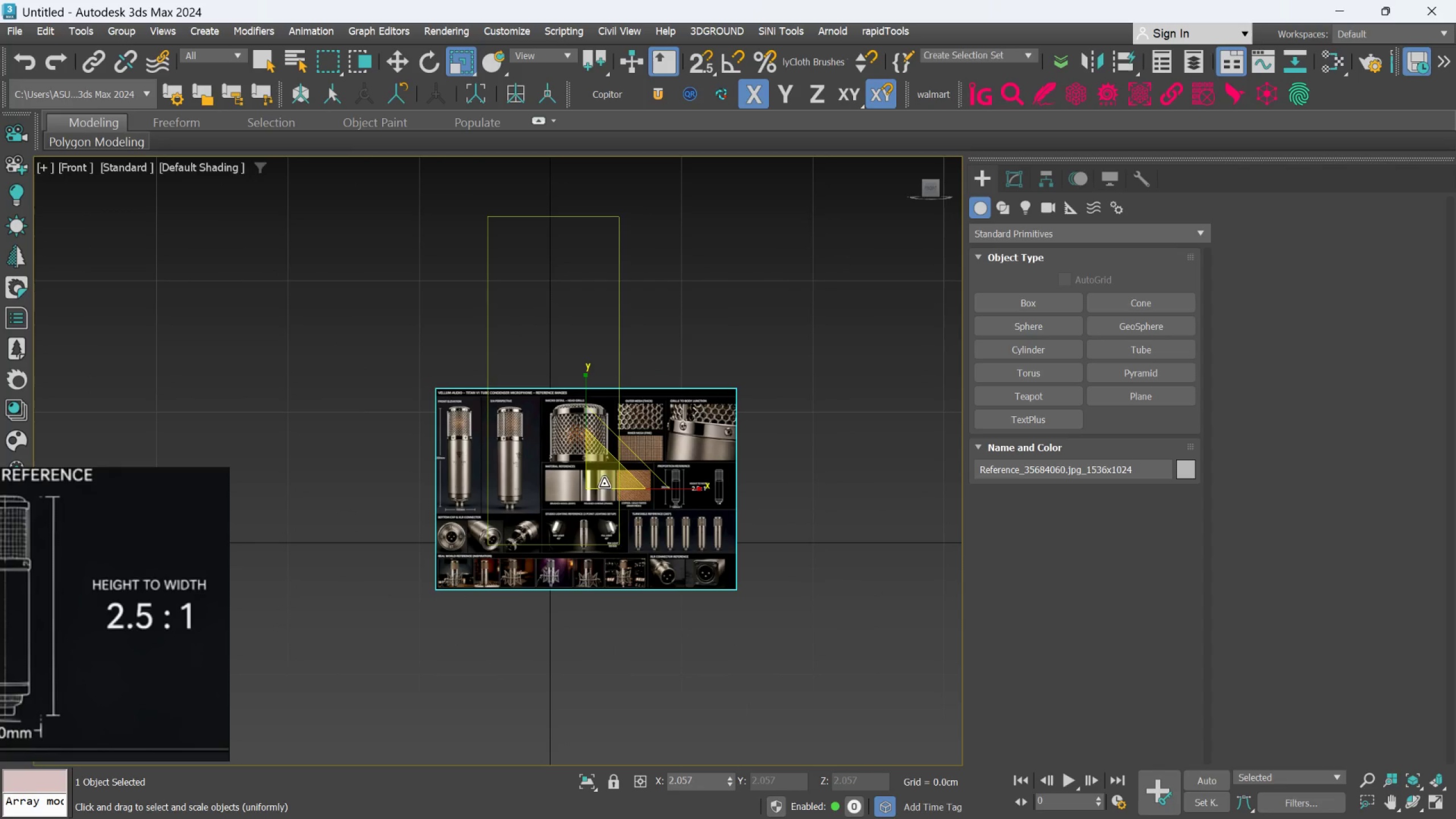 
left_click_drag(start_coordinate=[606, 478], to_coordinate=[623, 439])
 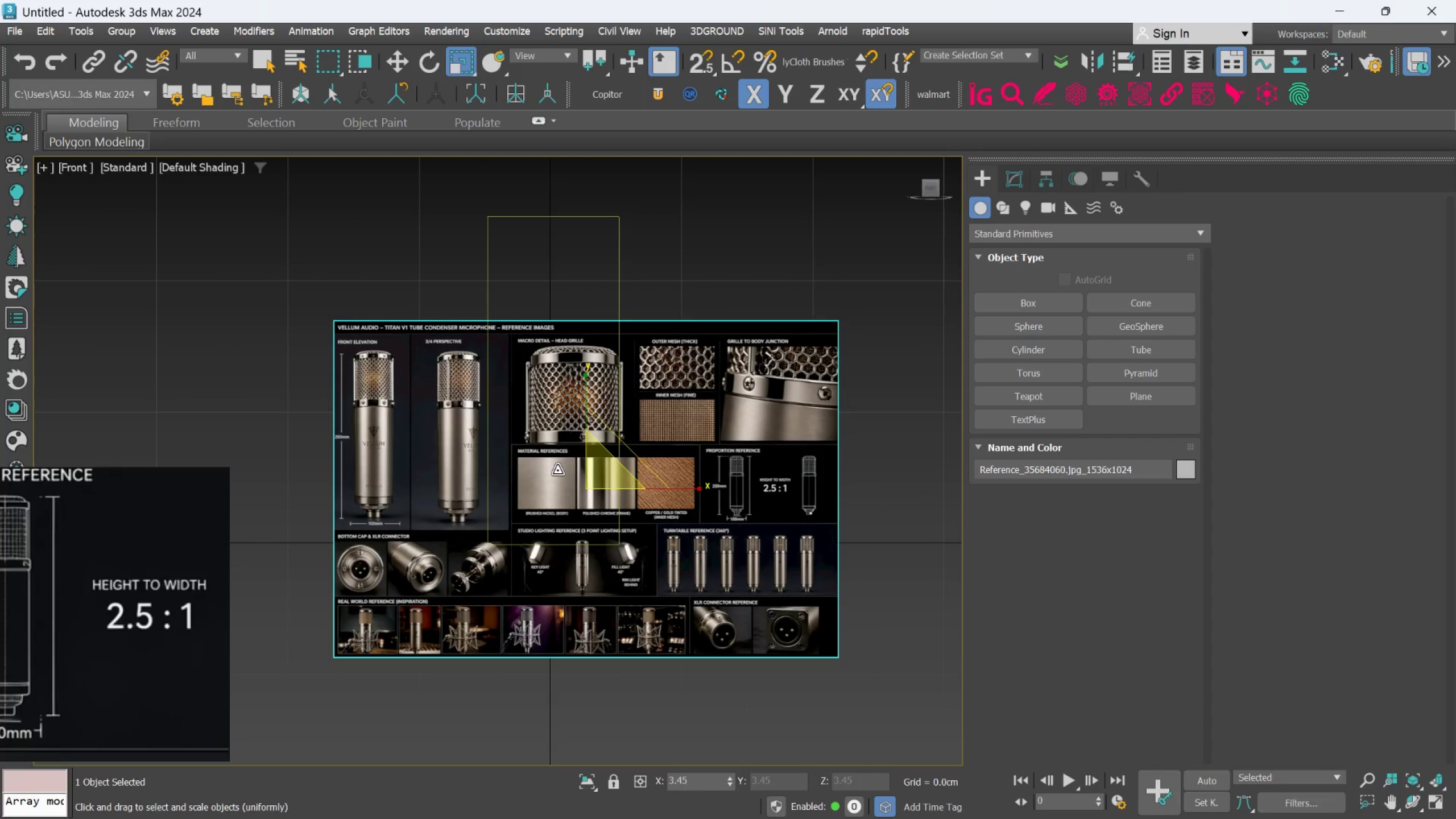 
key(W)
 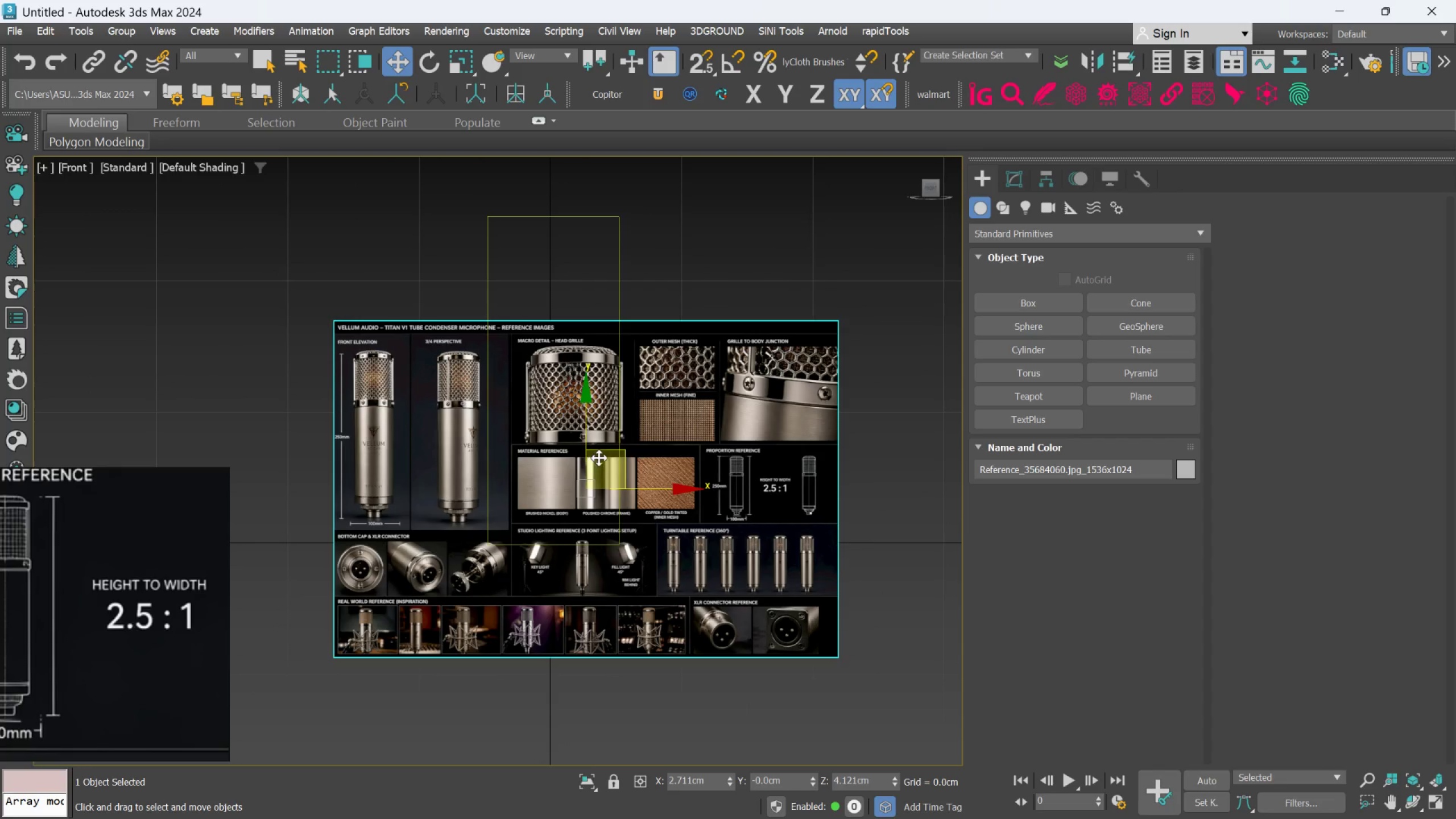 
left_click_drag(start_coordinate=[602, 457], to_coordinate=[770, 448])
 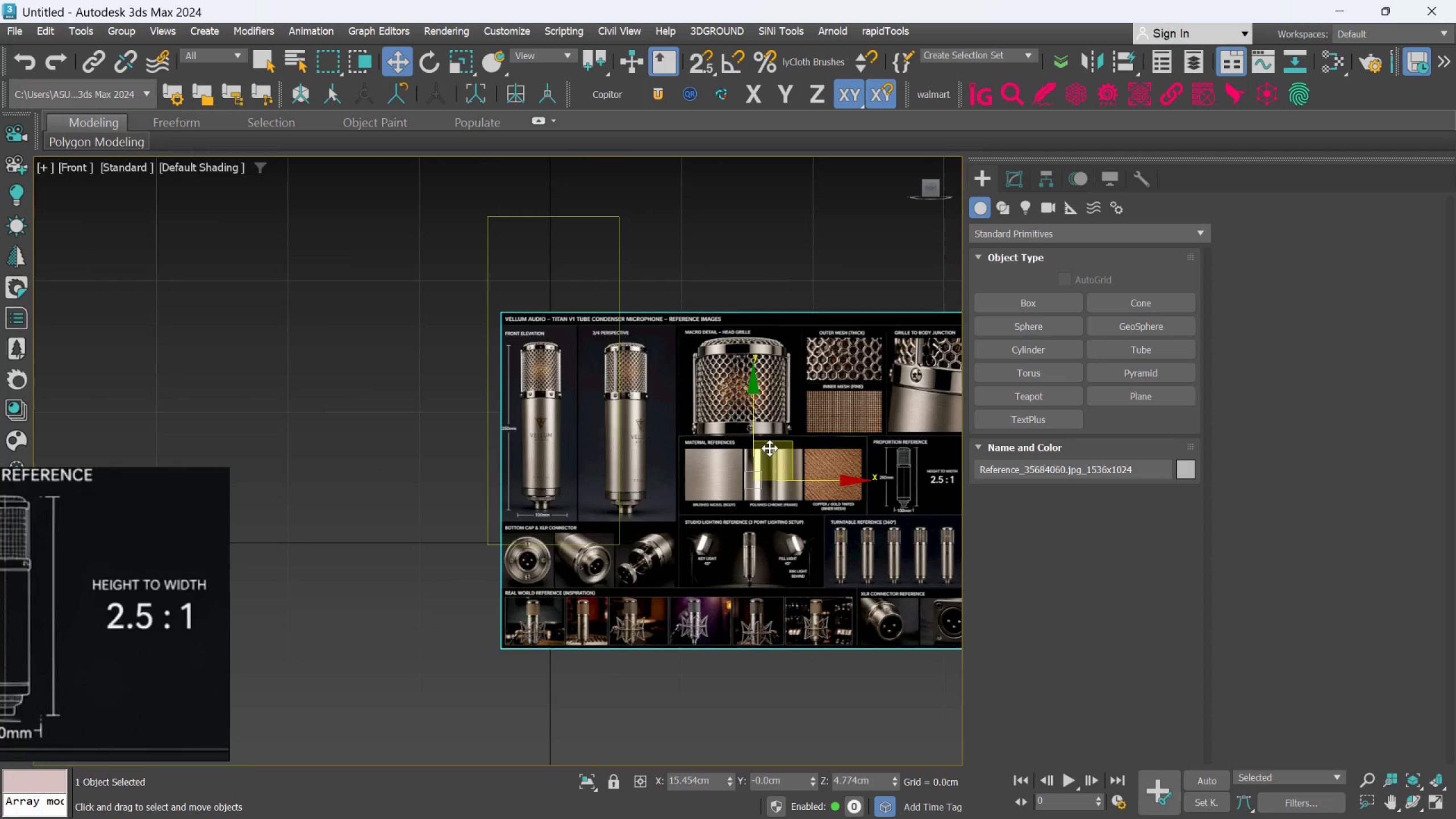 
key(R)
 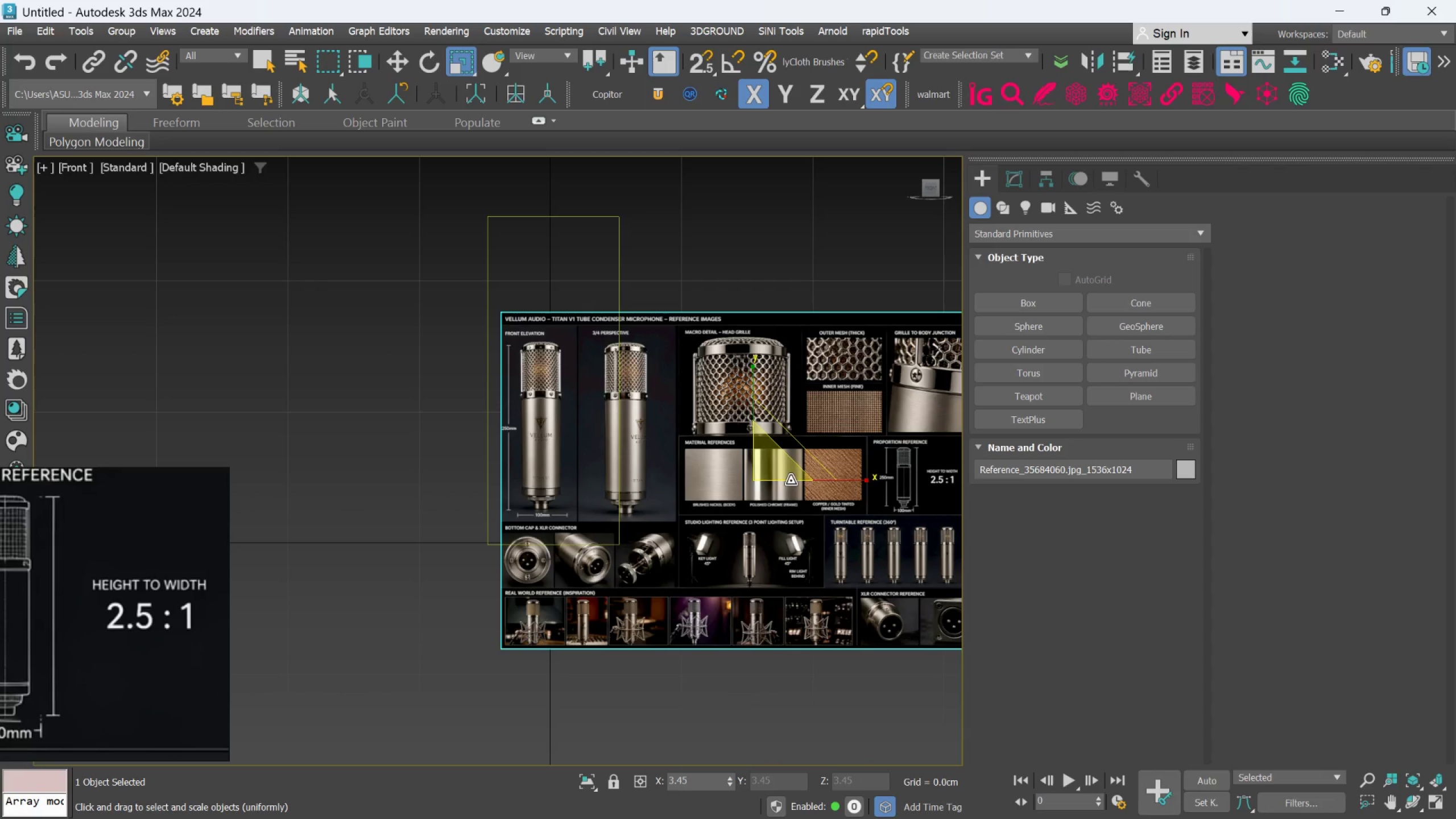 
left_click_drag(start_coordinate=[788, 477], to_coordinate=[802, 452])
 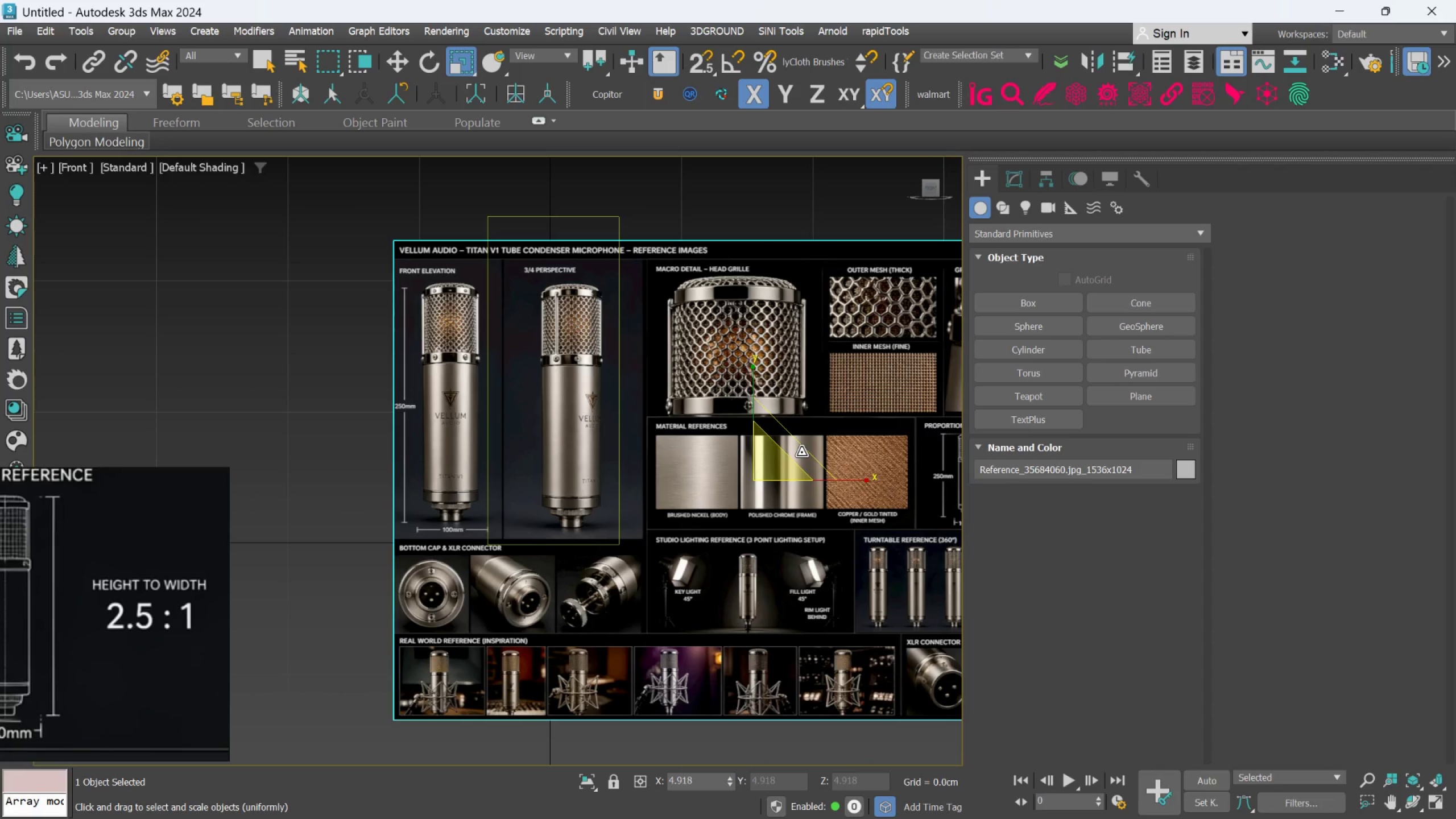 
type(wr)
 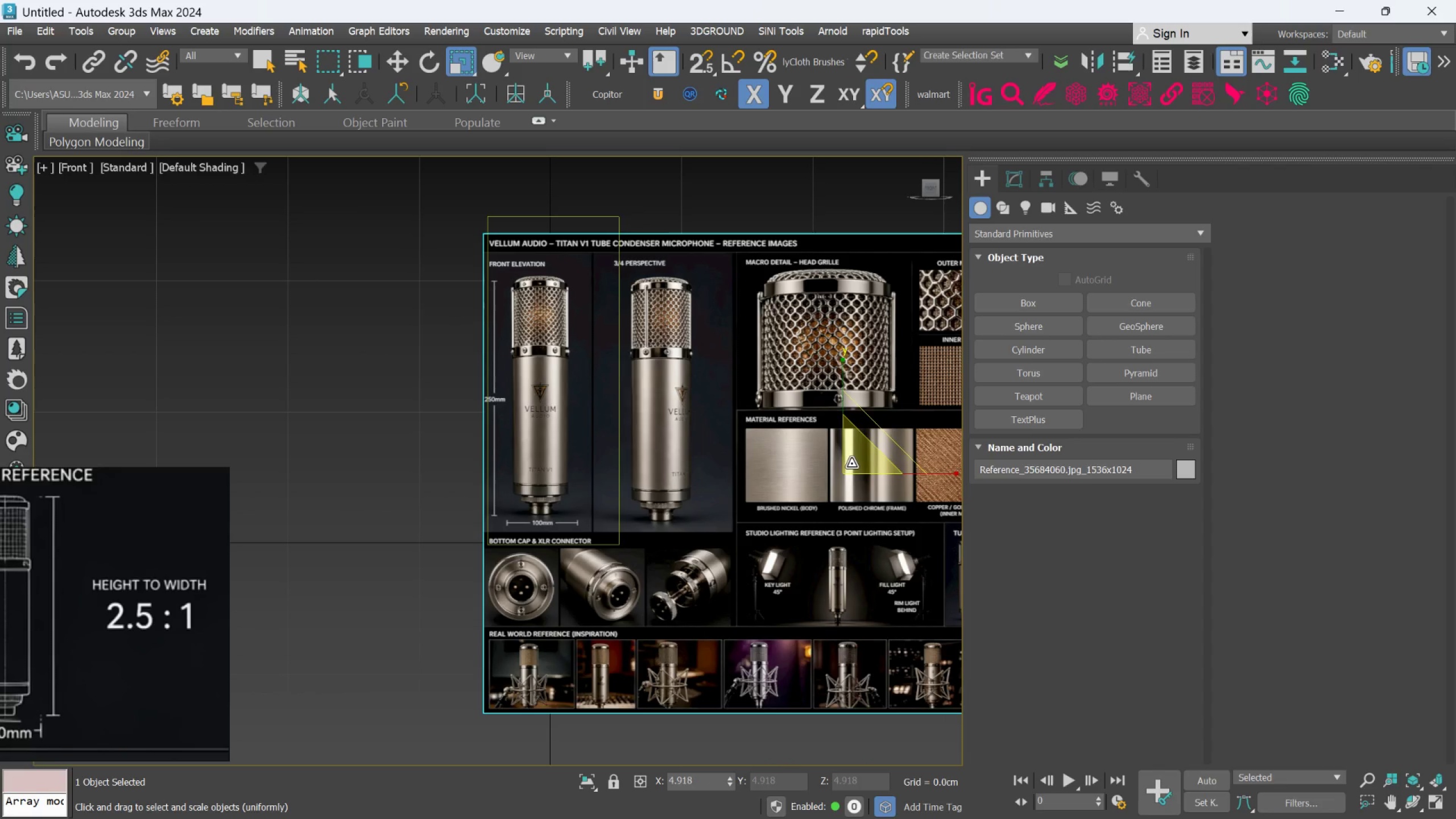 
left_click_drag(start_coordinate=[788, 456], to_coordinate=[878, 449])
 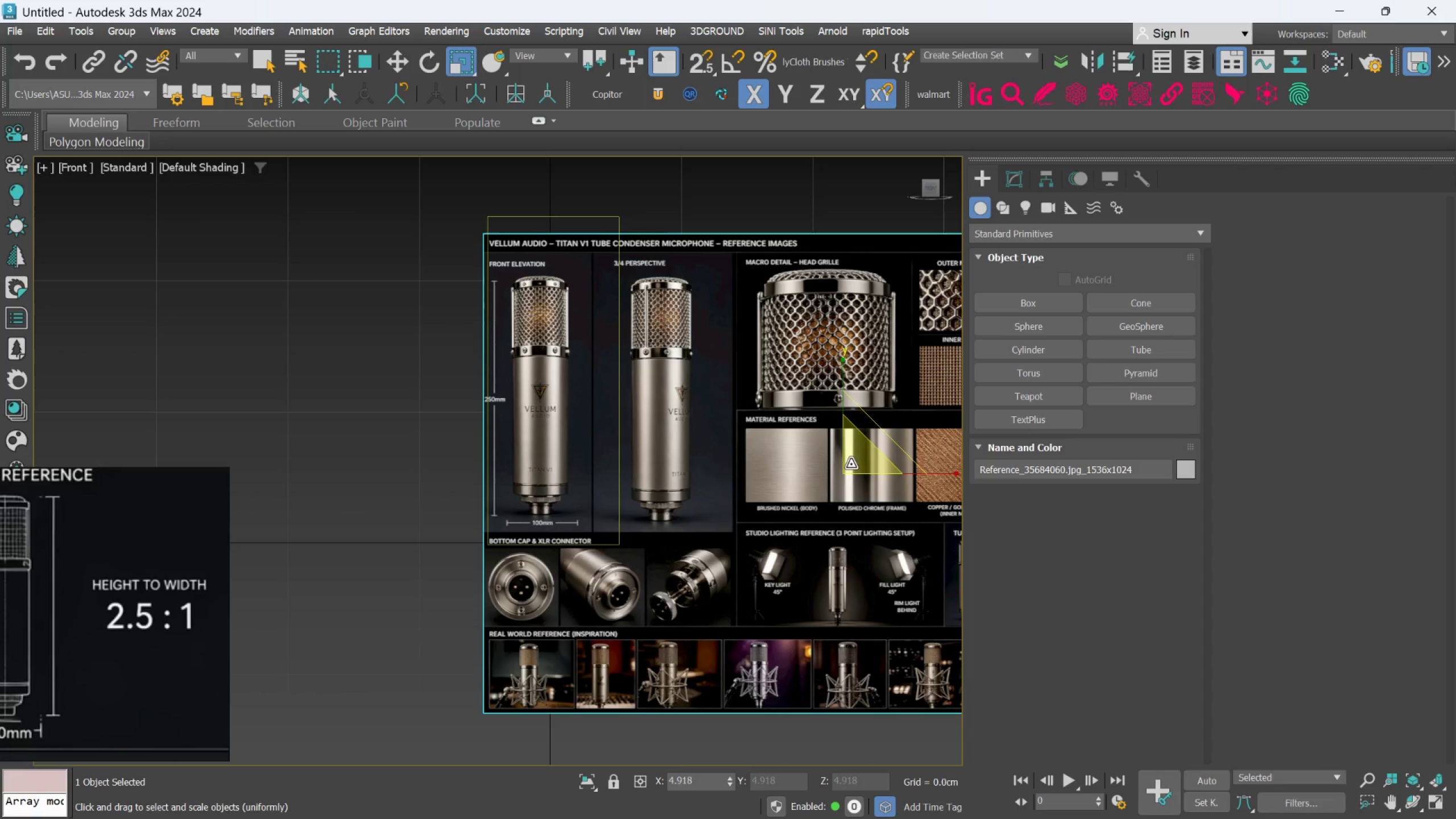 
left_click_drag(start_coordinate=[851, 464], to_coordinate=[860, 452])
 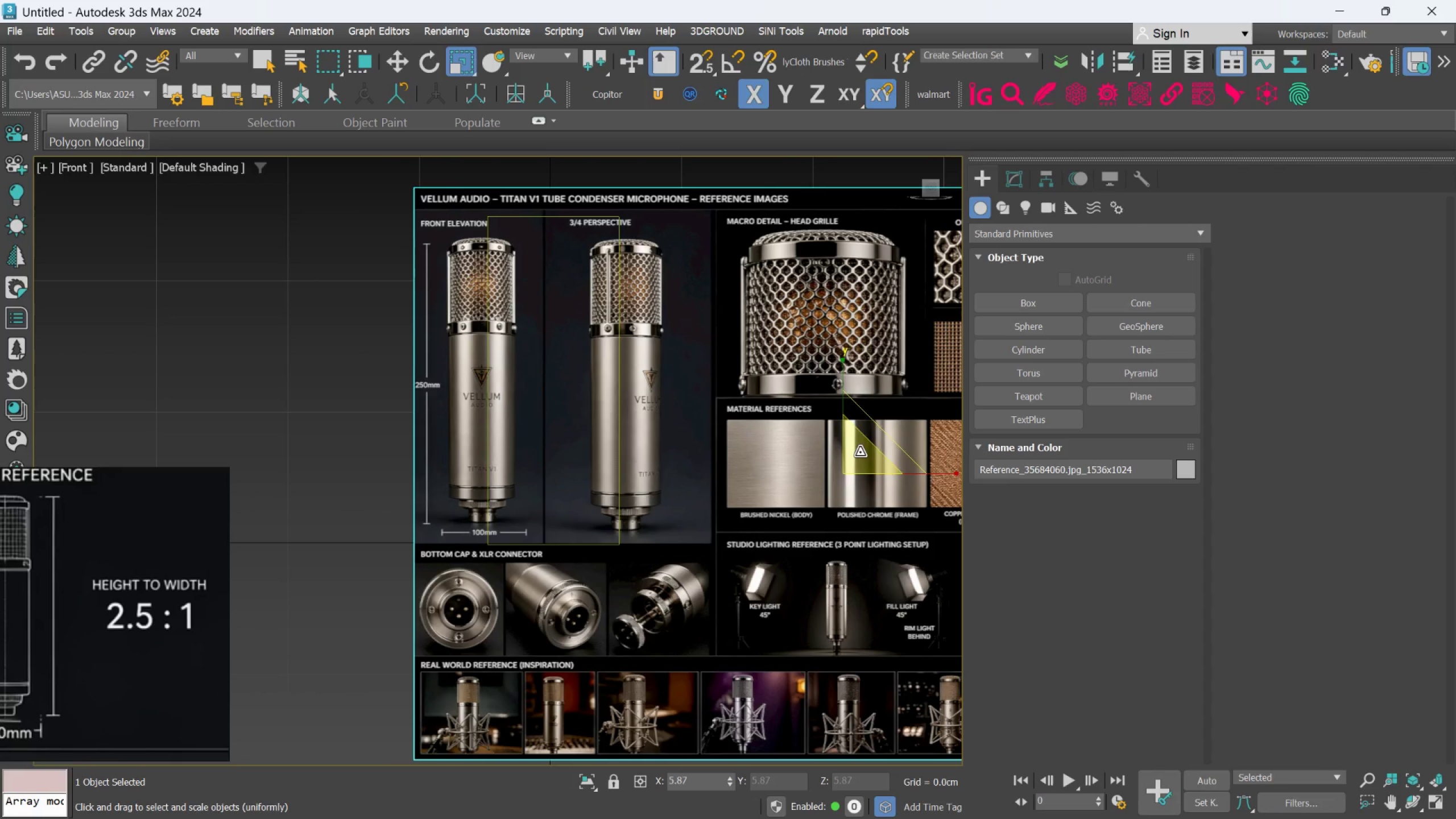 
key(W)
 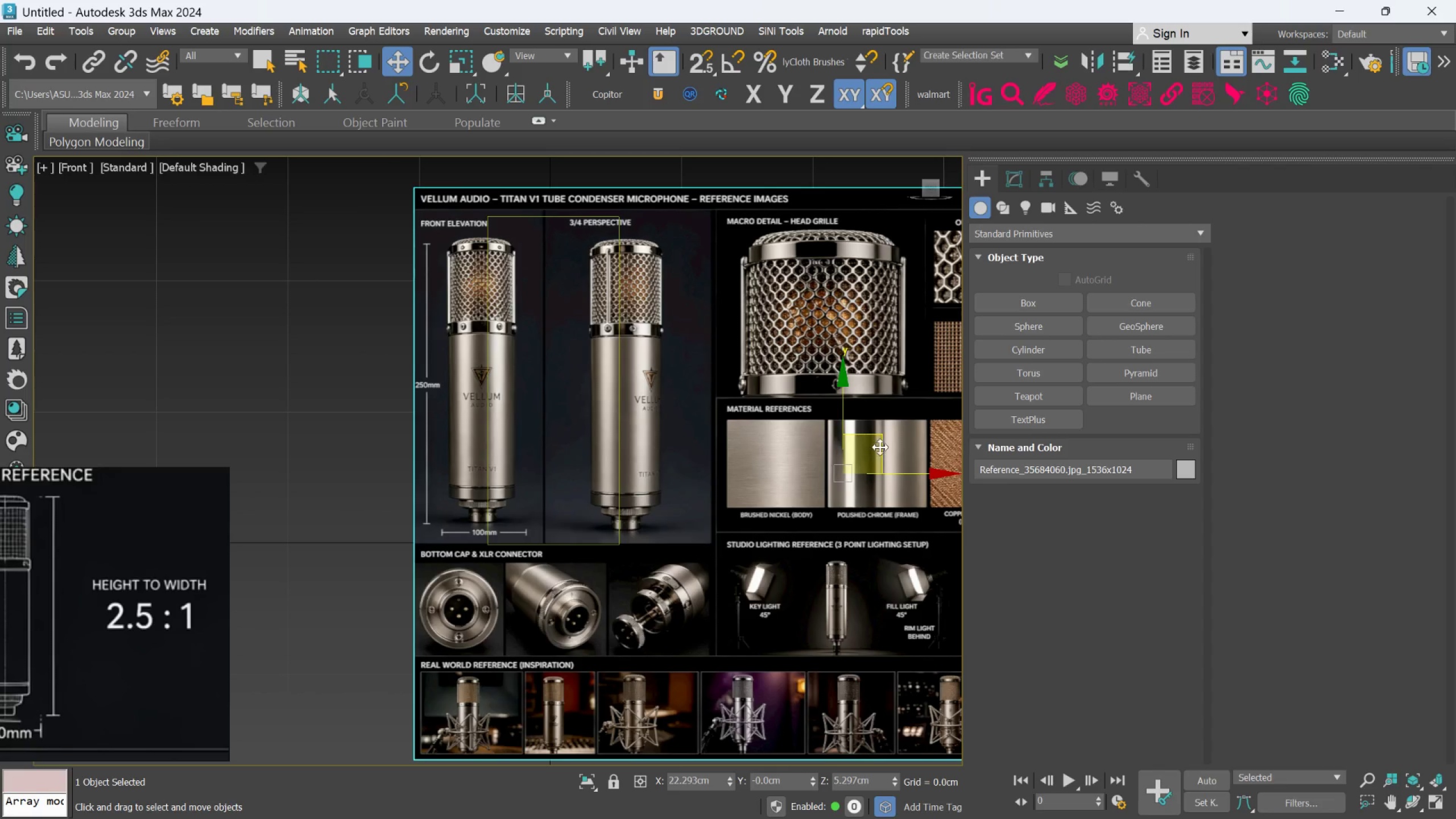 
left_click_drag(start_coordinate=[883, 445], to_coordinate=[944, 443])
 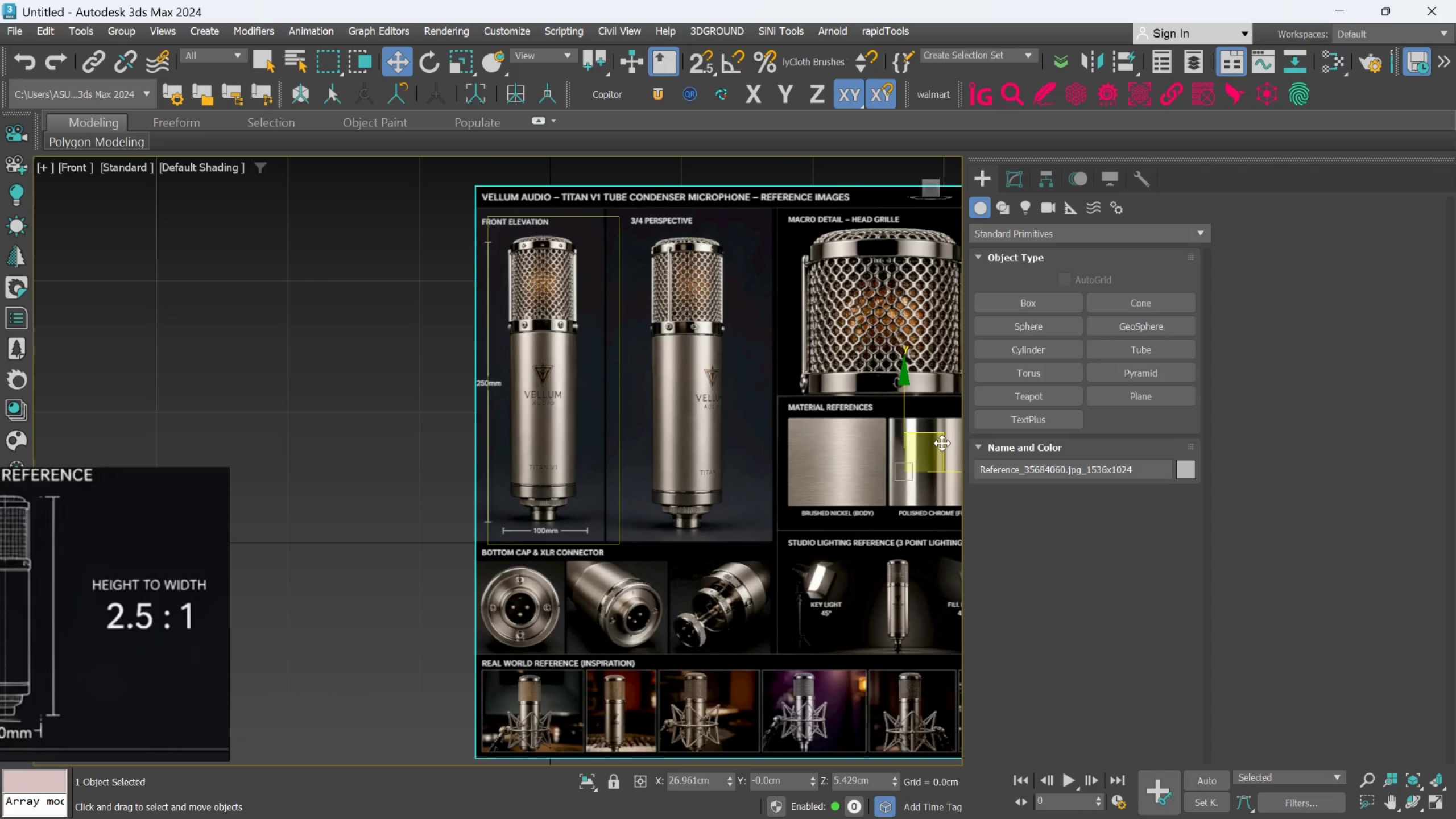 
key(R)
 